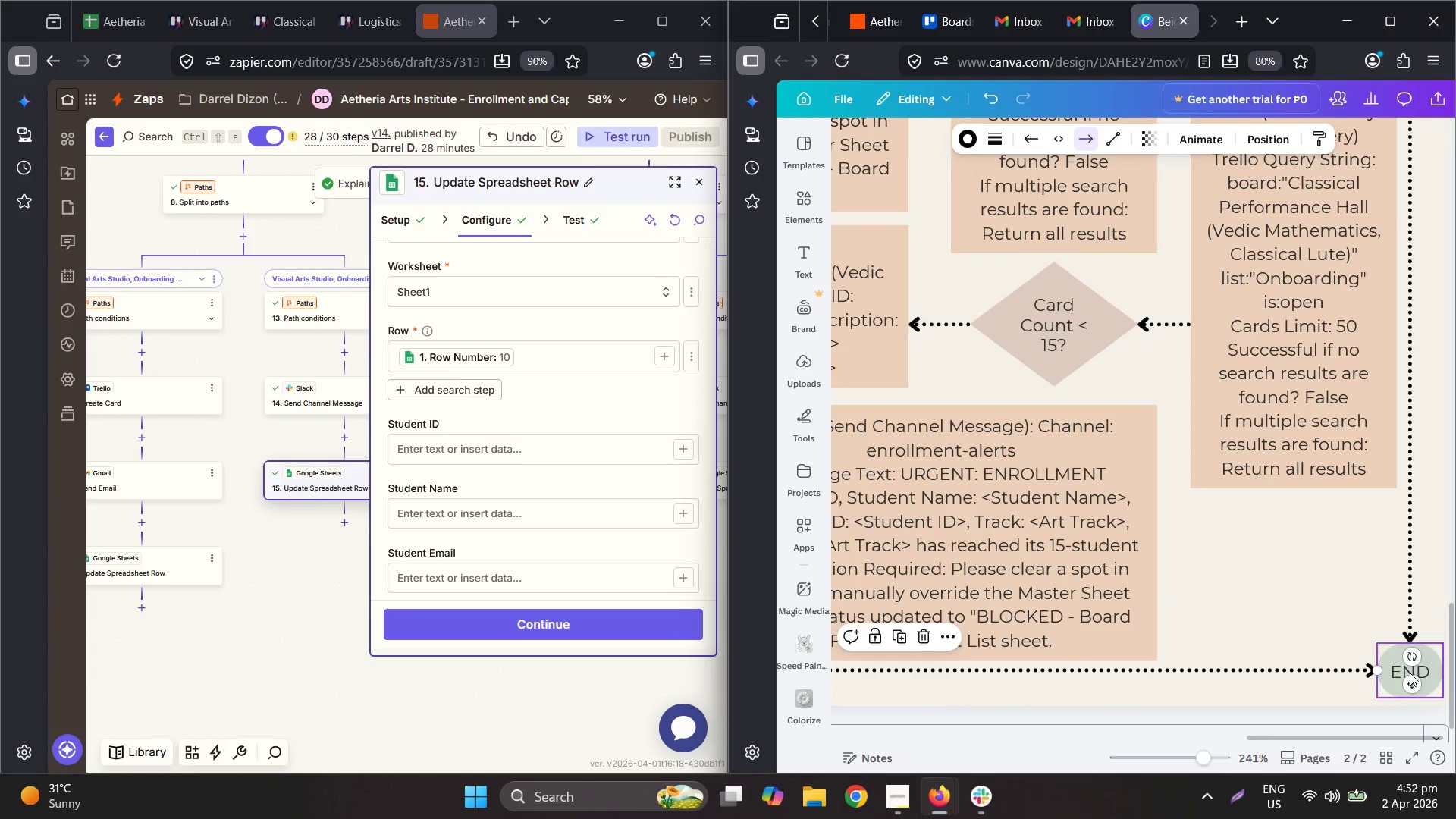 
left_click_drag(start_coordinate=[1409, 671], to_coordinate=[1410, 682])
 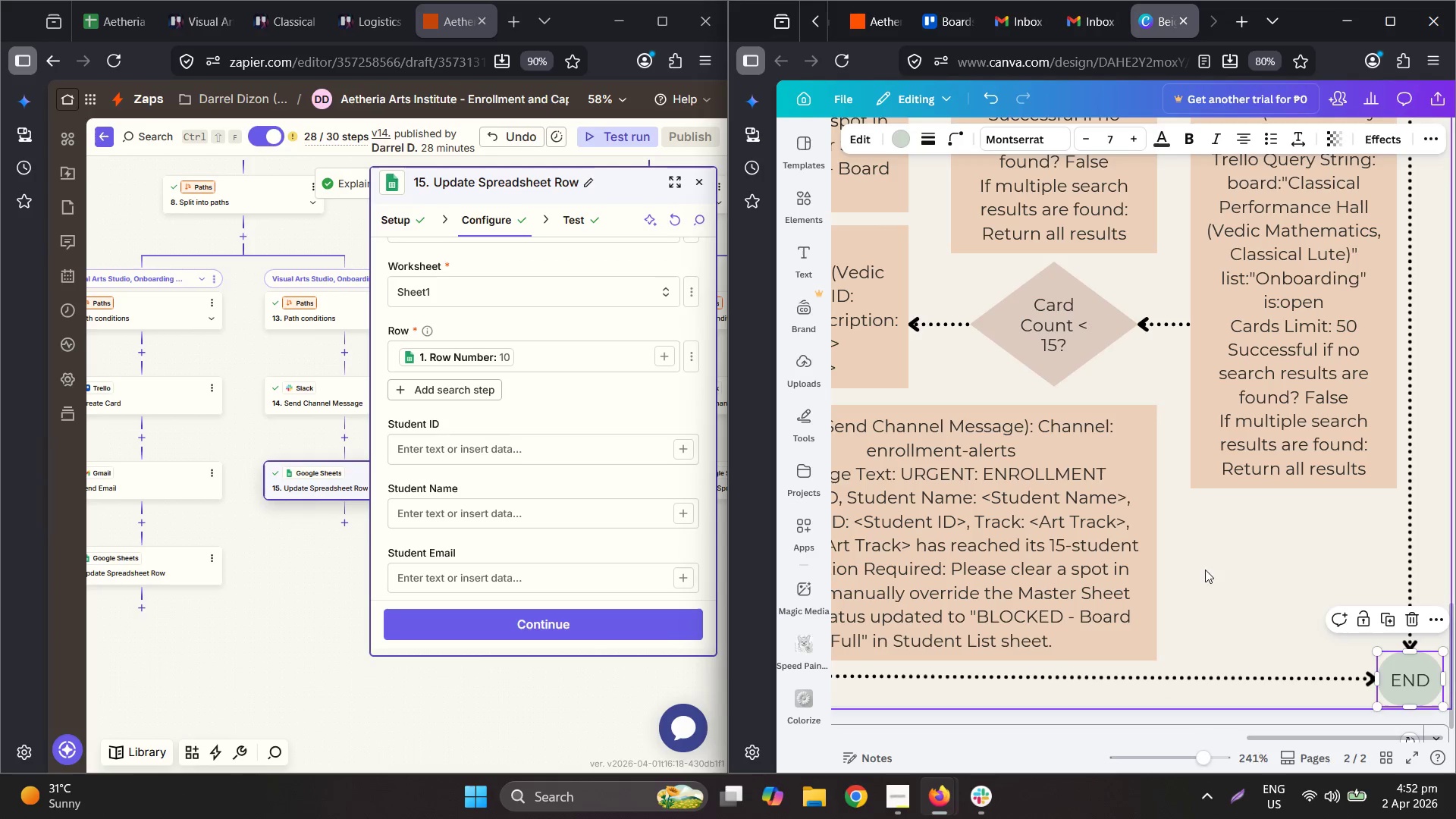 
hold_key(key=ControlLeft, duration=0.5)
scroll: coordinate [1239, 517], scroll_direction: down, amount: 5.0
 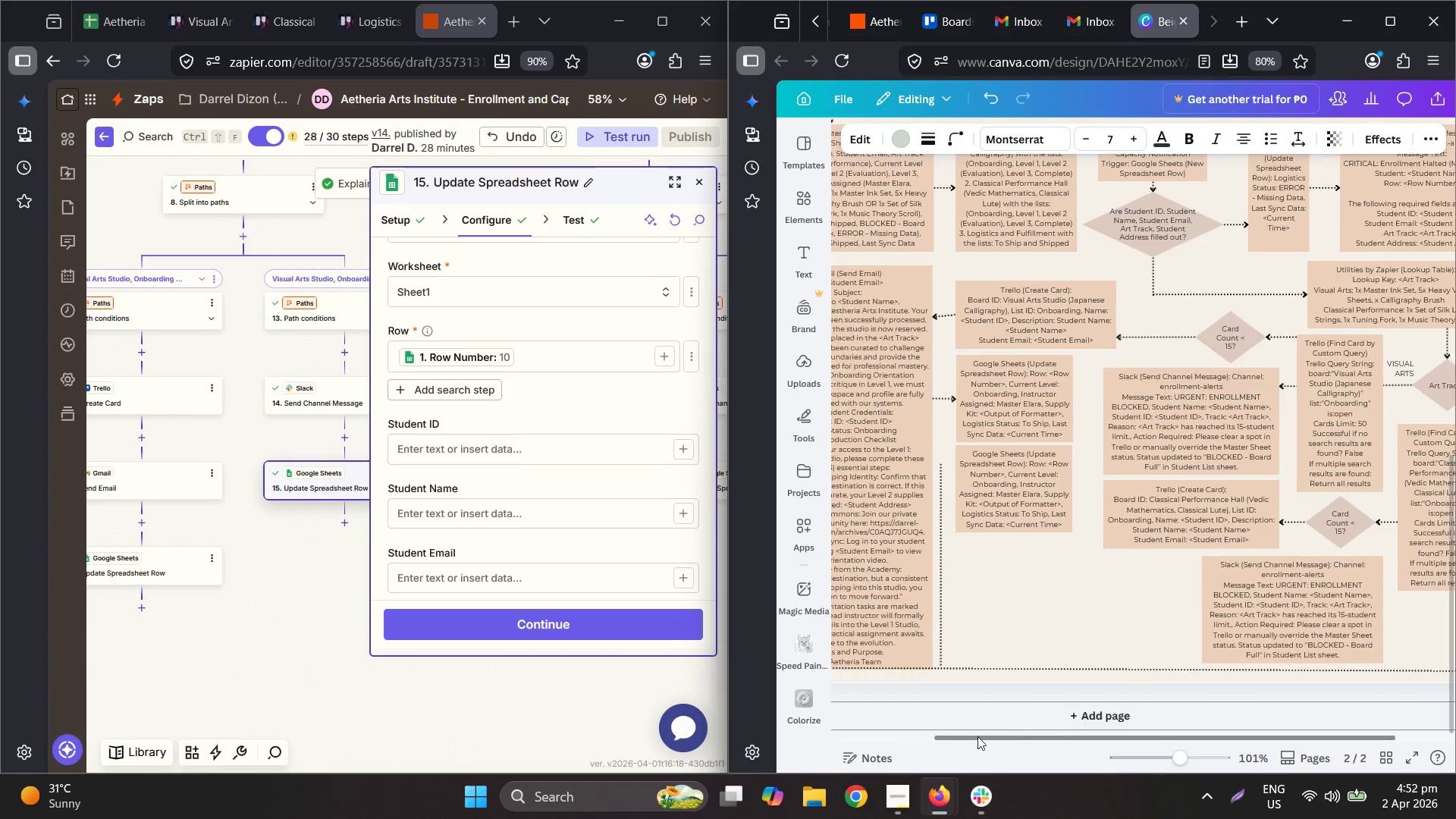 
hold_key(key=ControlLeft, duration=0.34)
scroll: coordinate [874, 675], scroll_direction: up, amount: 3.0
 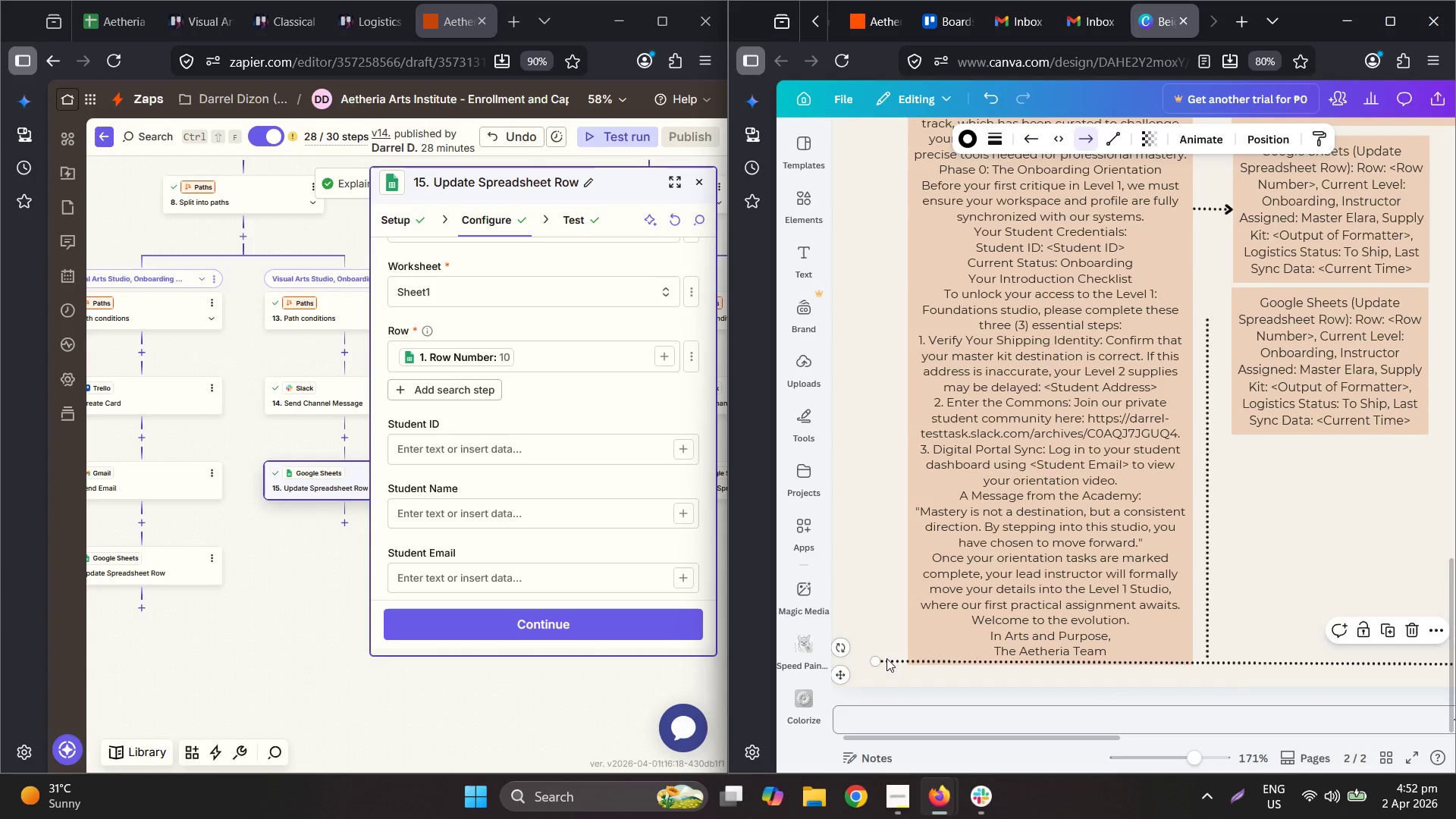 
left_click_drag(start_coordinate=[879, 660], to_coordinate=[879, 669])
 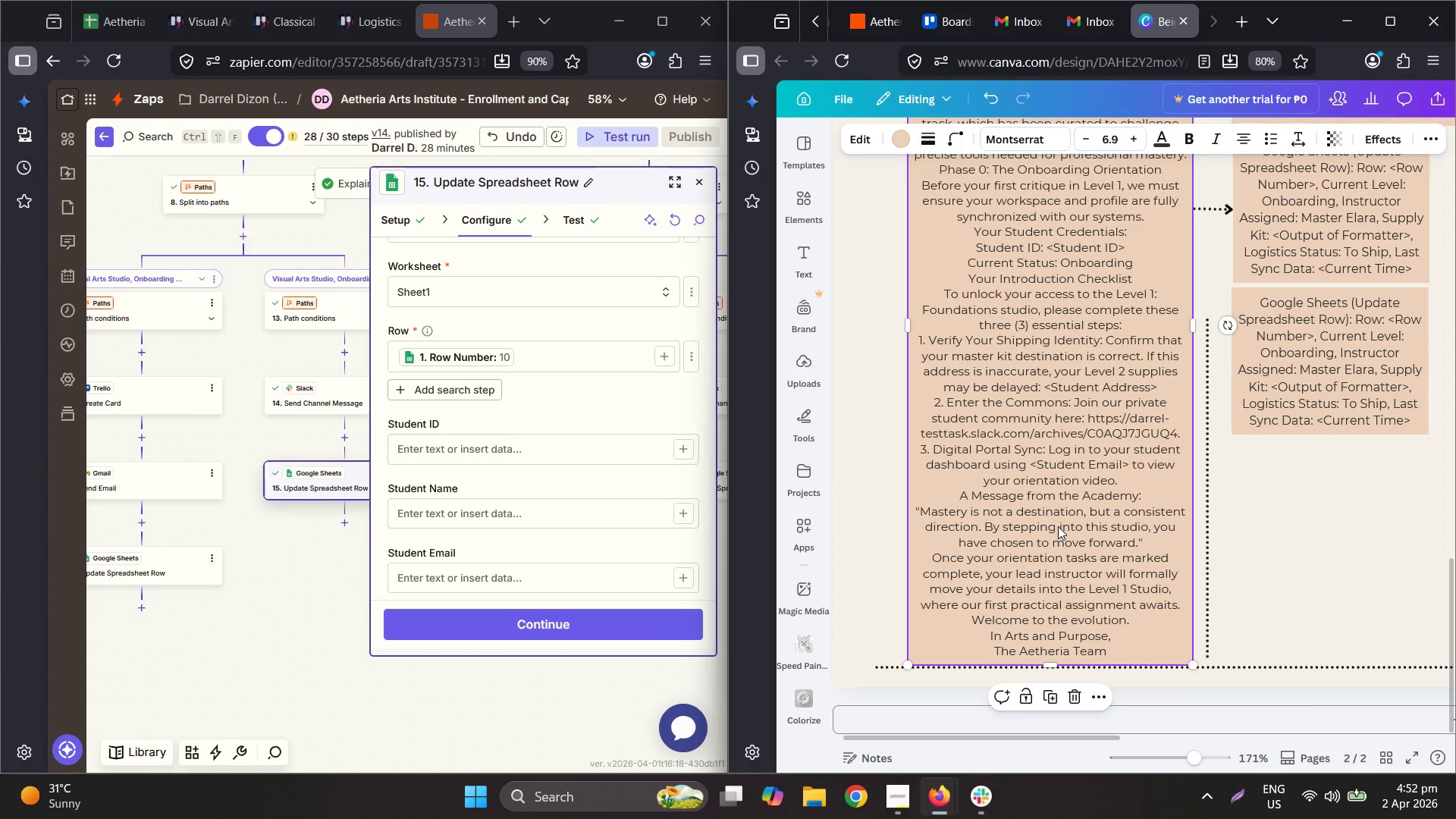 
hold_key(key=ControlLeft, duration=0.41)
scroll: coordinate [1066, 529], scroll_direction: down, amount: 3.0
 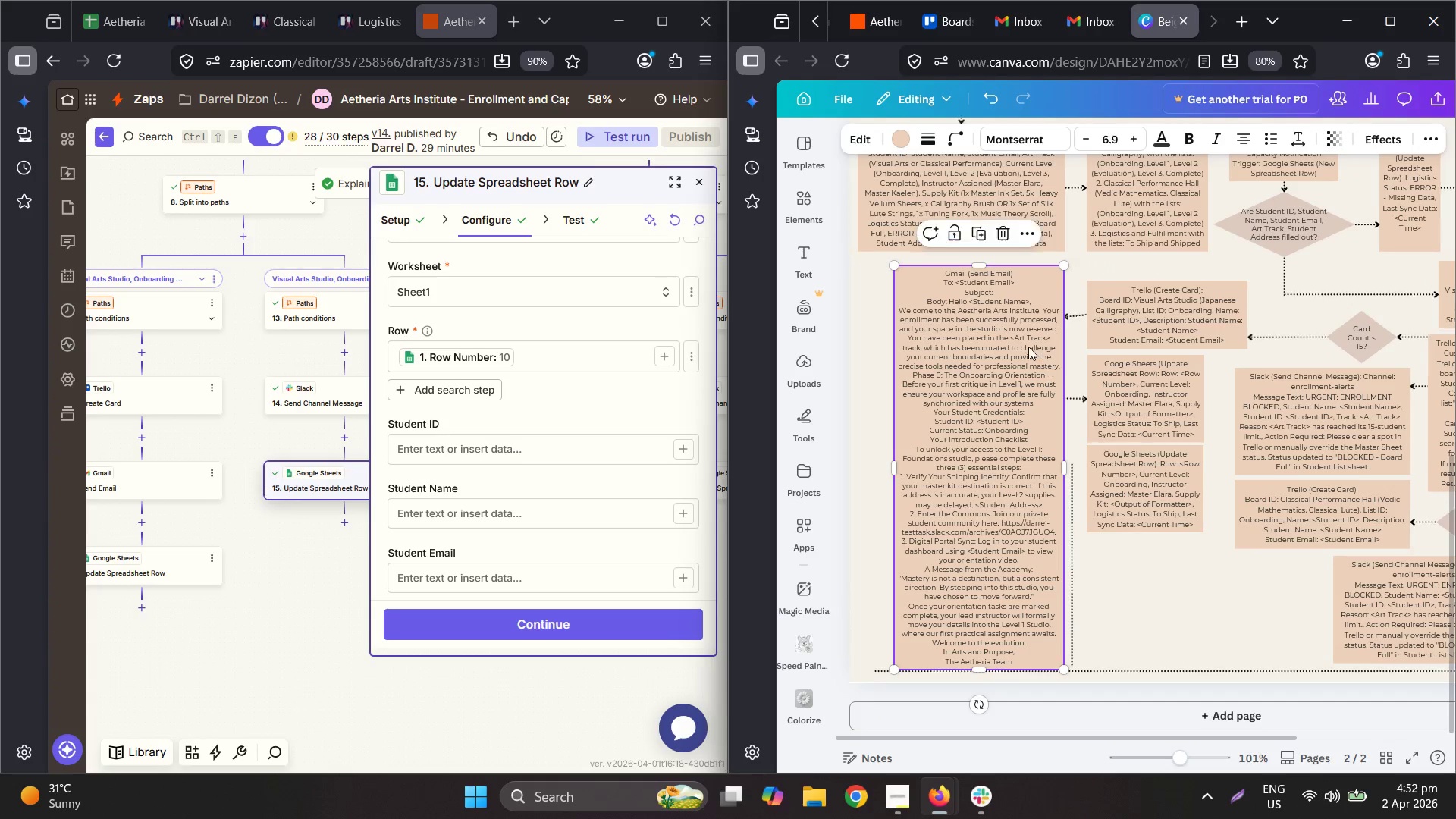 
left_click_drag(start_coordinate=[1017, 348], to_coordinate=[1017, 342])
 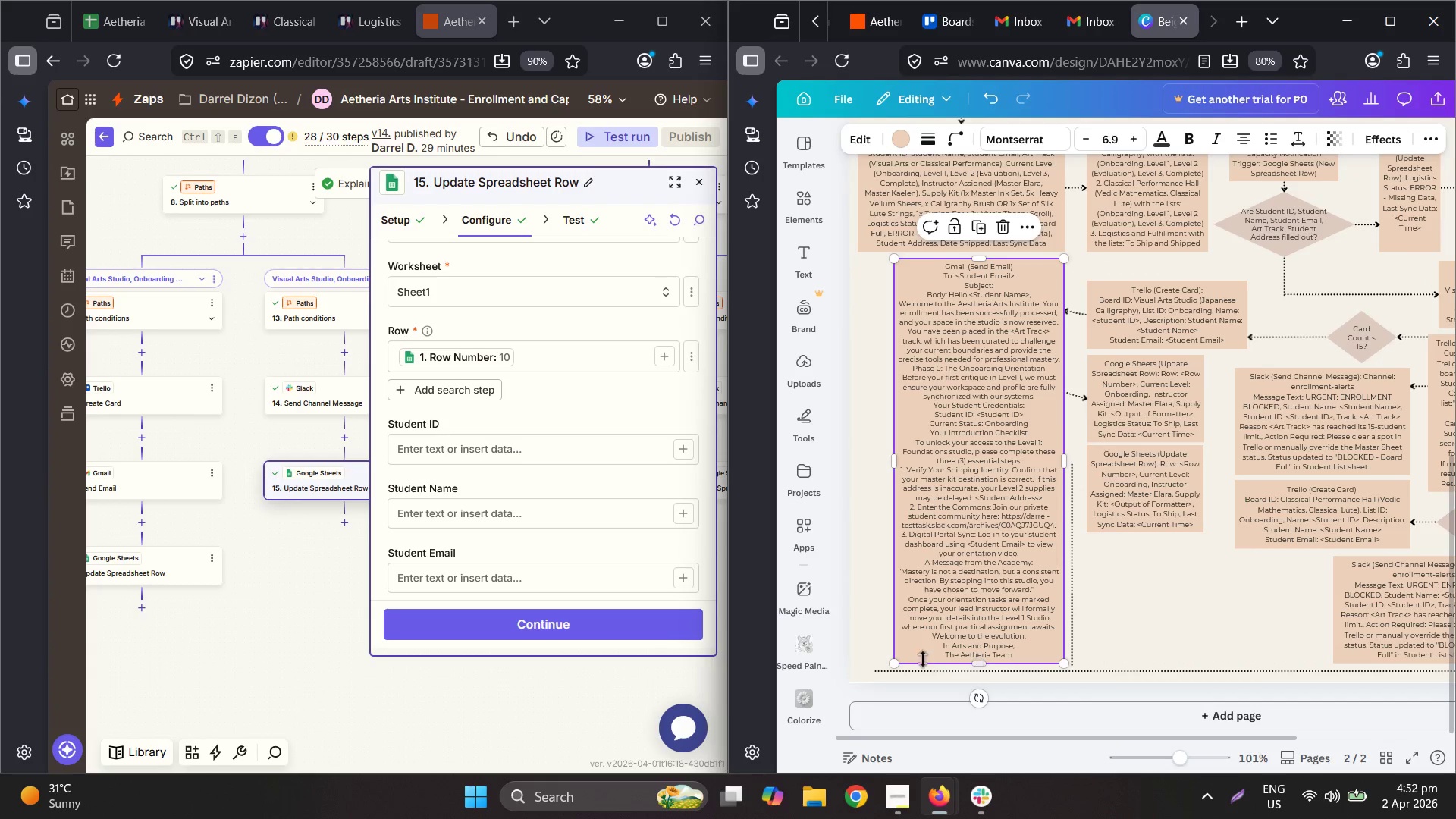 
hold_key(key=ControlLeft, duration=0.41)
 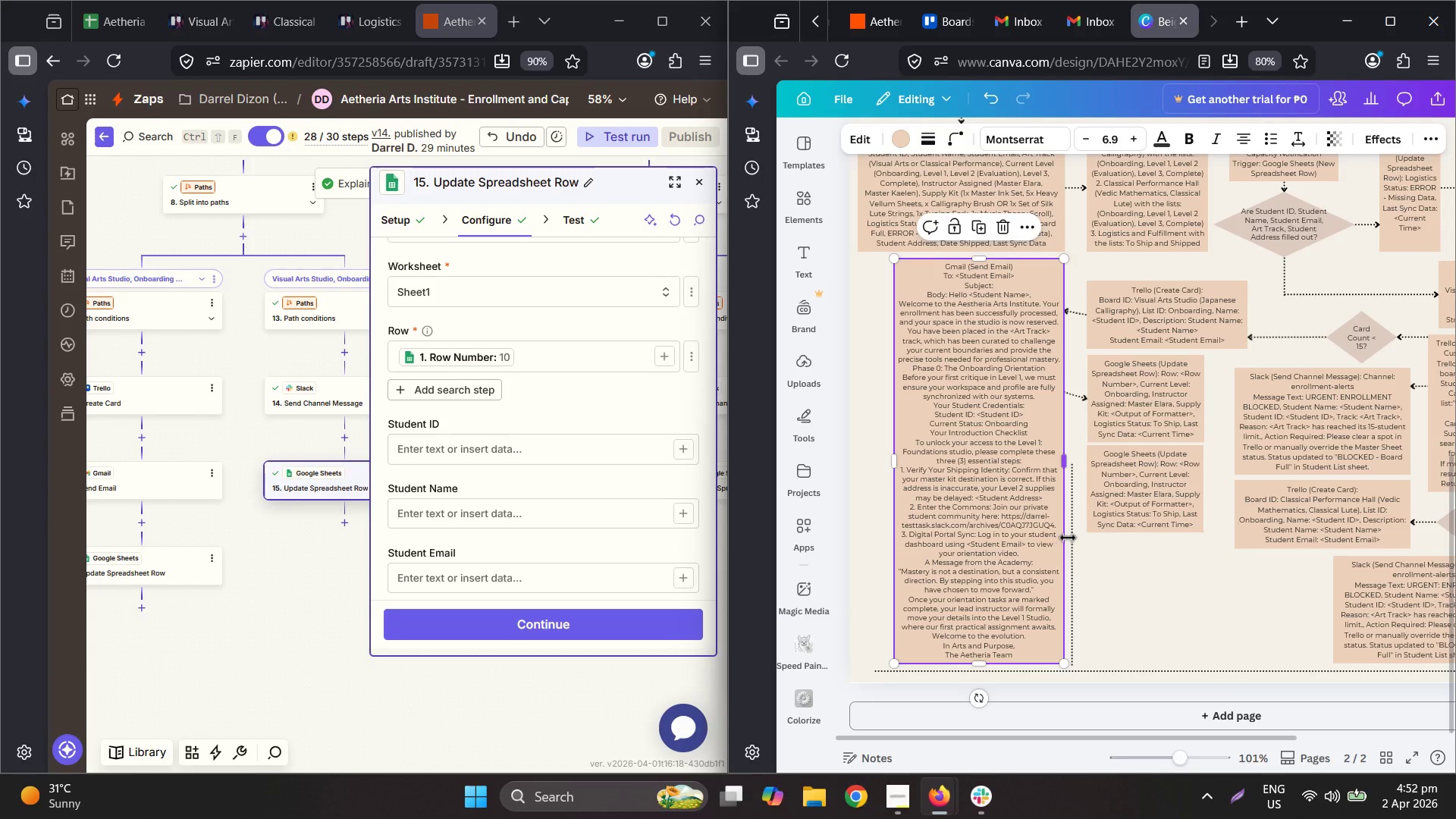 
left_click_drag(start_coordinate=[1071, 536], to_coordinate=[874, 538])
 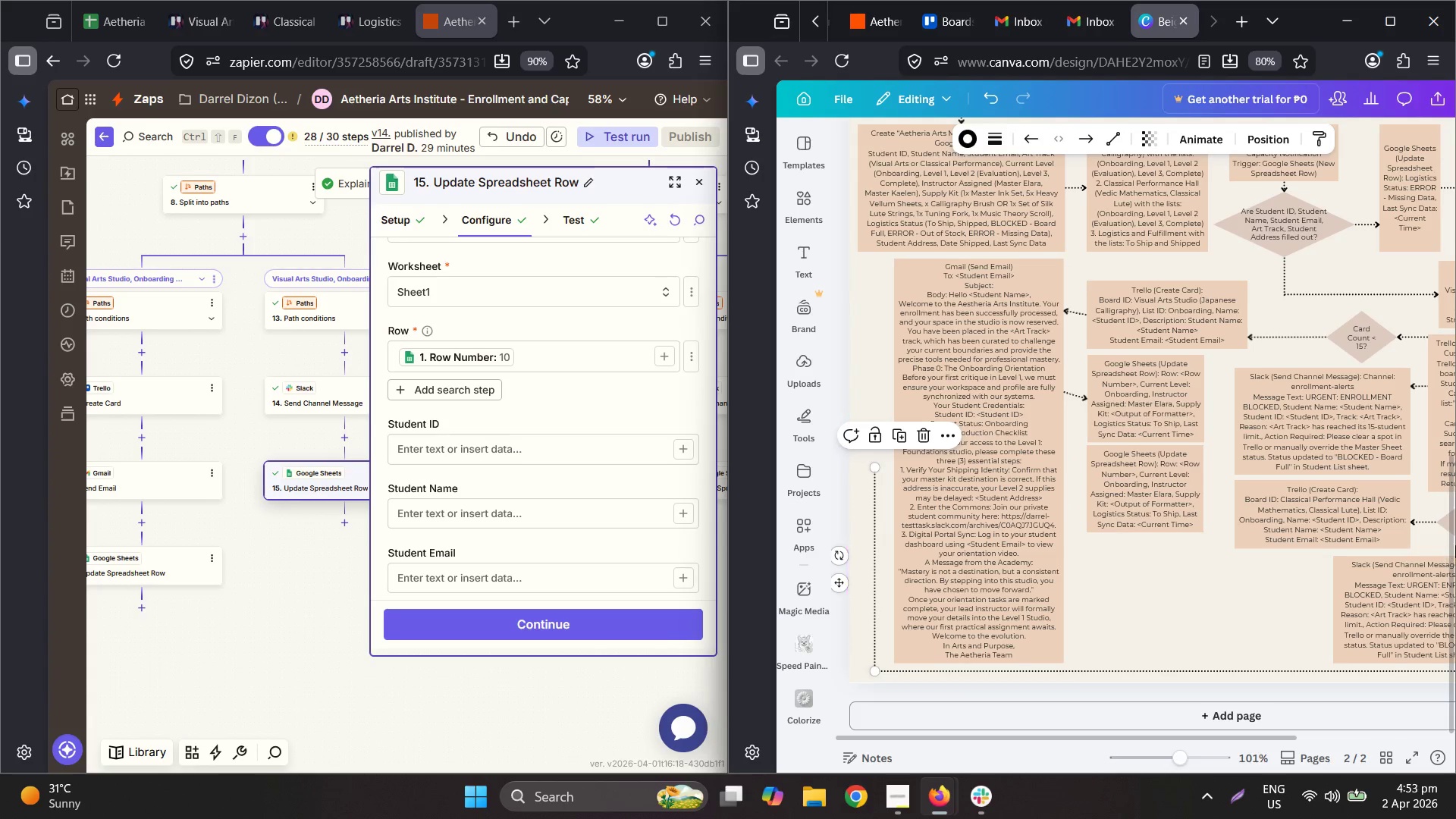 
wait(10.2)
 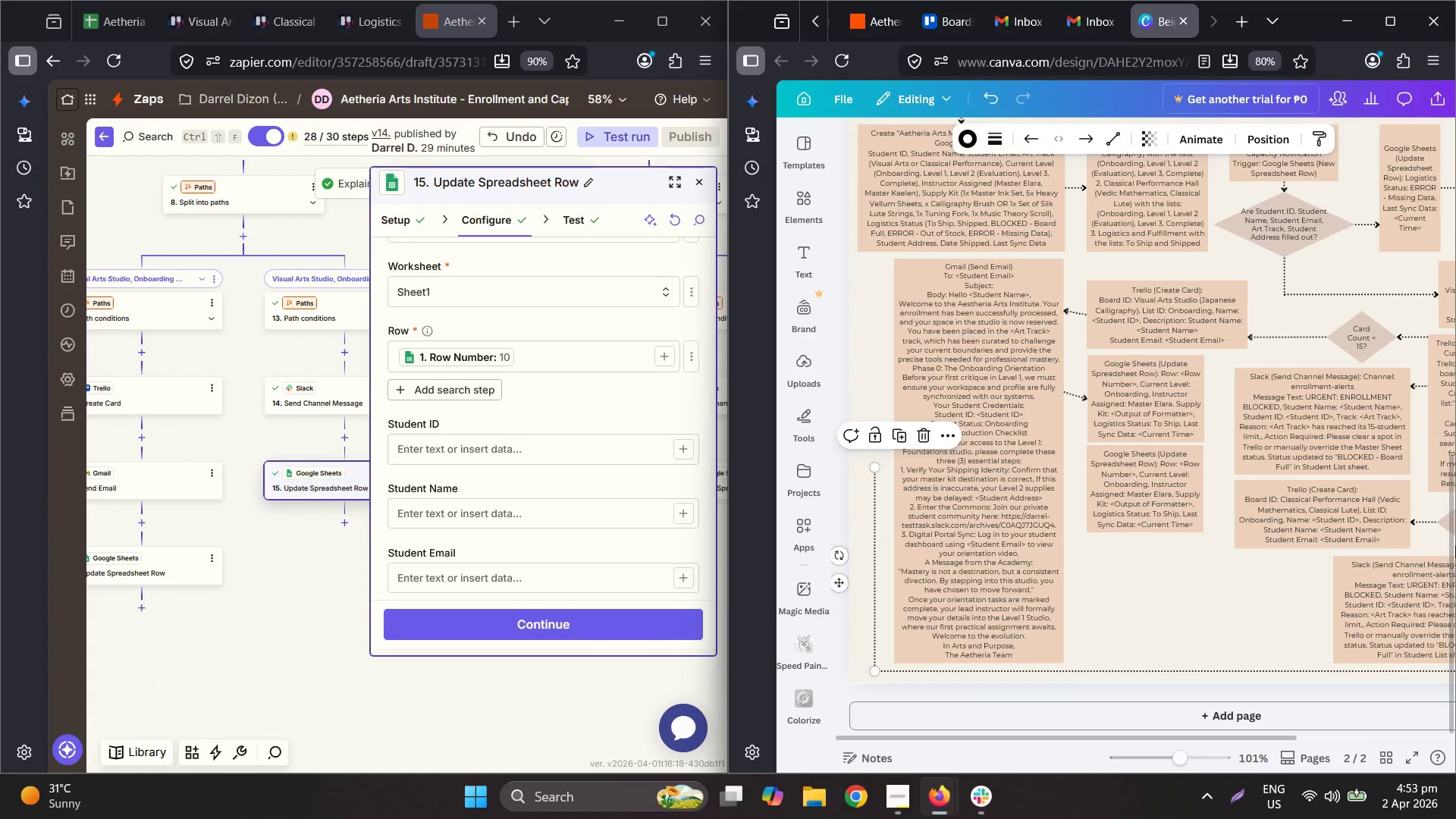 
key(Control+ControlLeft)
 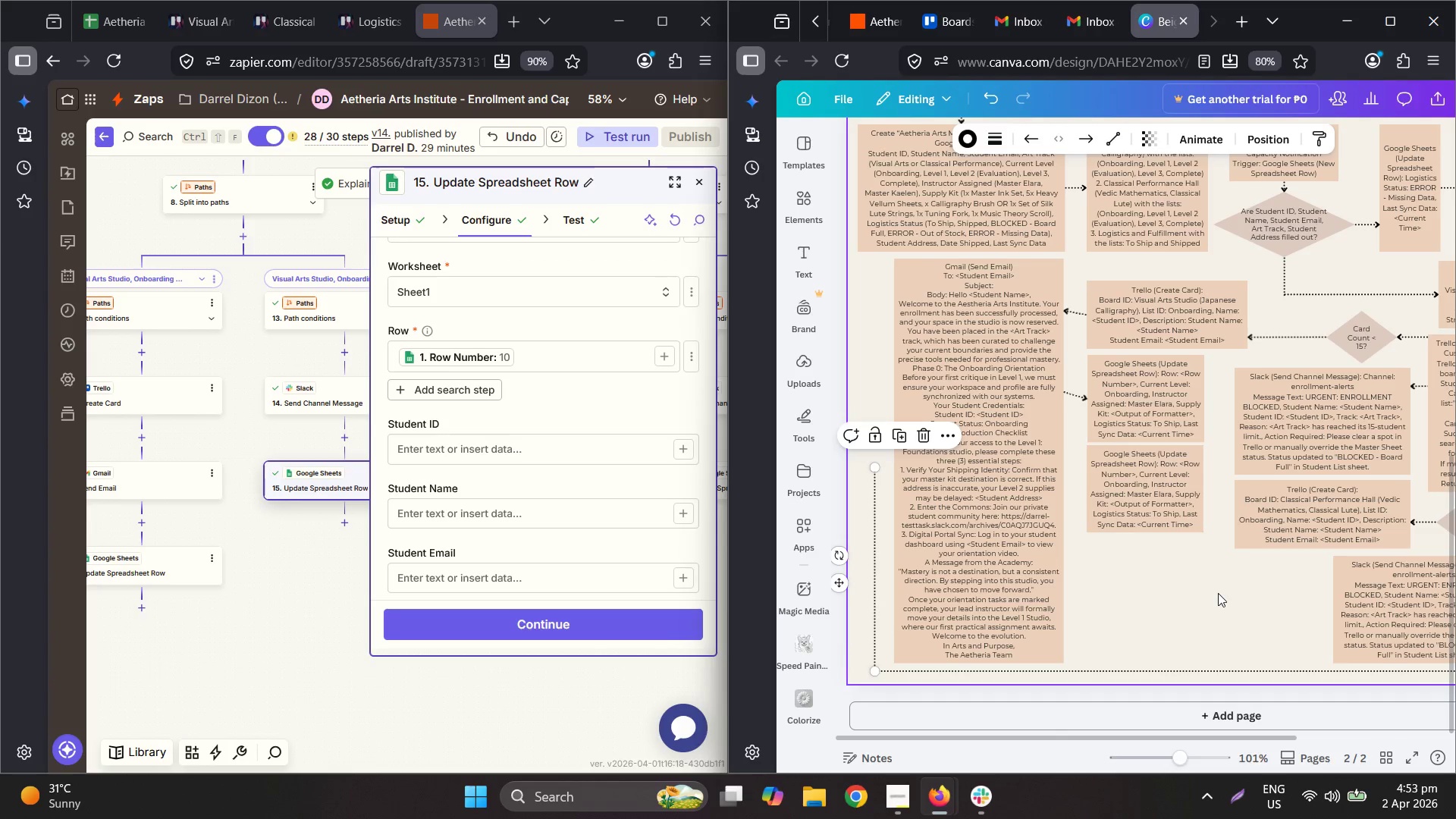 
key(Control+ControlLeft)
 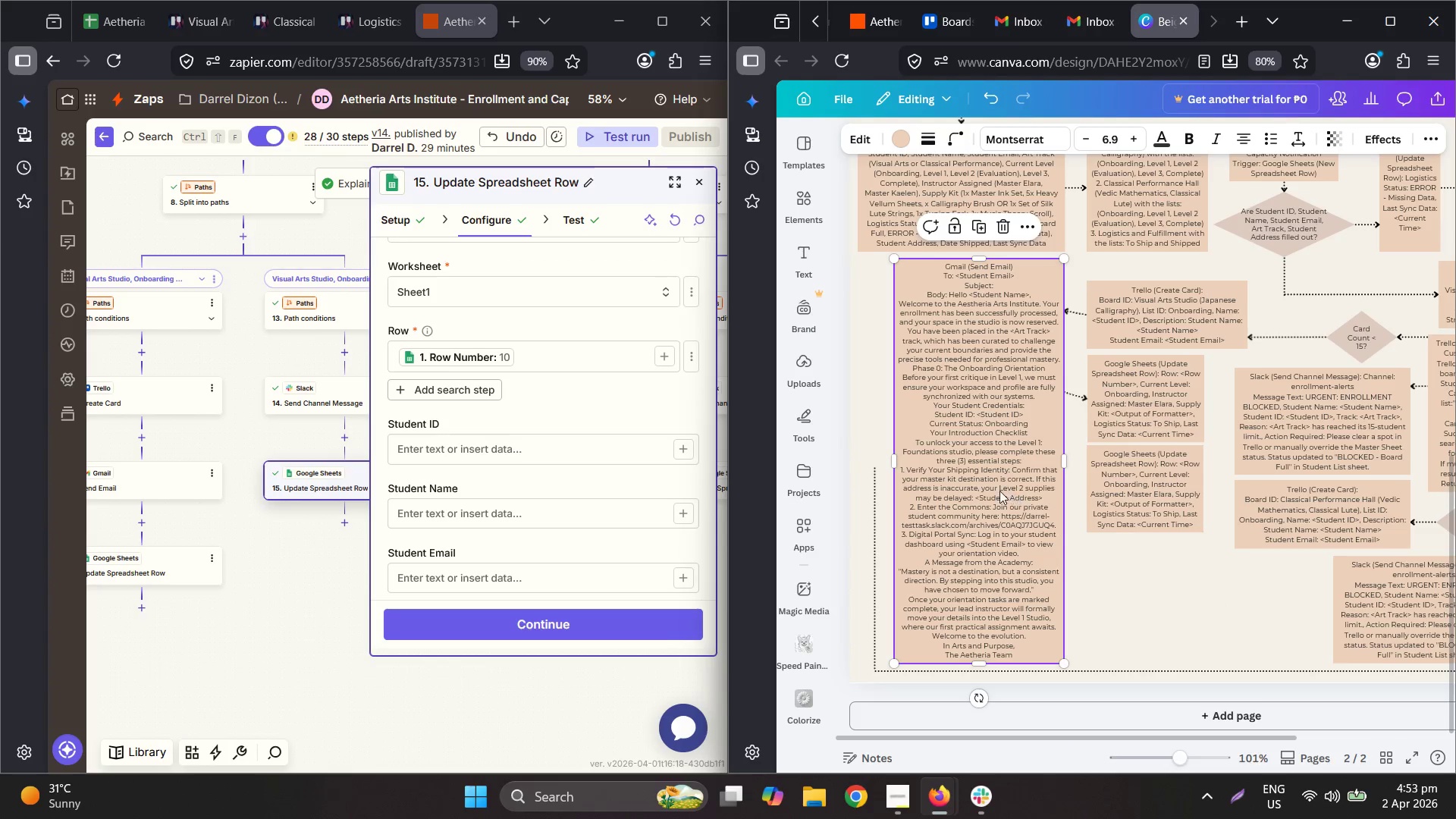 
key(Control+Z)
 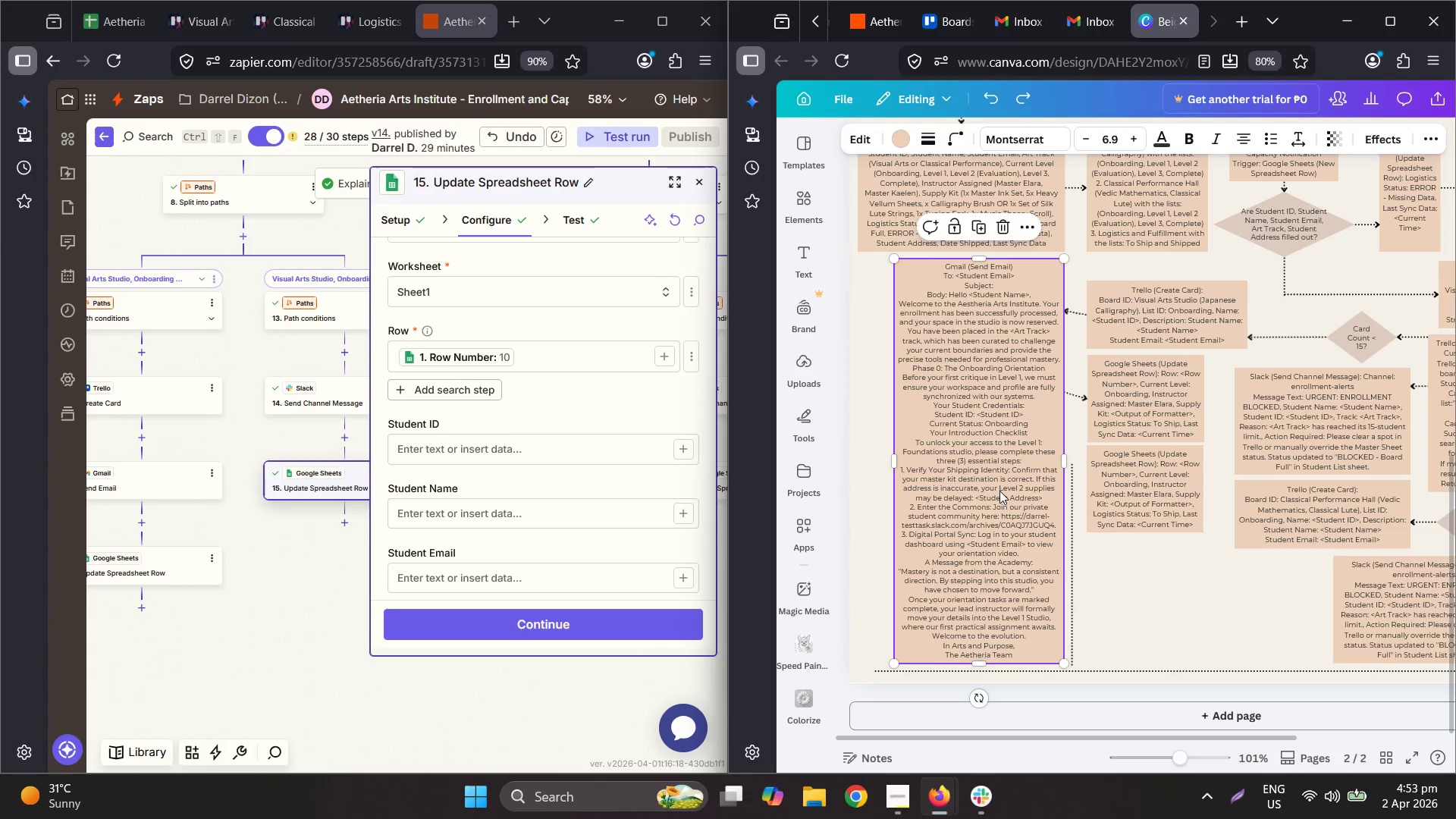 
key(Control+Z)
 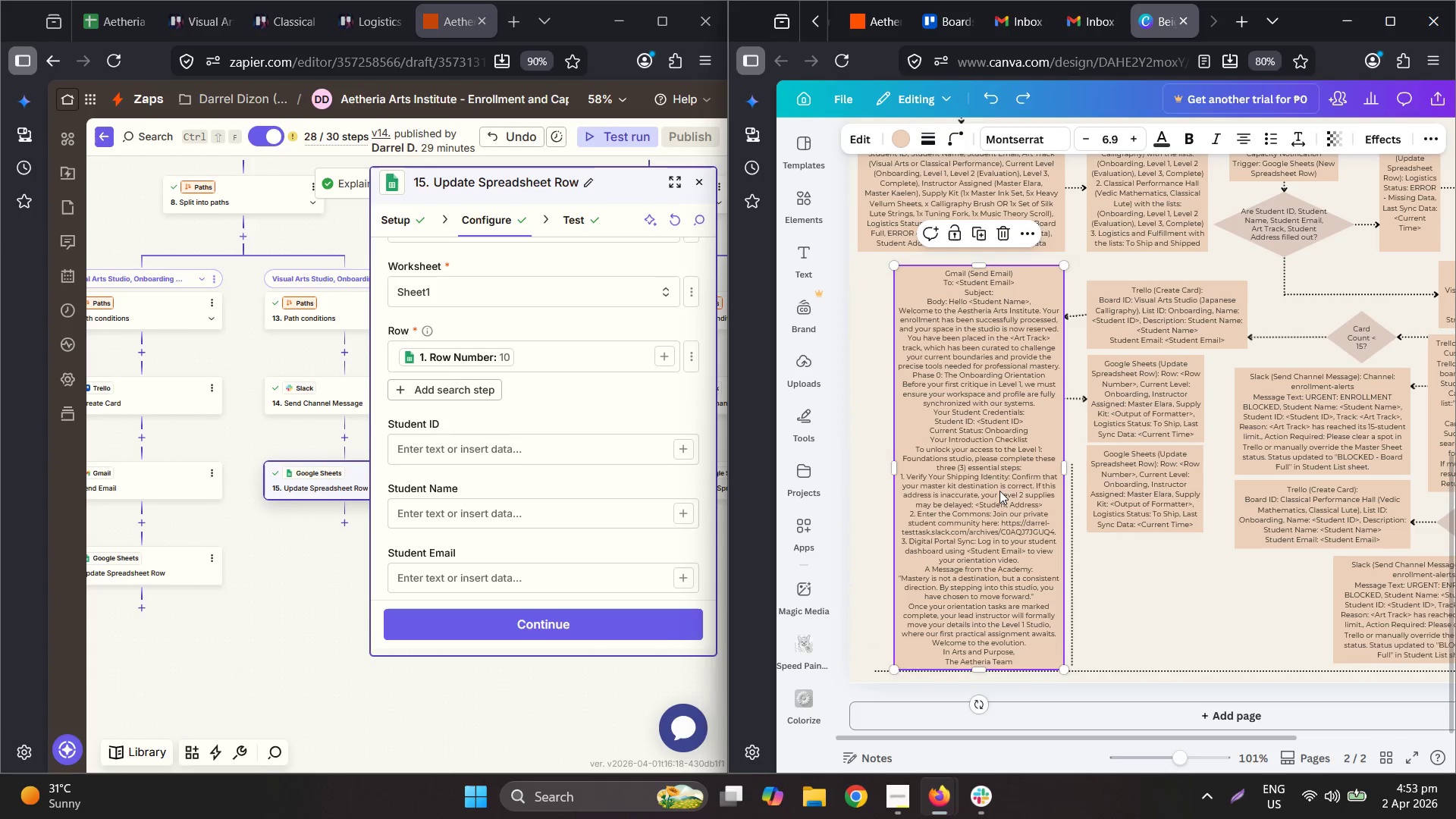 
key(Control+Z)
 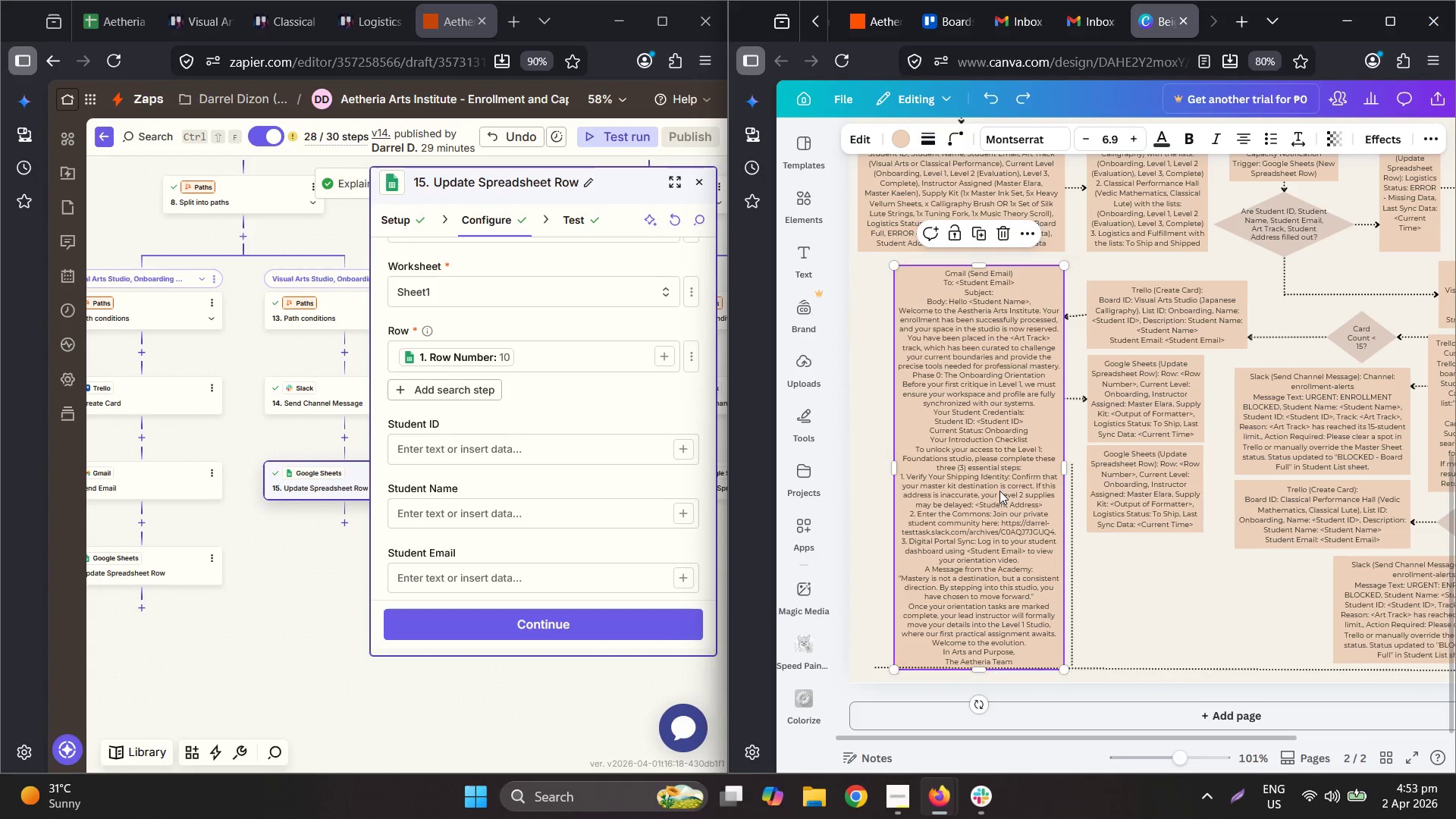 
key(Control+Z)
 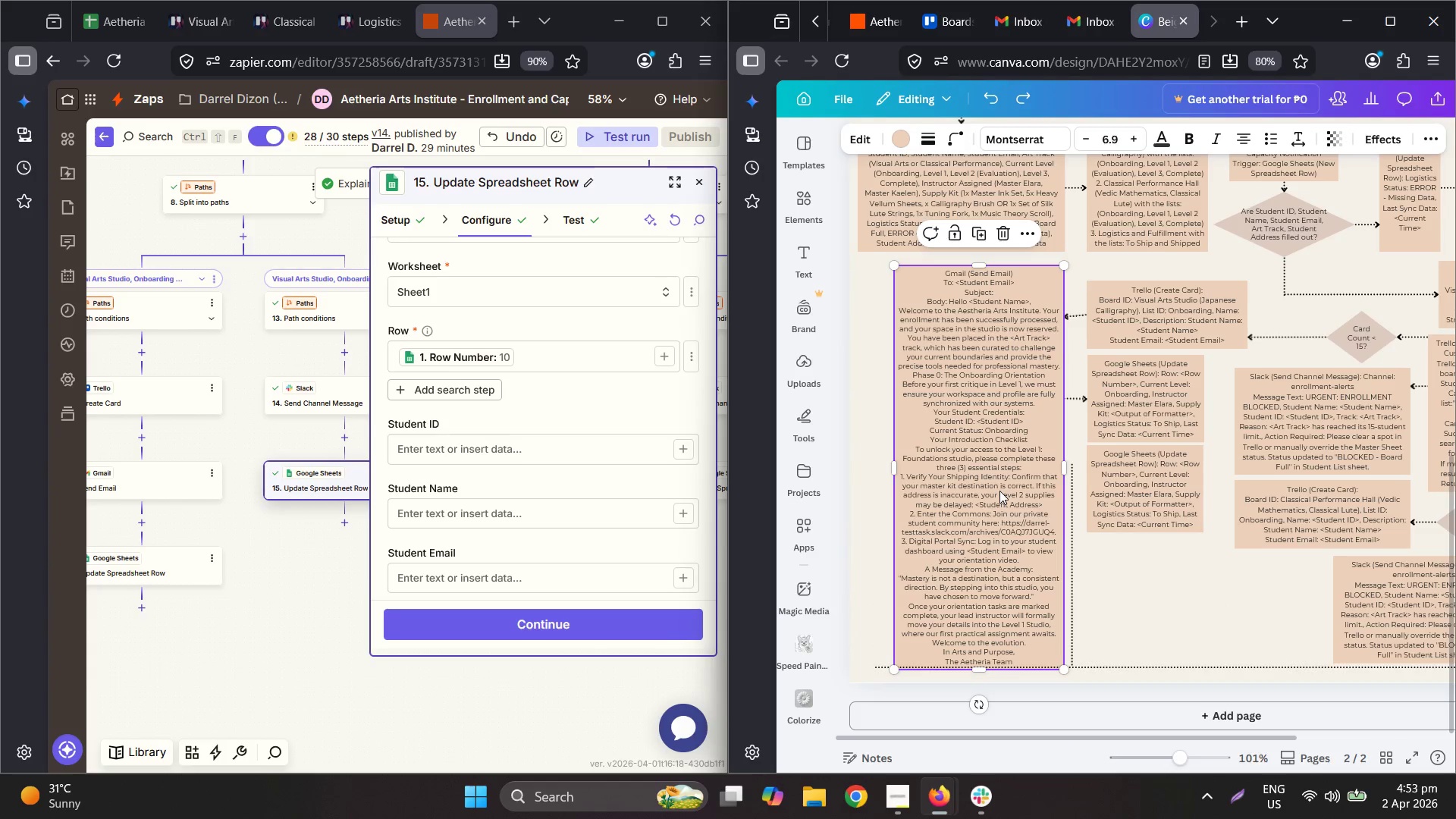 
key(Control+Z)
 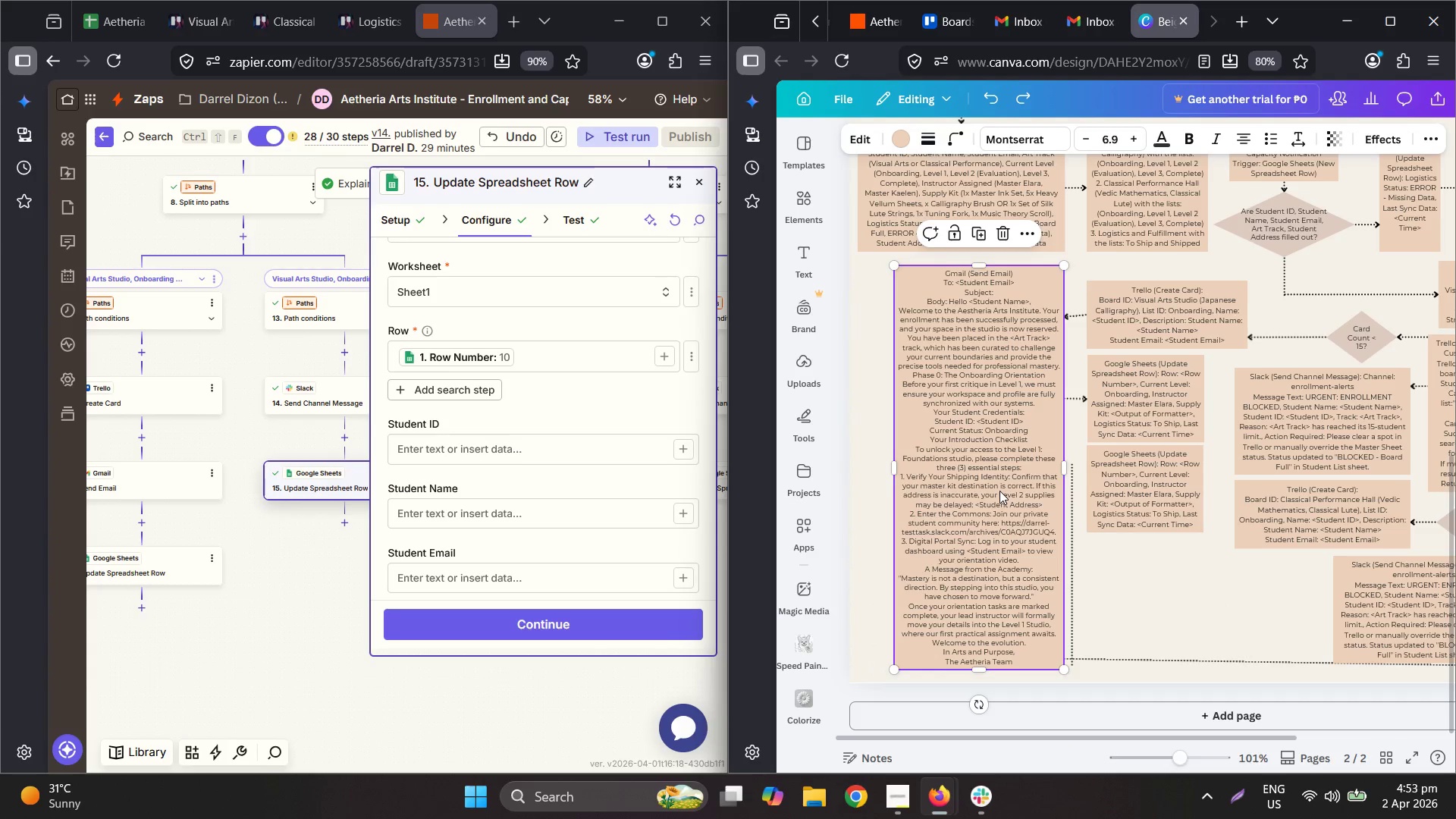 
key(Control+Z)
 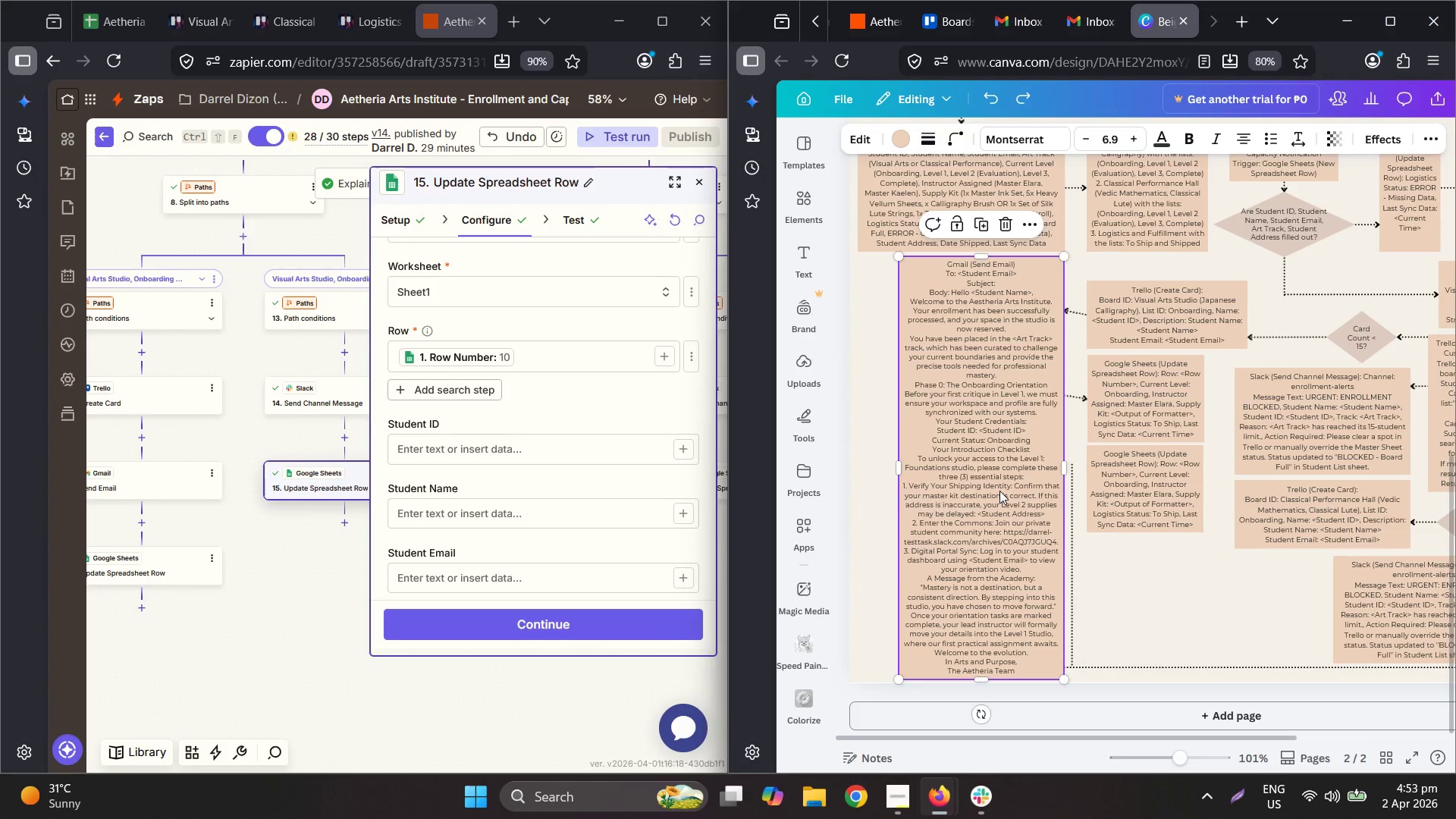 
key(Control+Z)
 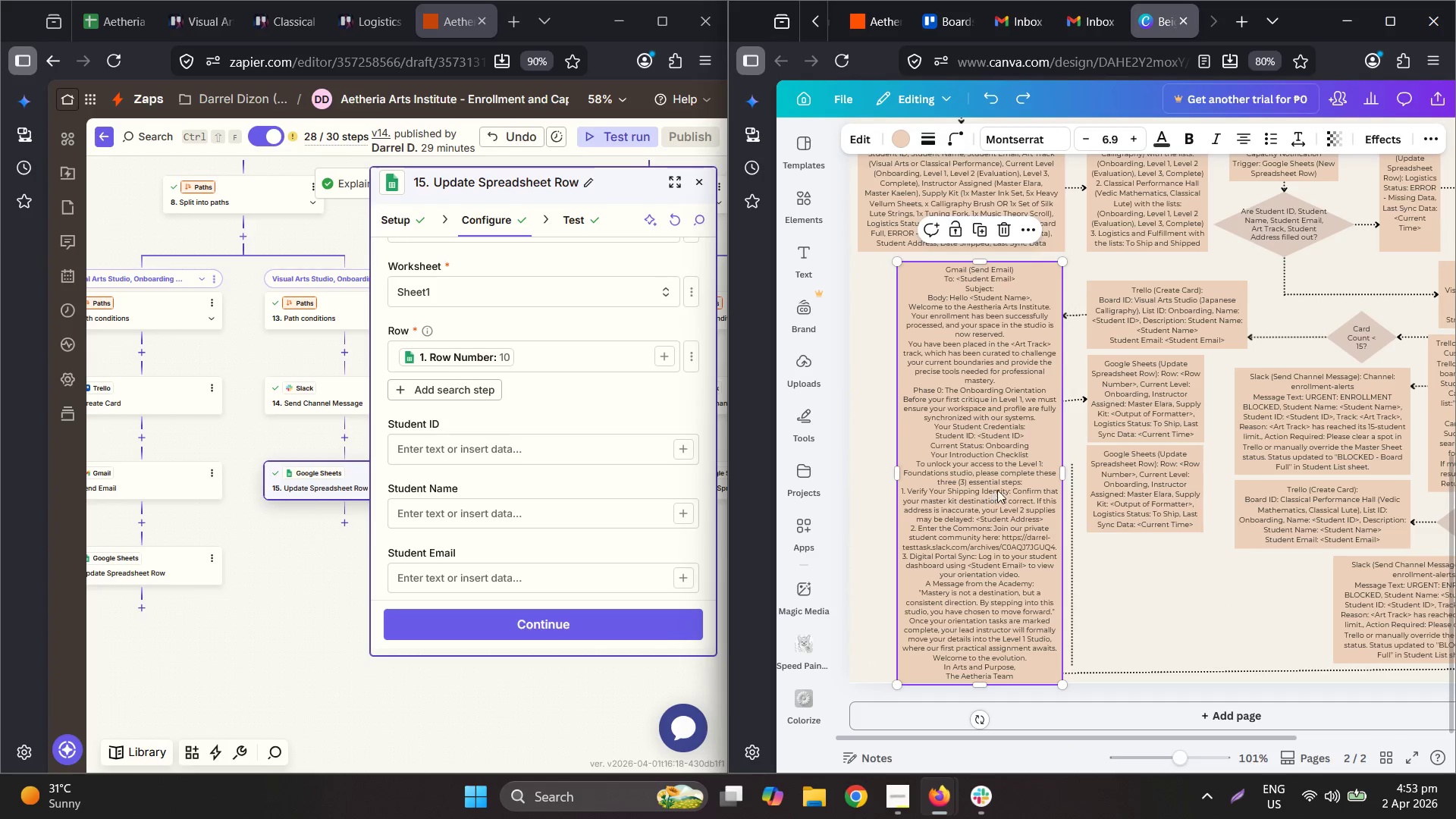 
key(Control+Z)
 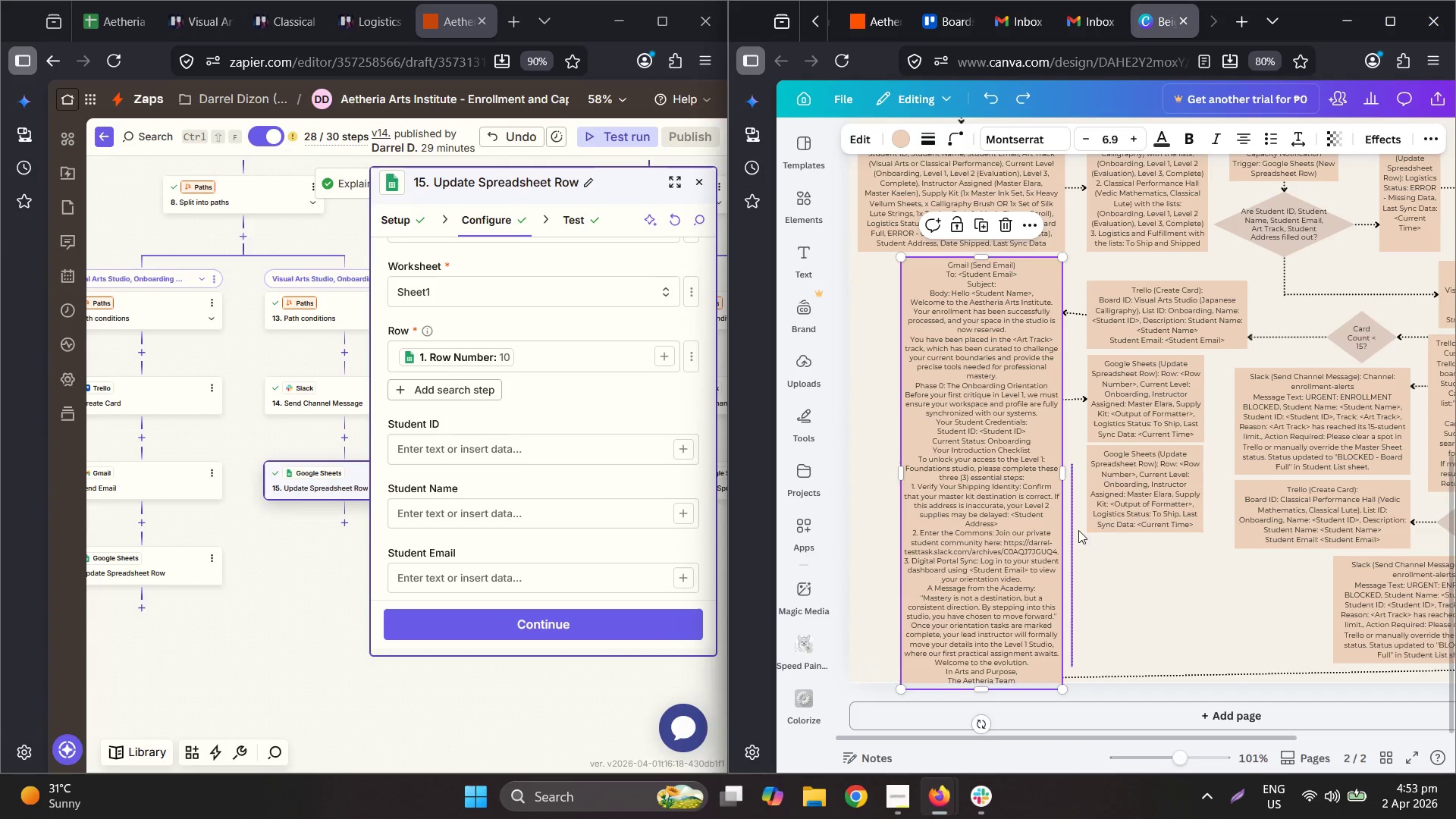 
key(Control+Z)
 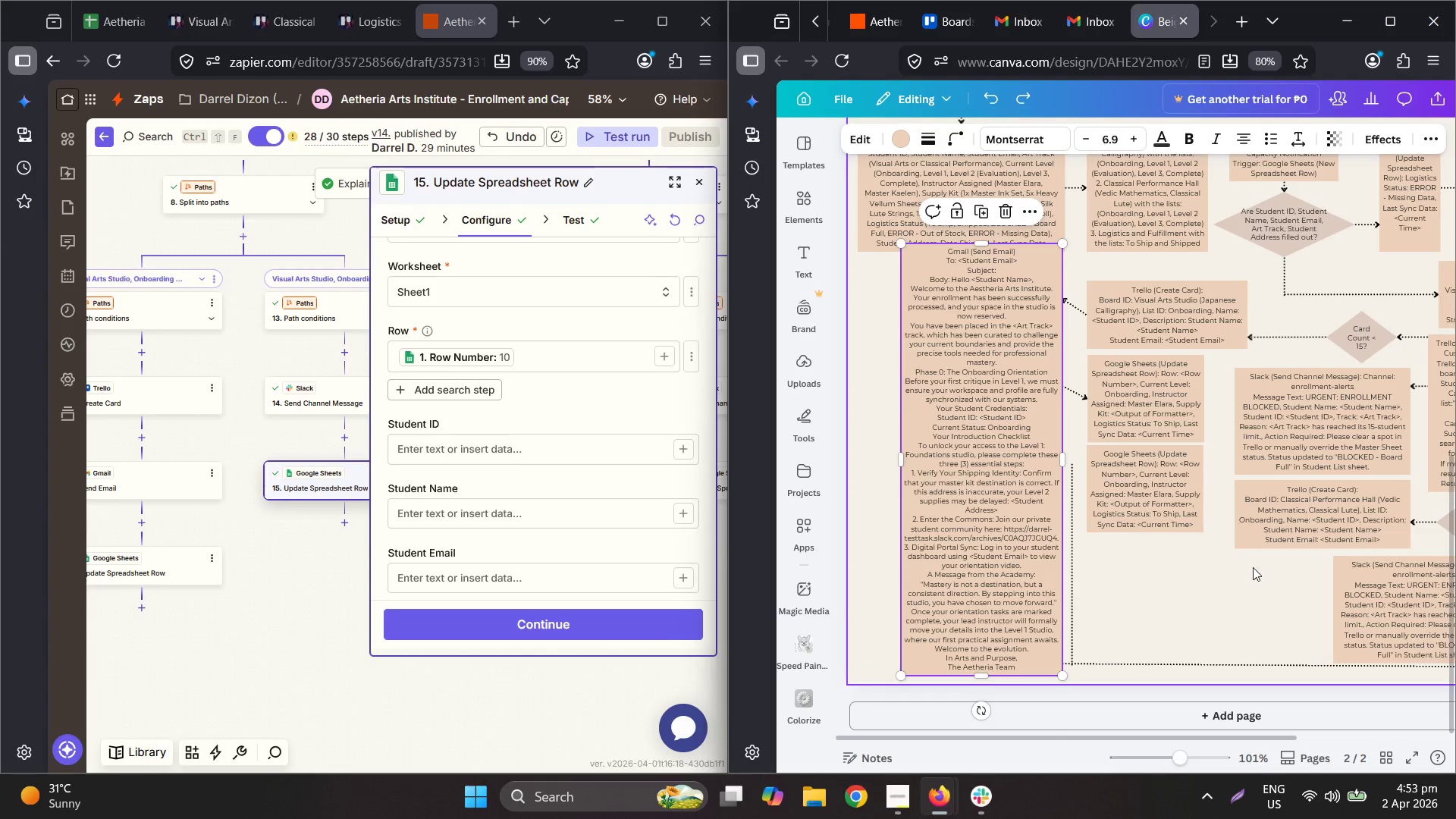 
key(Control+Z)
 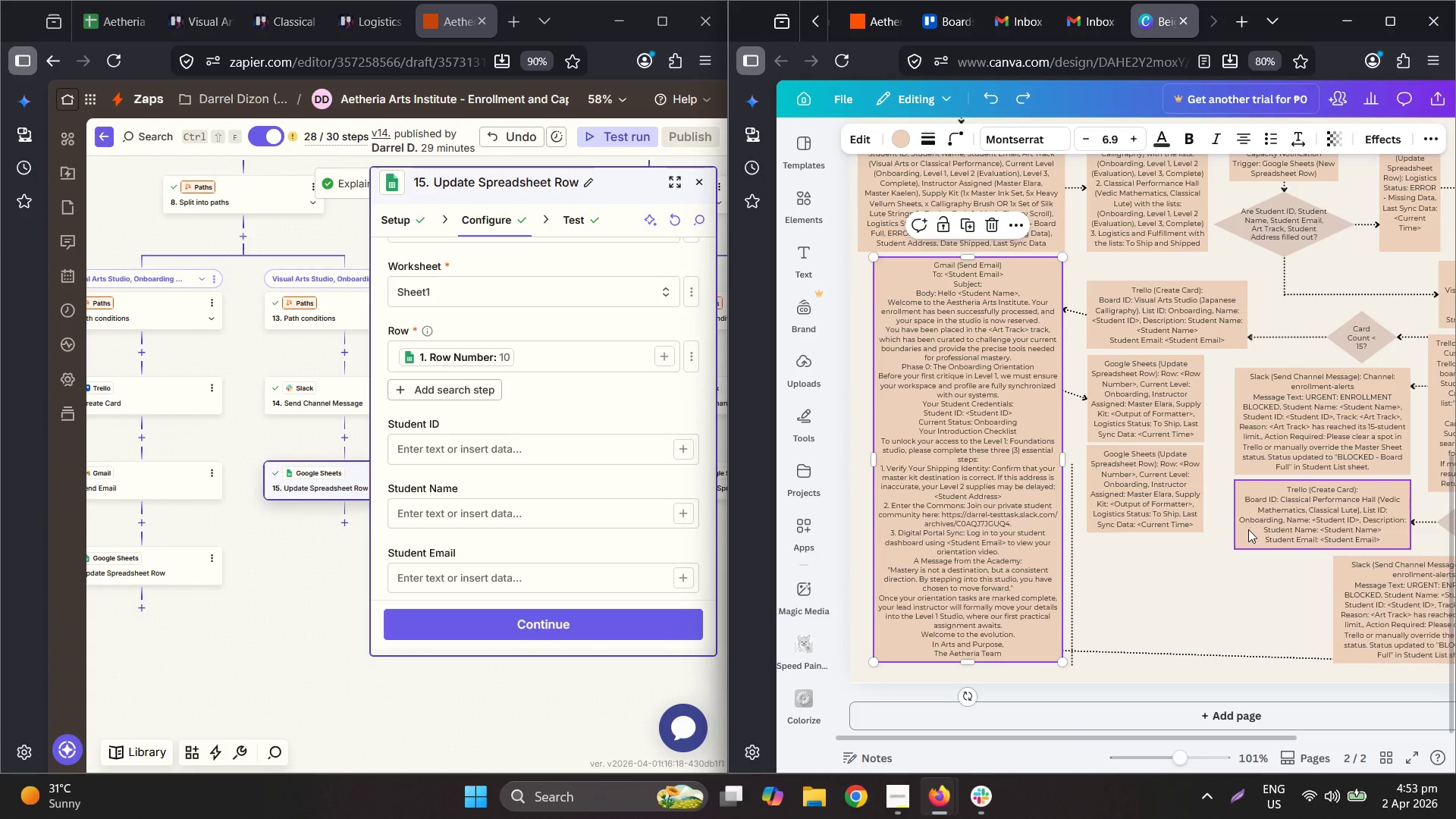 
key(Control+Z)
 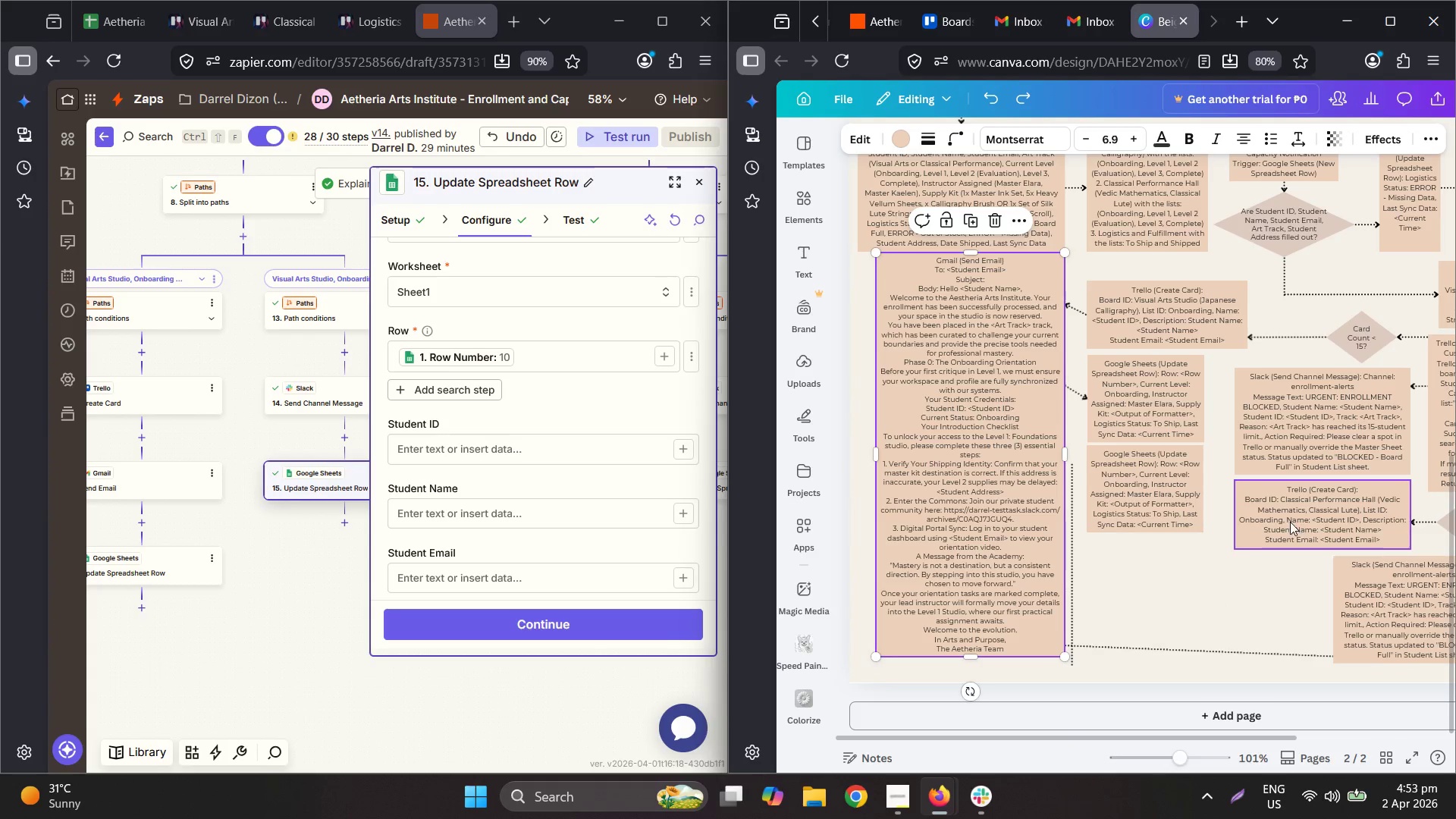 
key(Control+Z)
 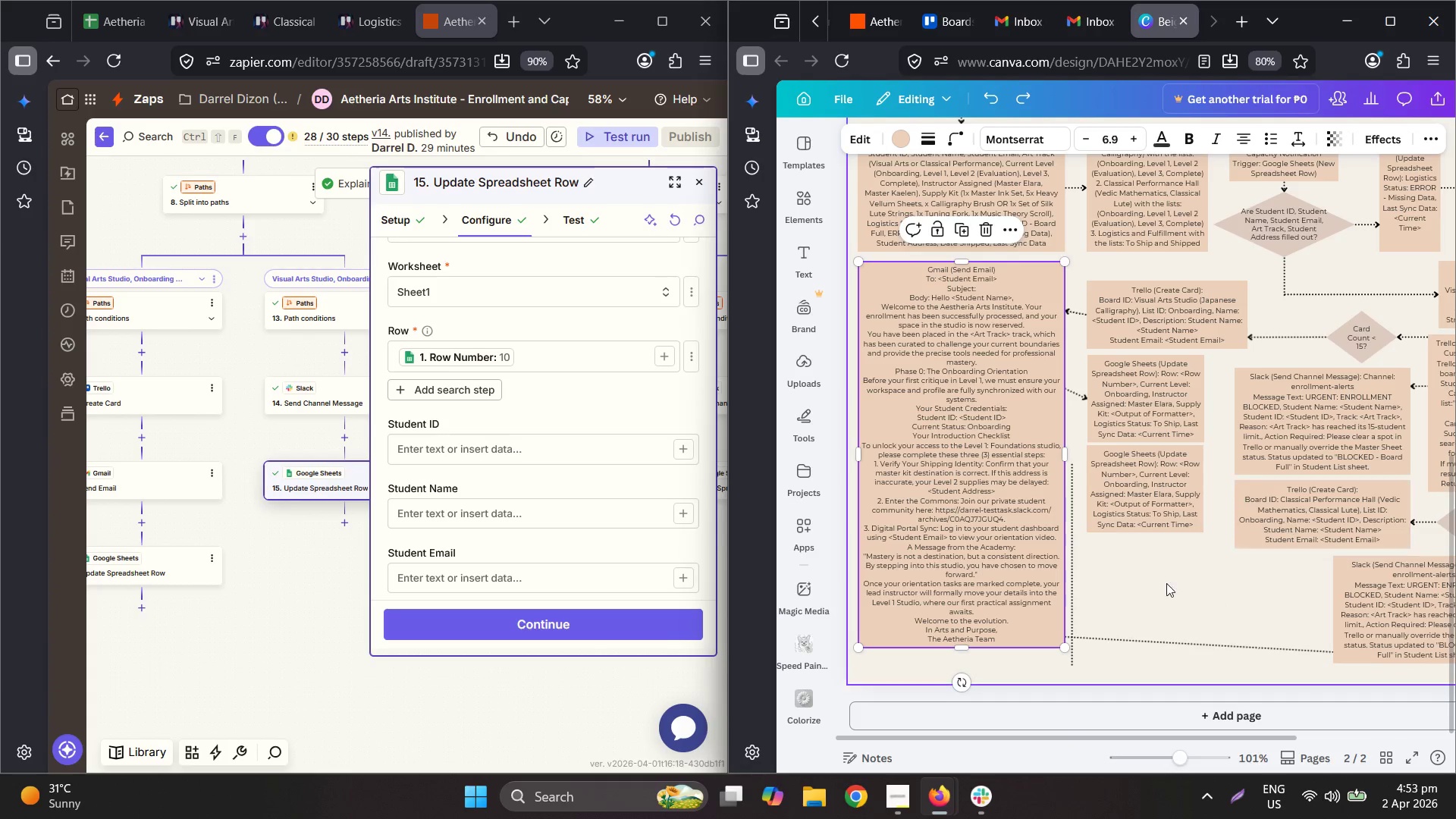 
key(Control+Z)
 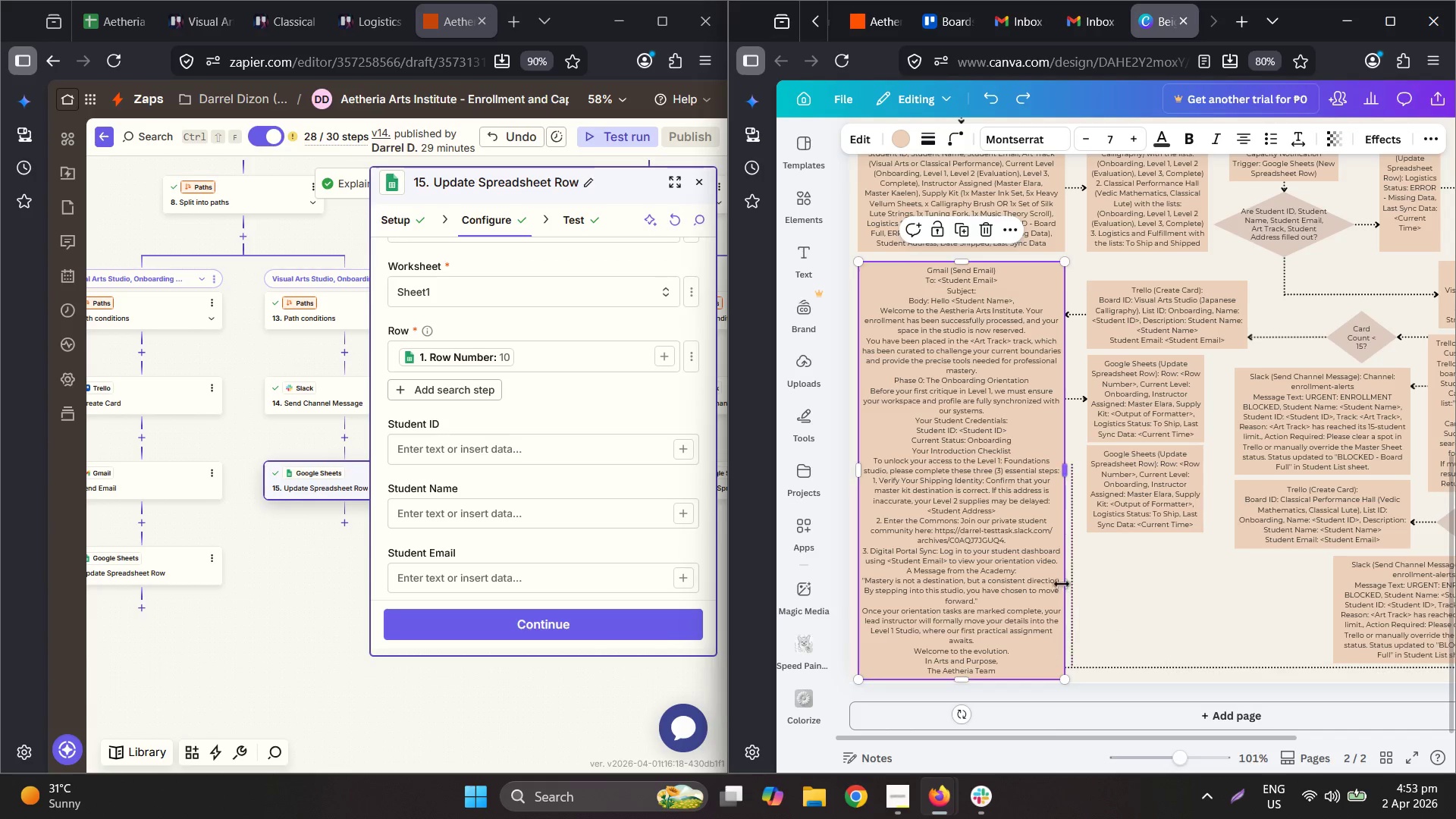 
left_click([1156, 579])
 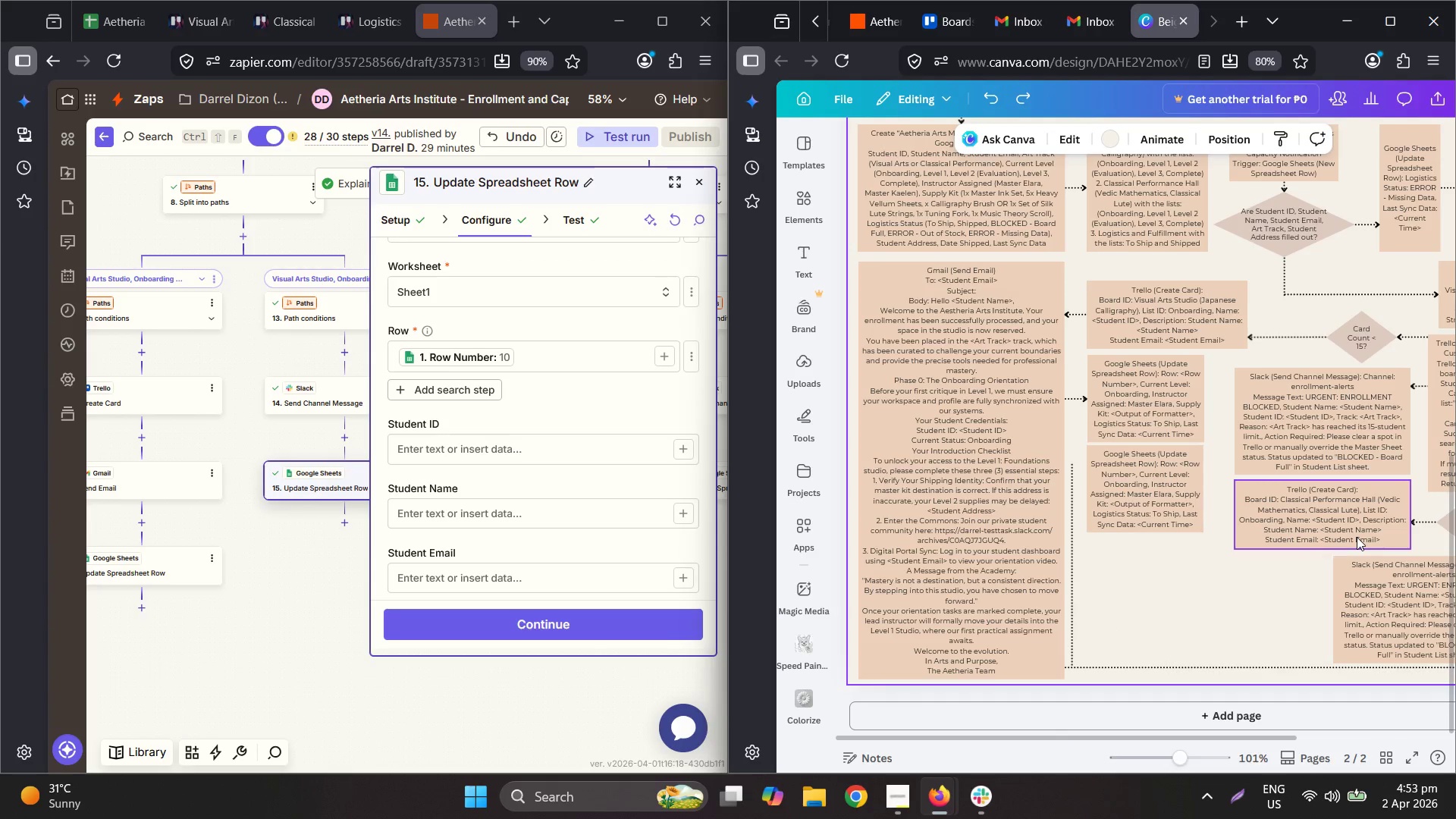 
wait(5.41)
 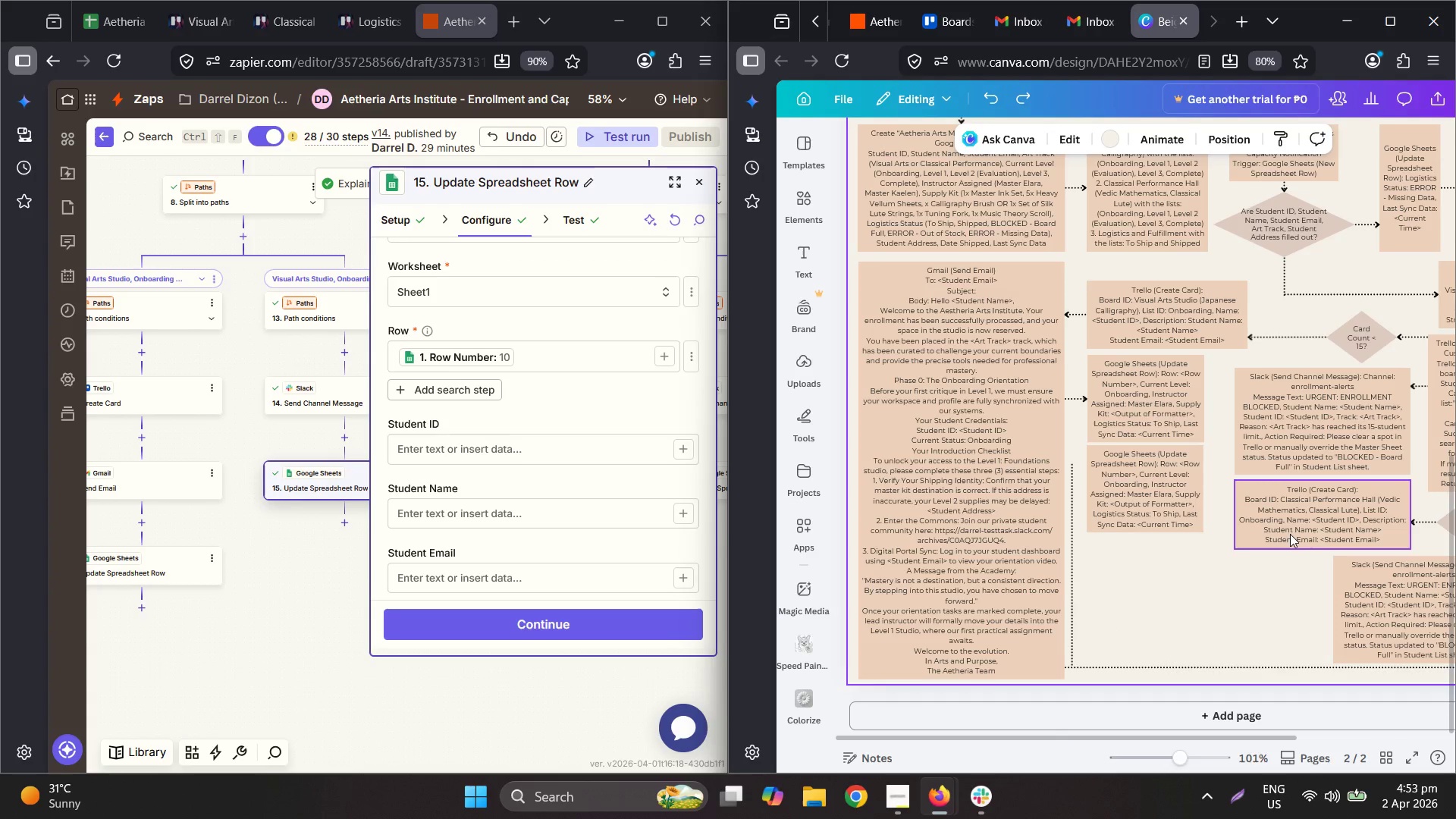 
hold_key(key=ControlLeft, duration=0.73)
scroll: coordinate [1381, 391], scroll_direction: up, amount: 5.0
 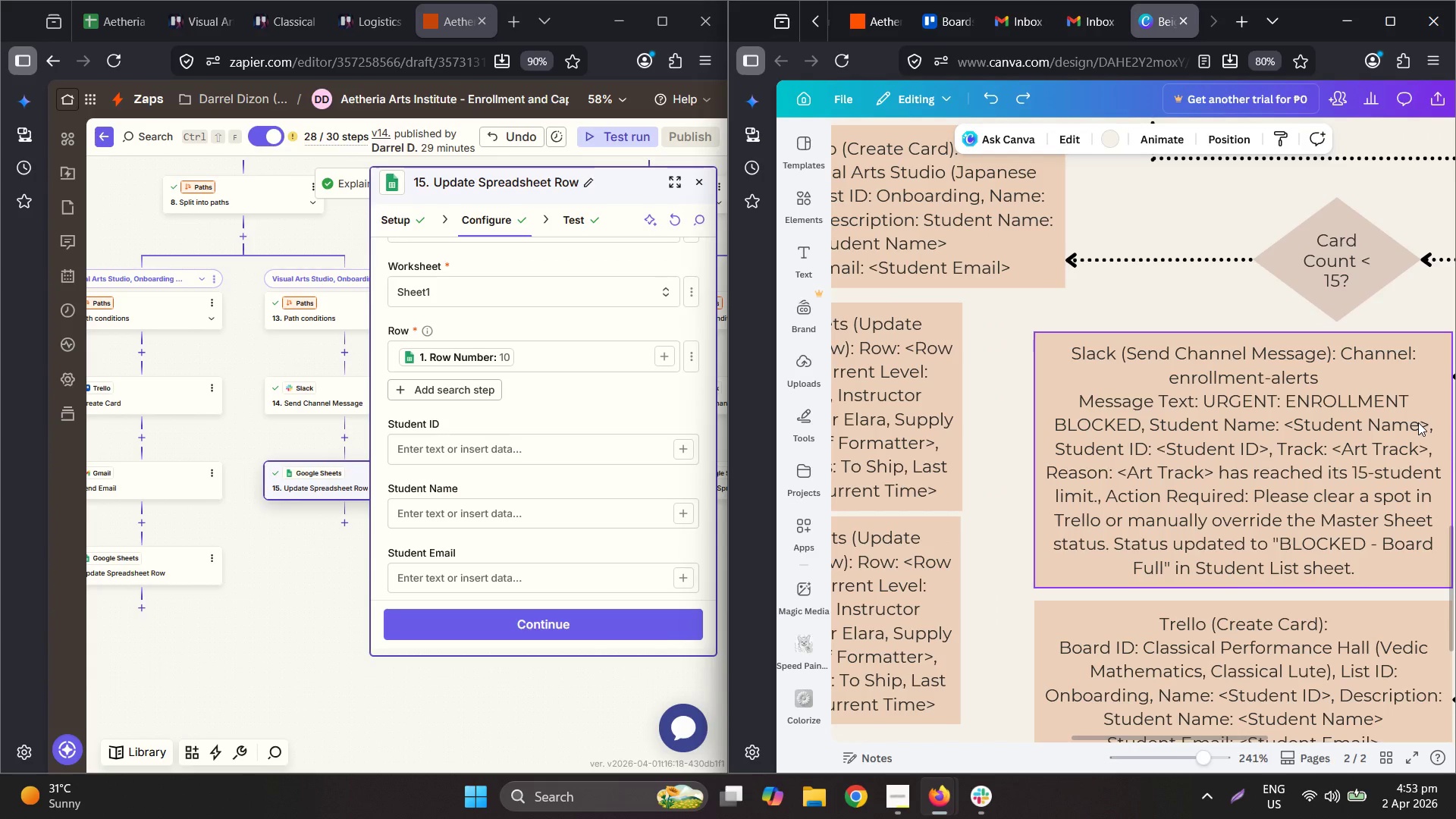 
hold_key(key=ControlLeft, duration=2.25)
scroll: coordinate [1418, 423], scroll_direction: down, amount: 2.0
 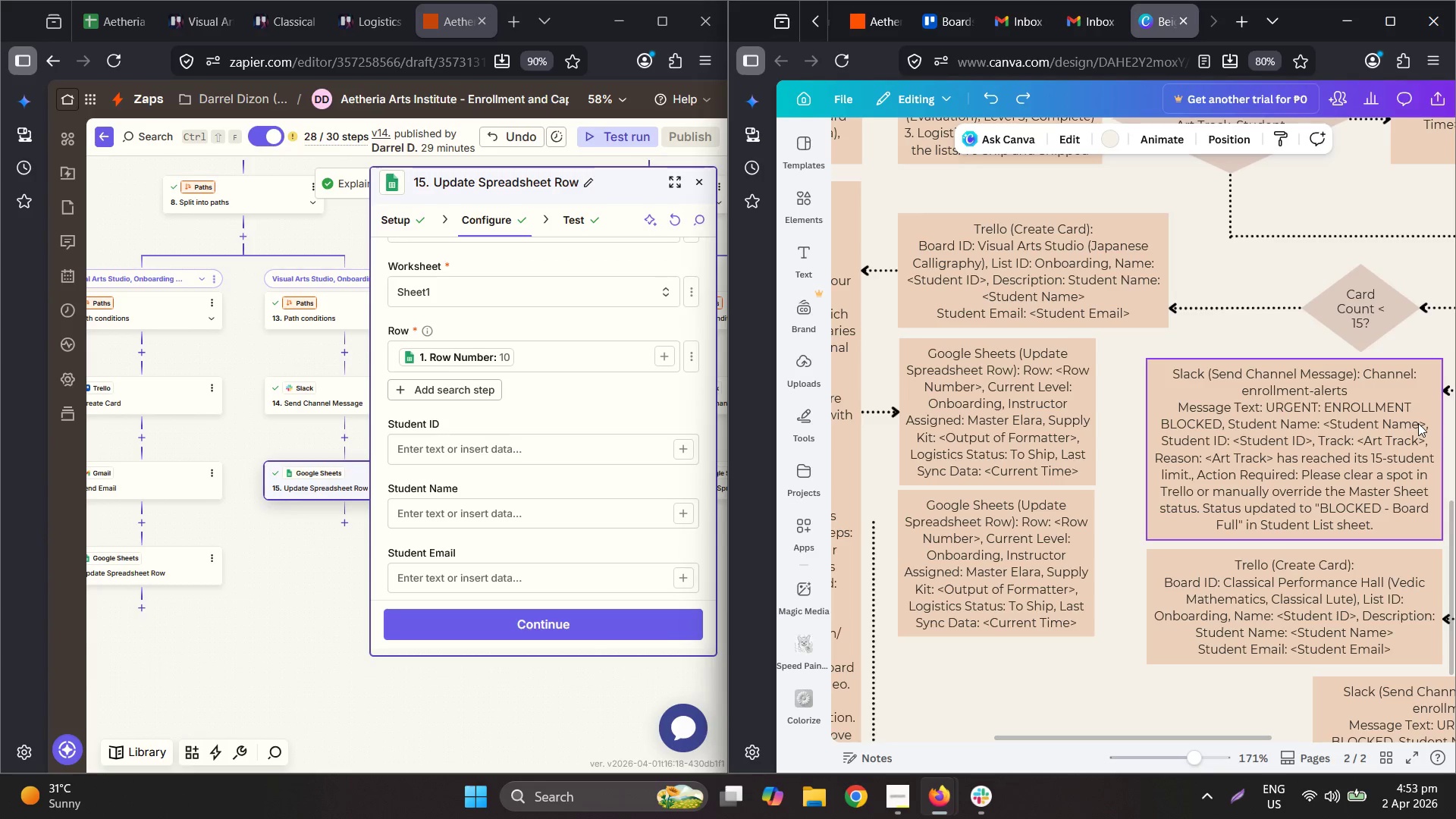 
hold_key(key=ControlLeft, duration=0.78)
scroll: coordinate [1150, 459], scroll_direction: down, amount: 2.0
 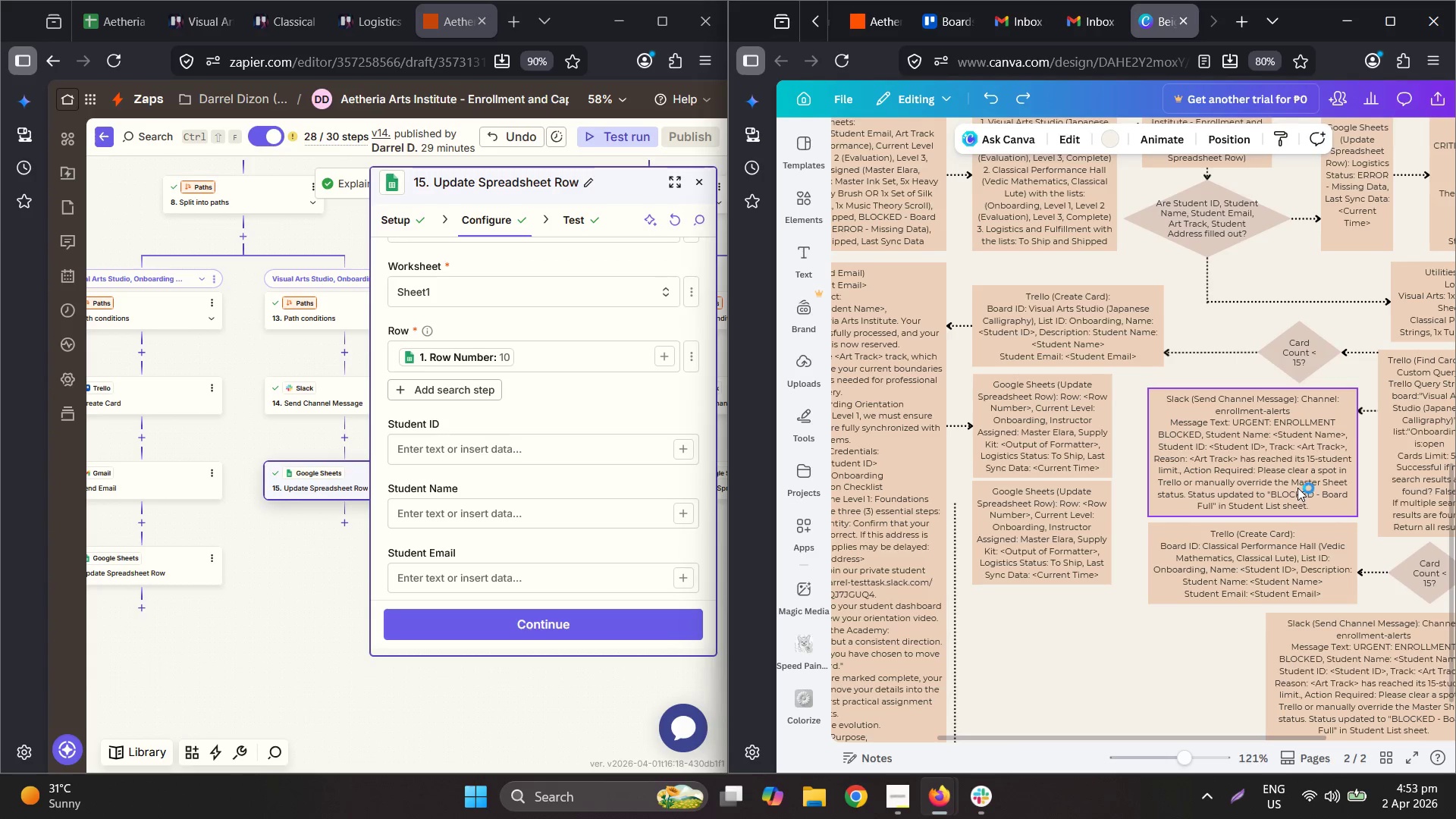 
wait(18.89)
 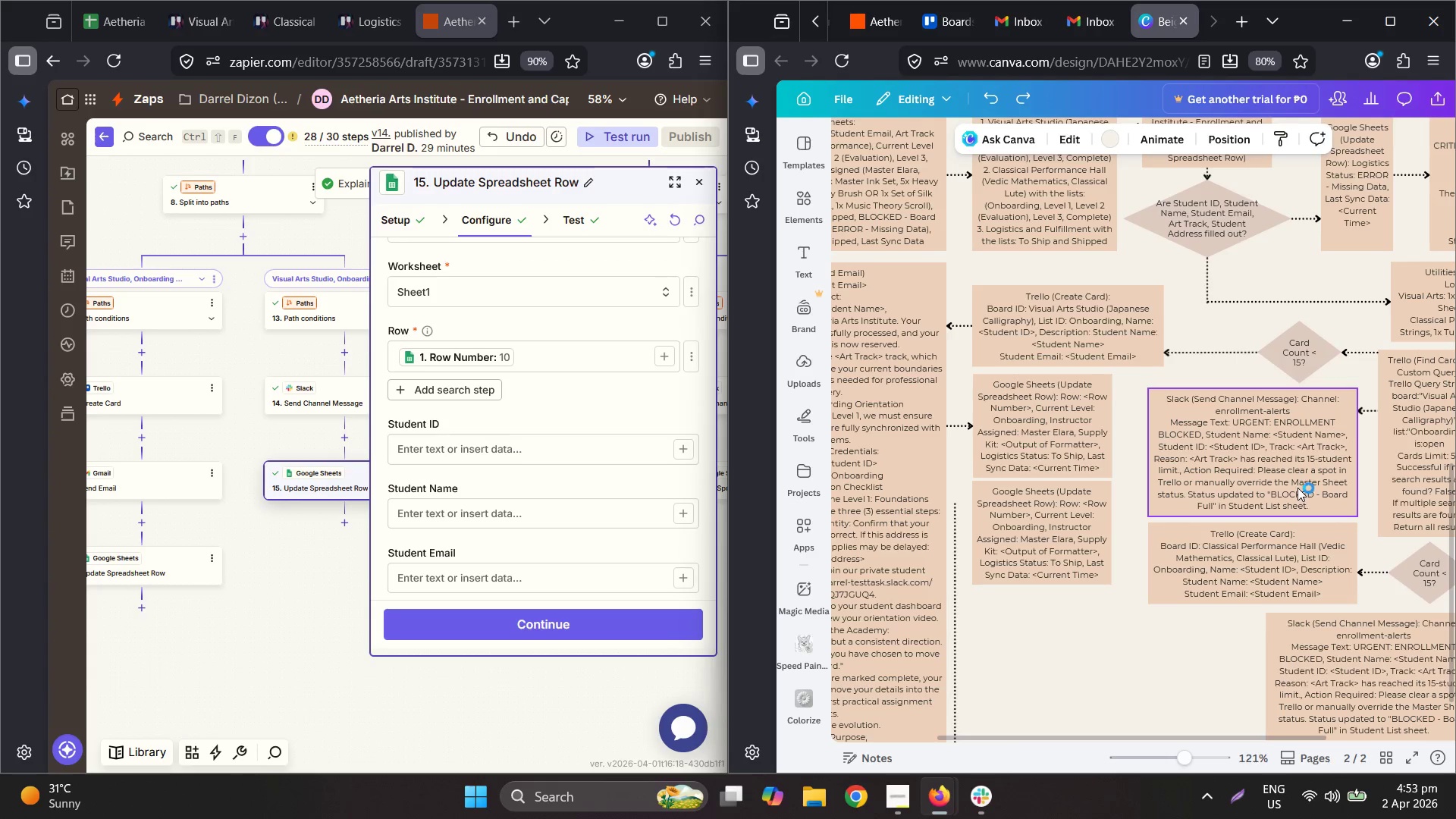 
hold_key(key=ControlLeft, duration=0.91)
scroll: coordinate [959, 450], scroll_direction: up, amount: 3.0
 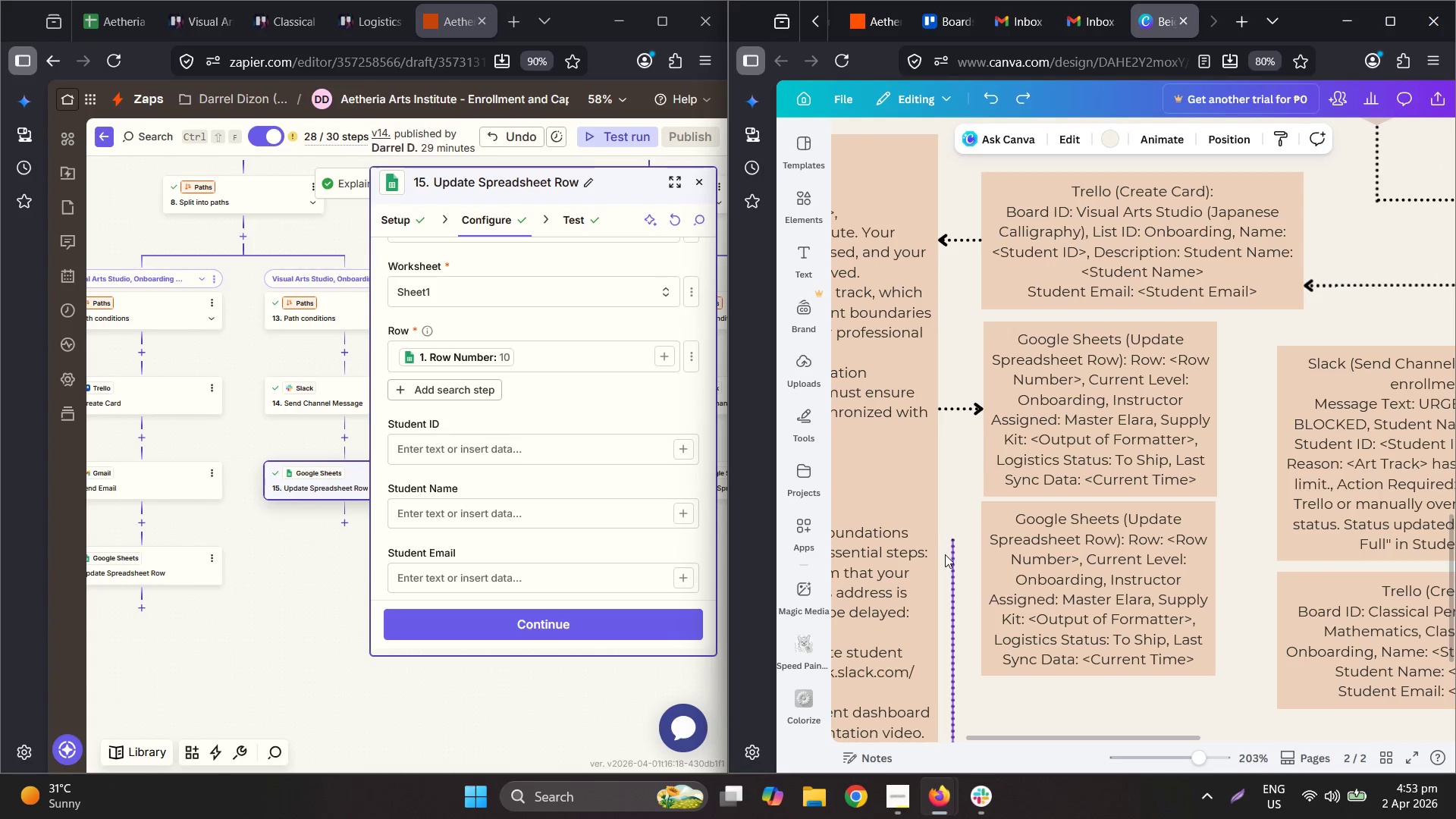 
left_click([956, 558])
 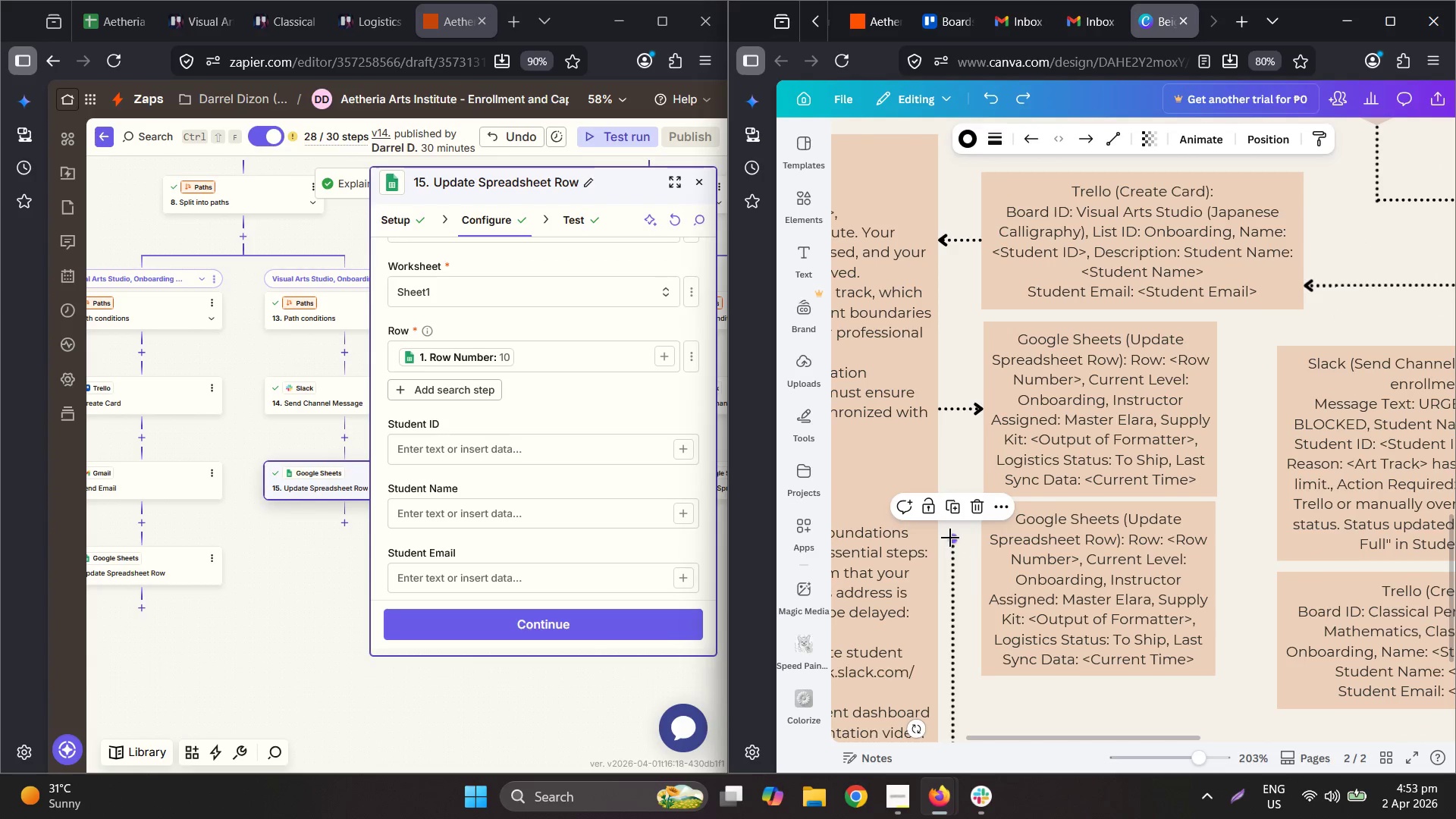 
left_click_drag(start_coordinate=[950, 538], to_coordinate=[943, 440])
 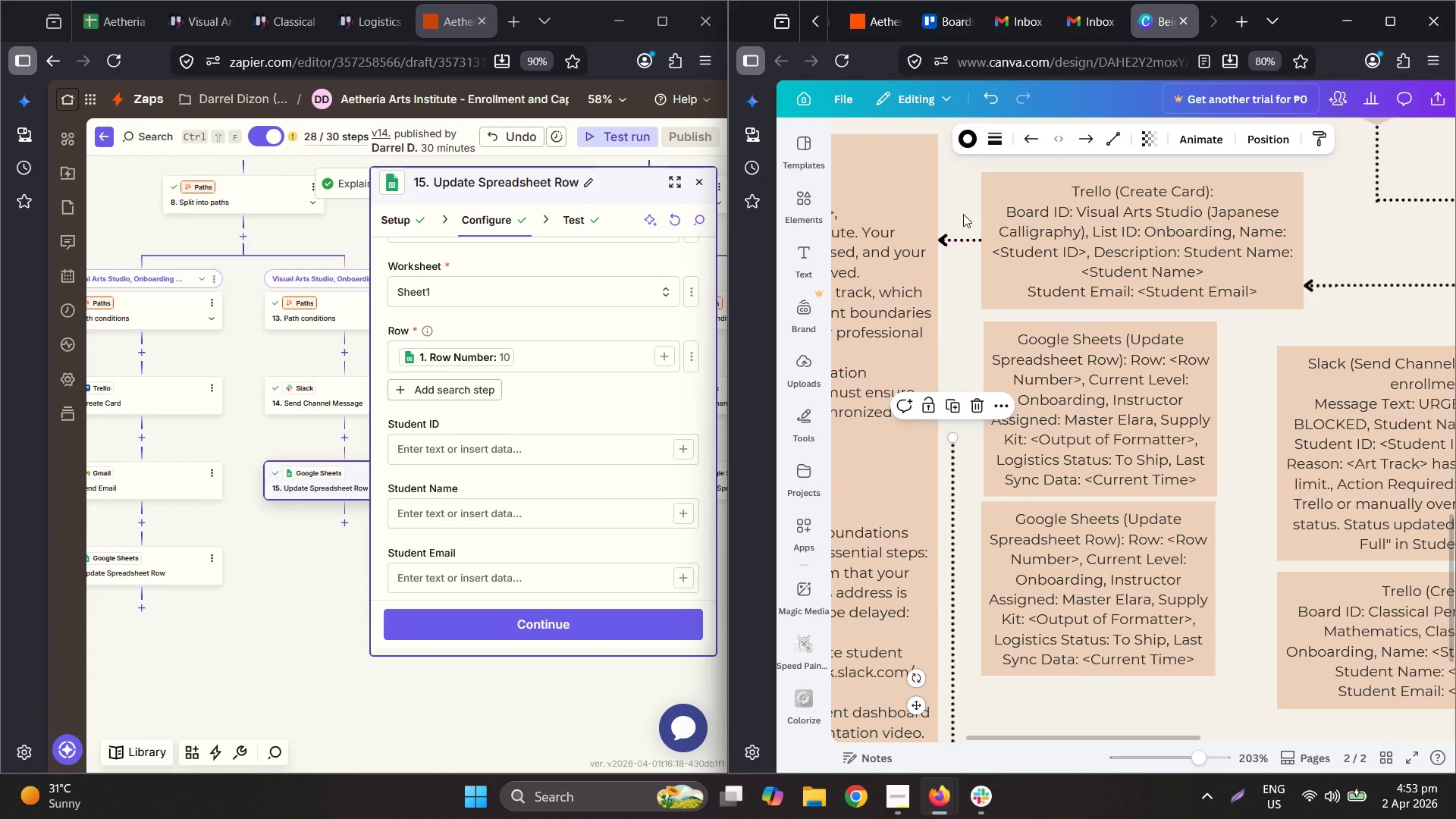 
left_click([954, 243])
 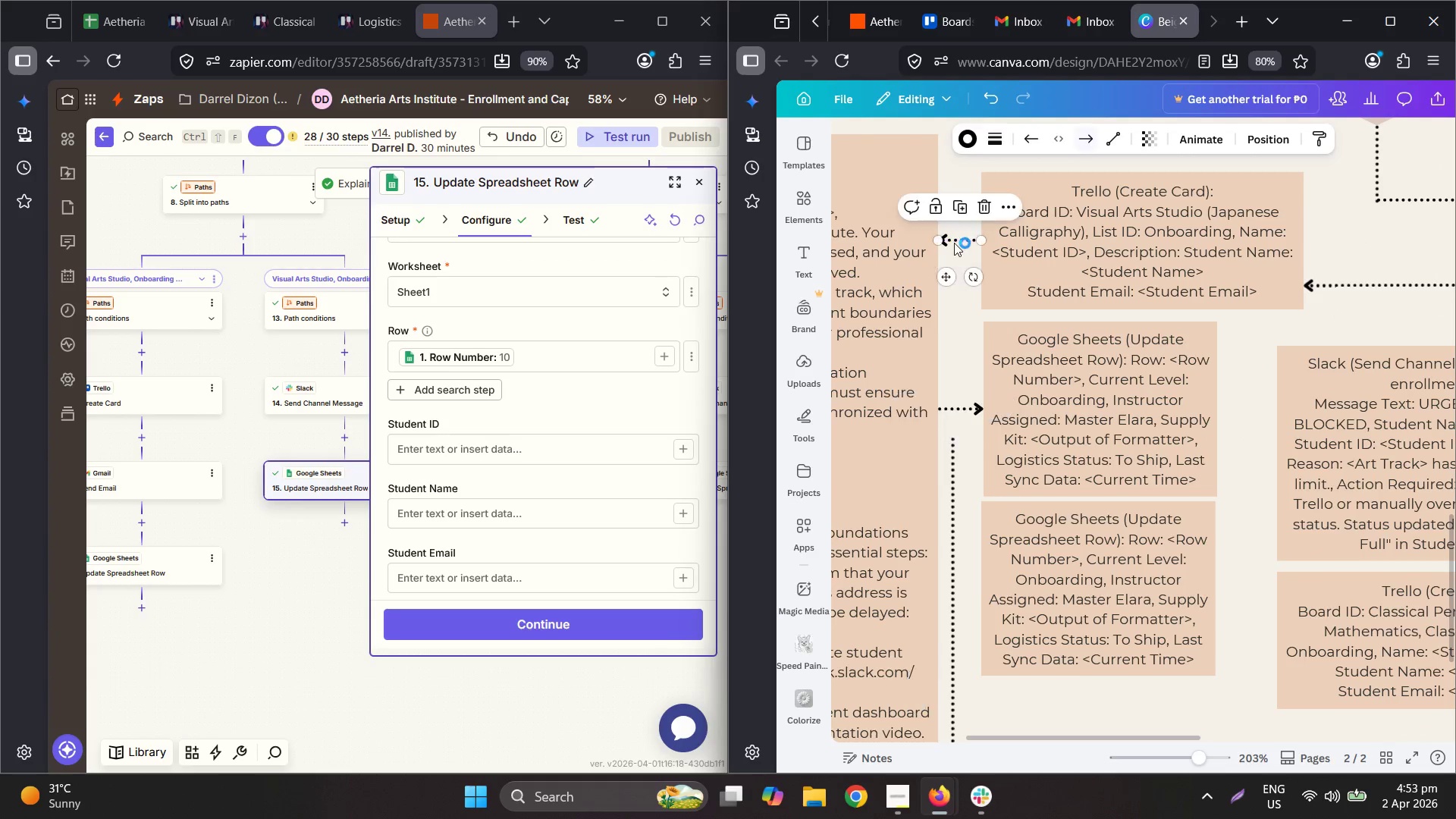 
key(Control+C)
 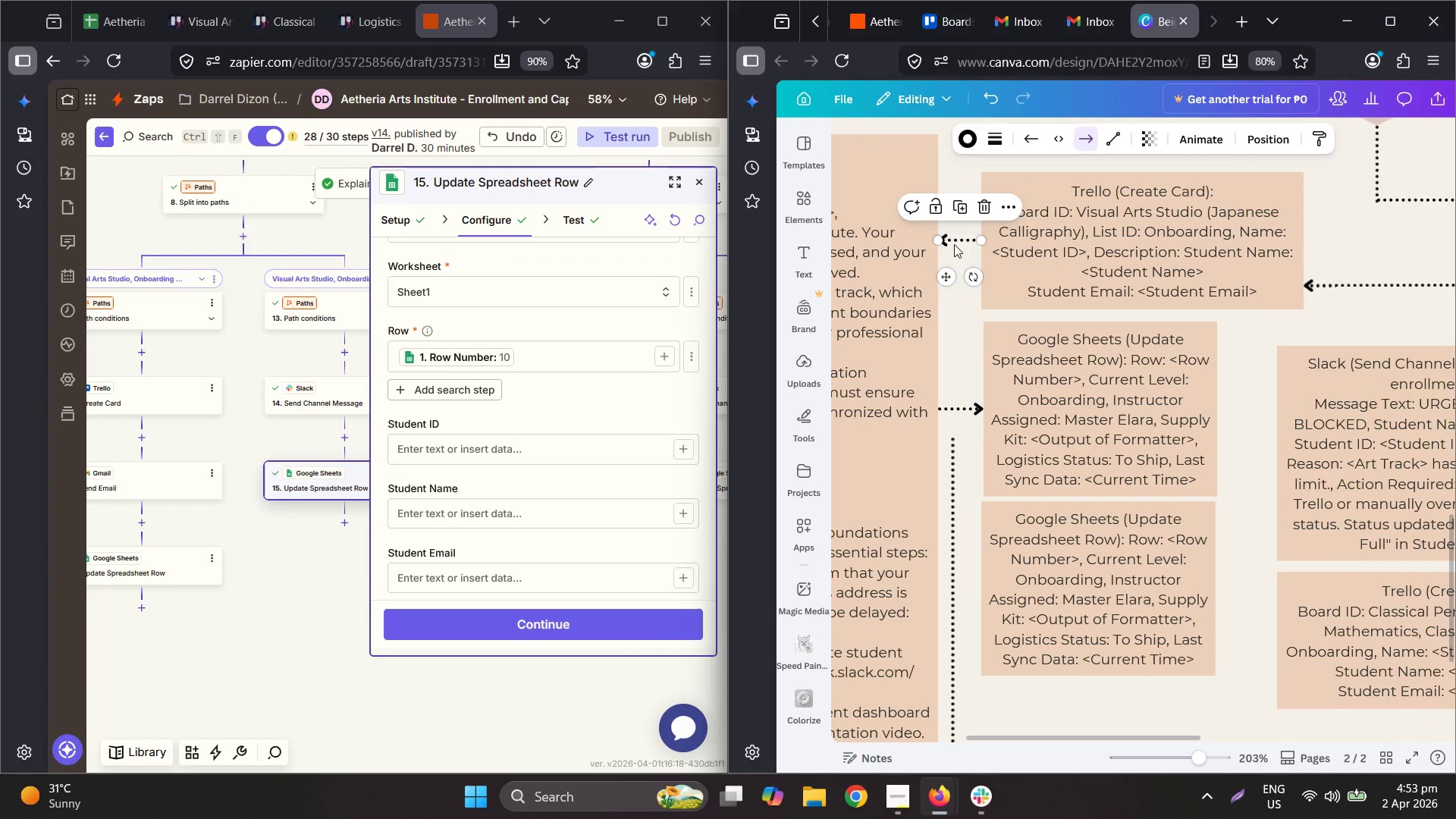 
key(Control+V)
 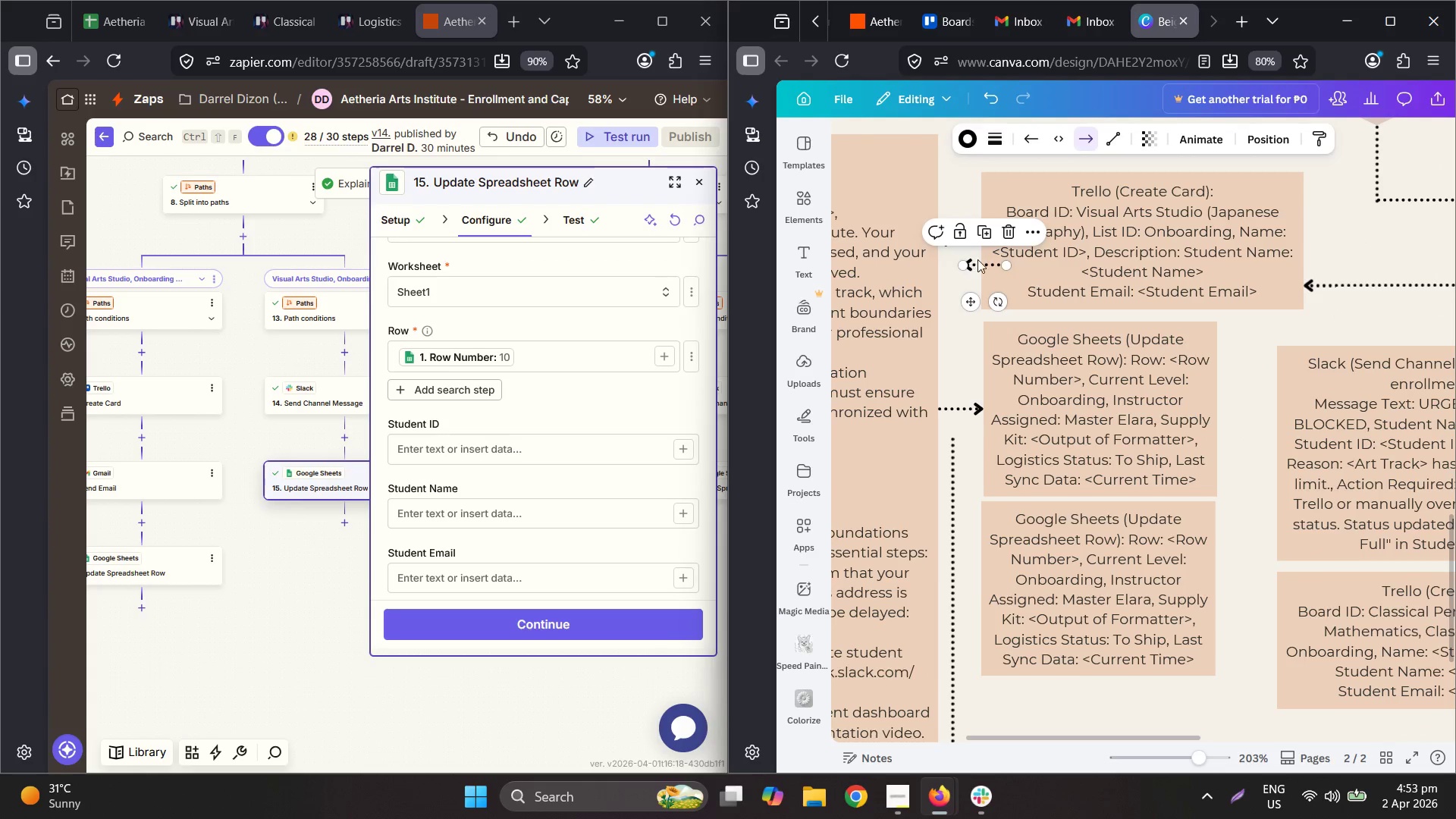 
left_click_drag(start_coordinate=[981, 261], to_coordinate=[956, 433])
 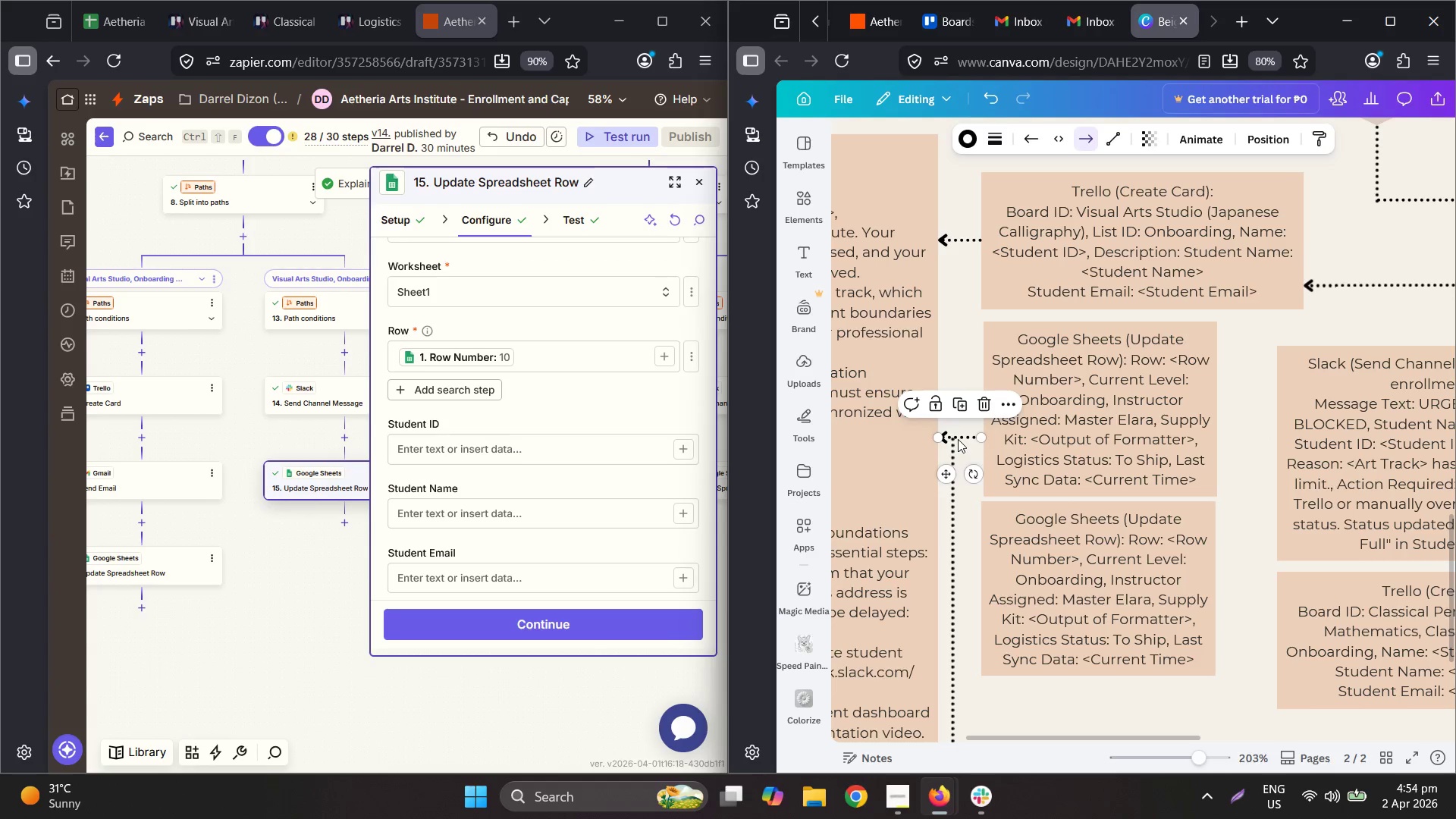 
key(Delete)
 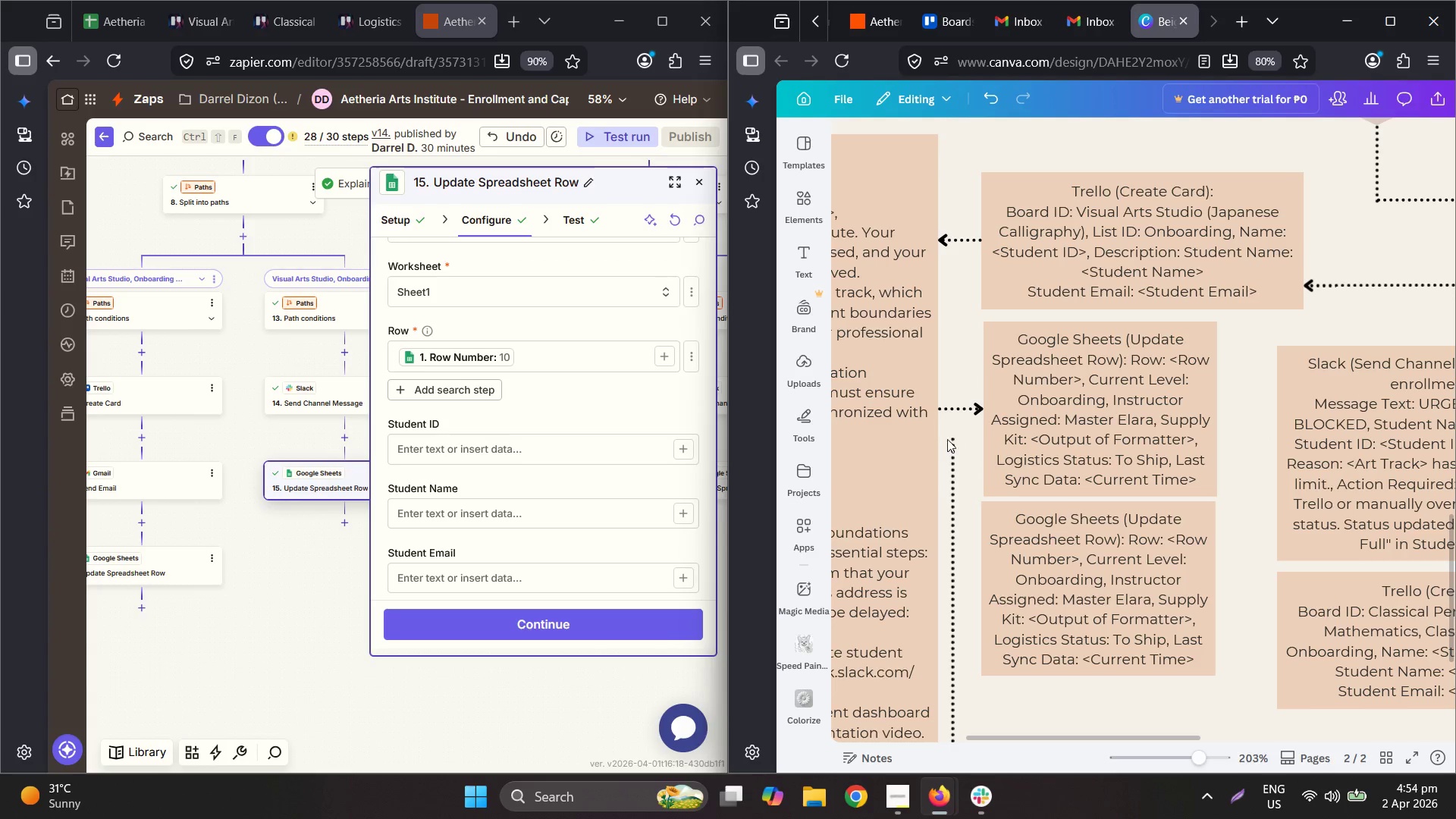 
left_click([951, 439])
 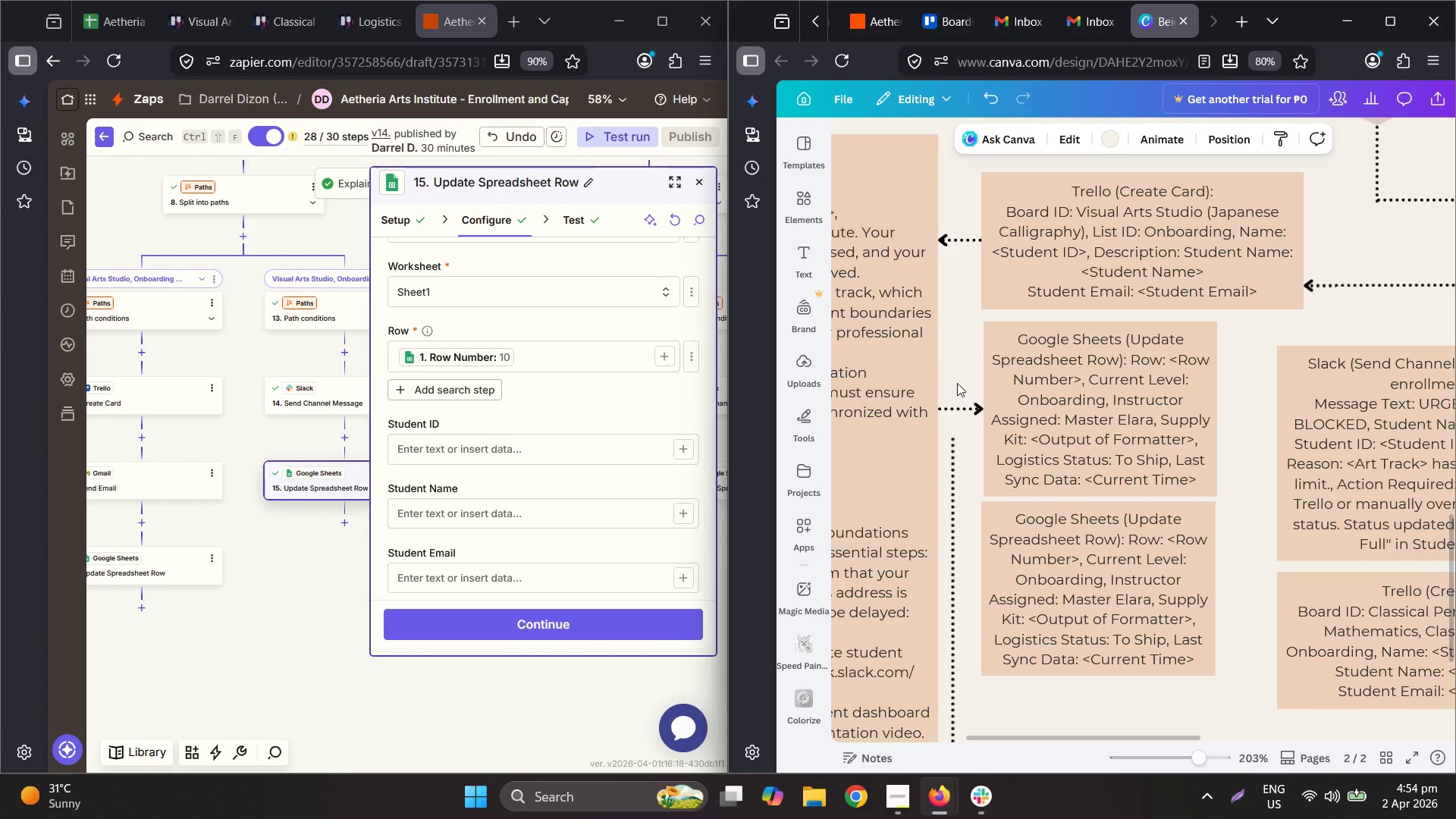 
scroll: coordinate [1018, 385], scroll_direction: up, amount: 1.0
 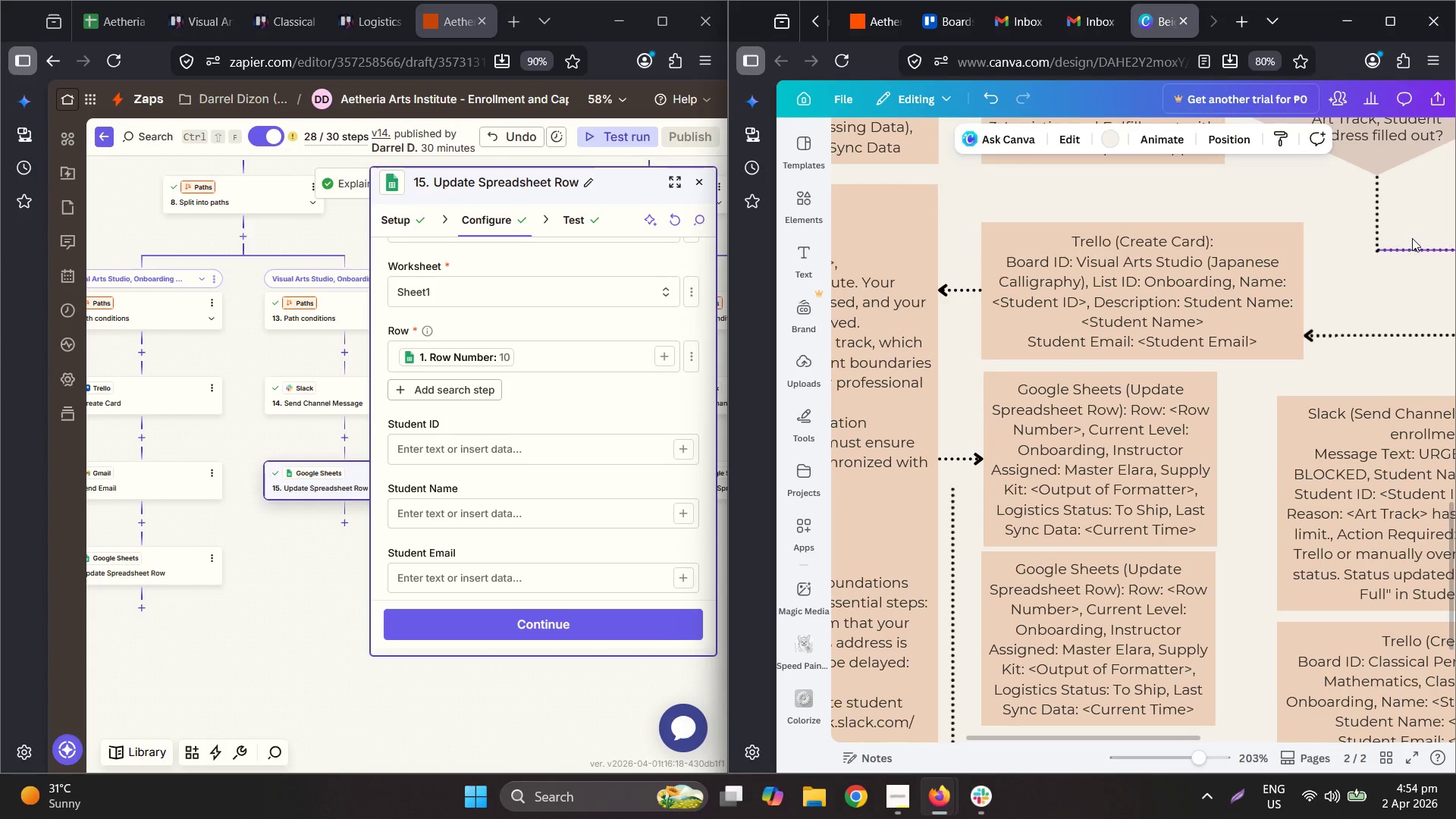 
key(Control+C)
 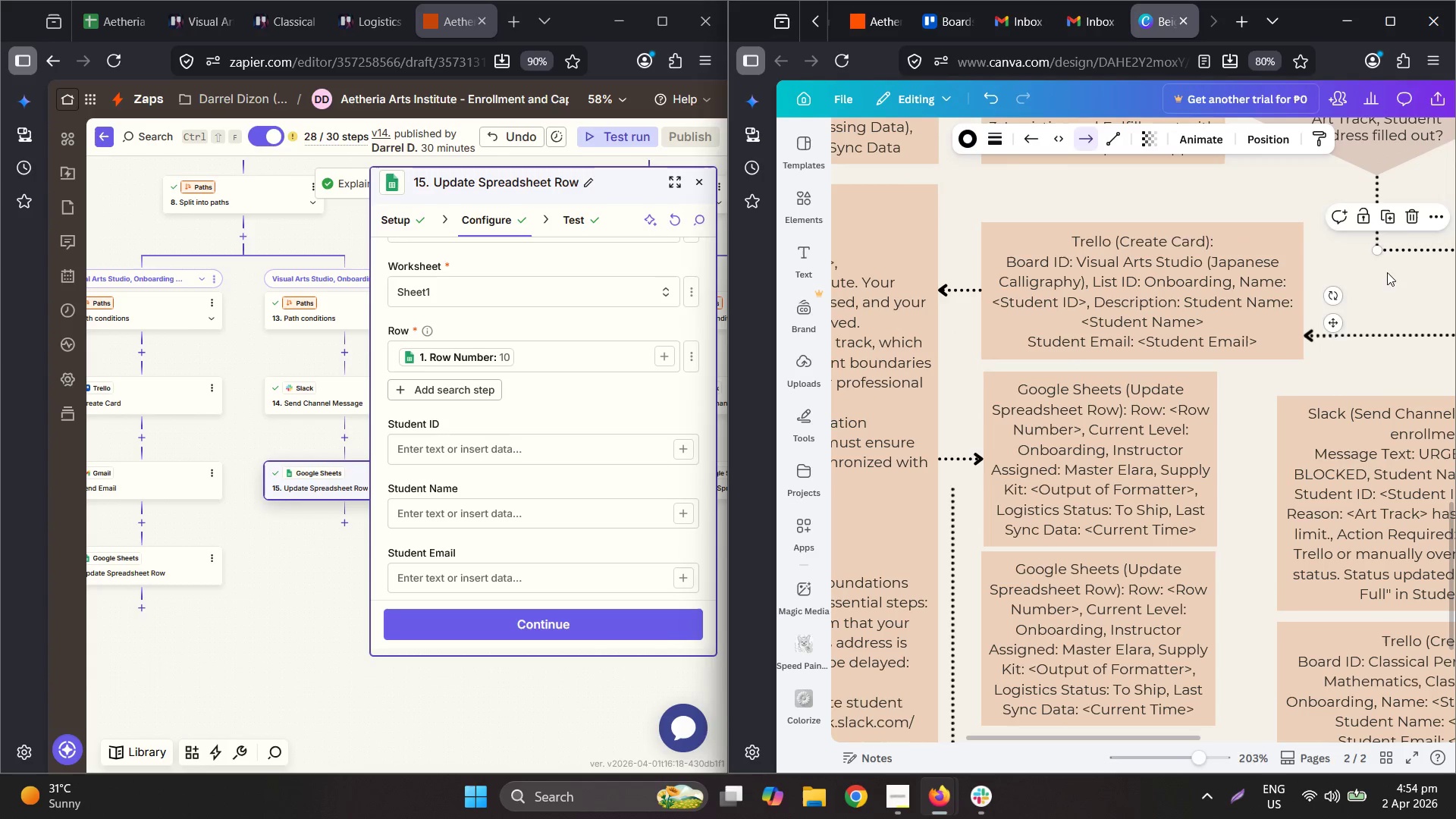 
key(Control+V)
 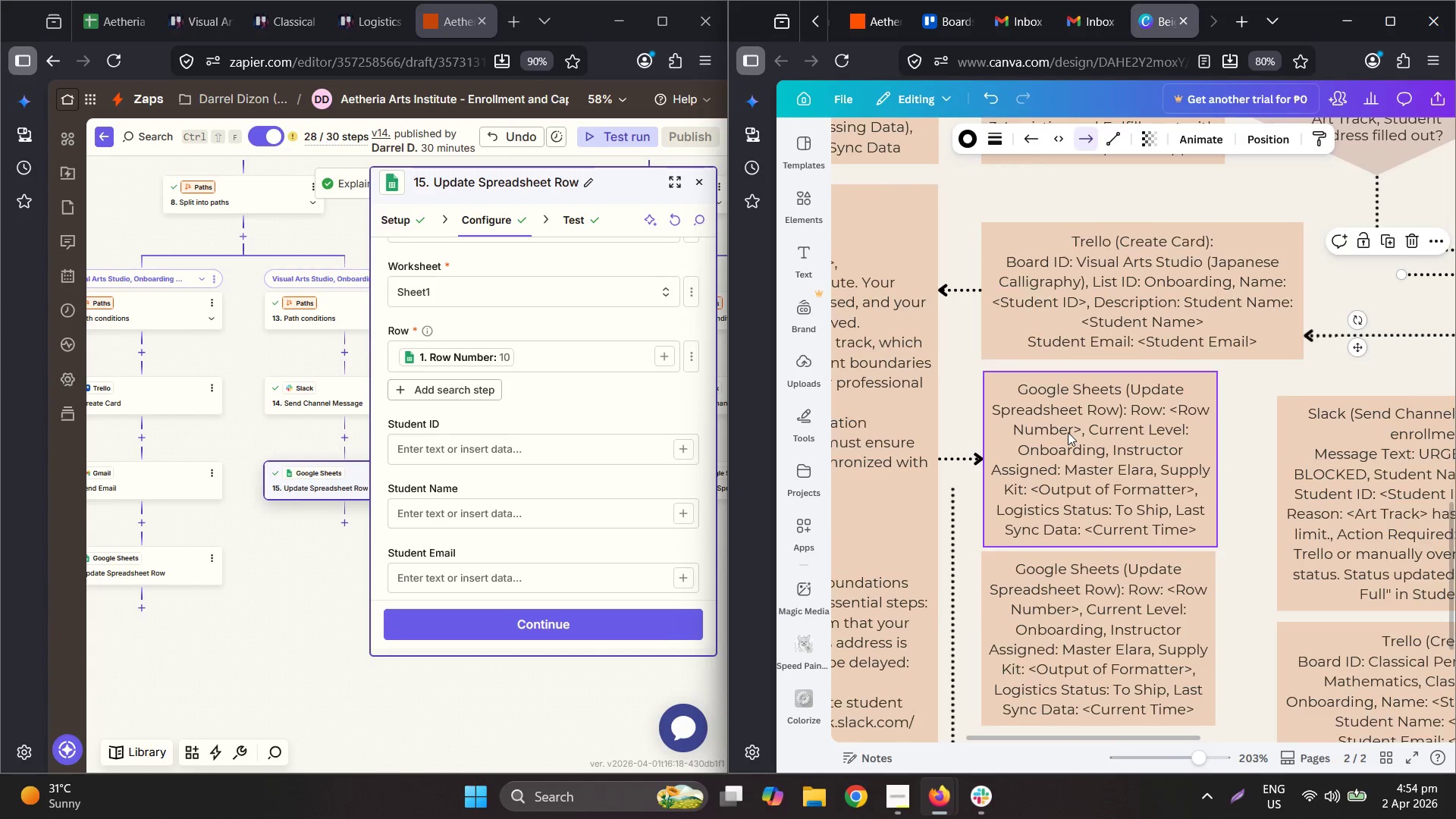 
scroll: coordinate [1068, 432], scroll_direction: down, amount: 3.0
 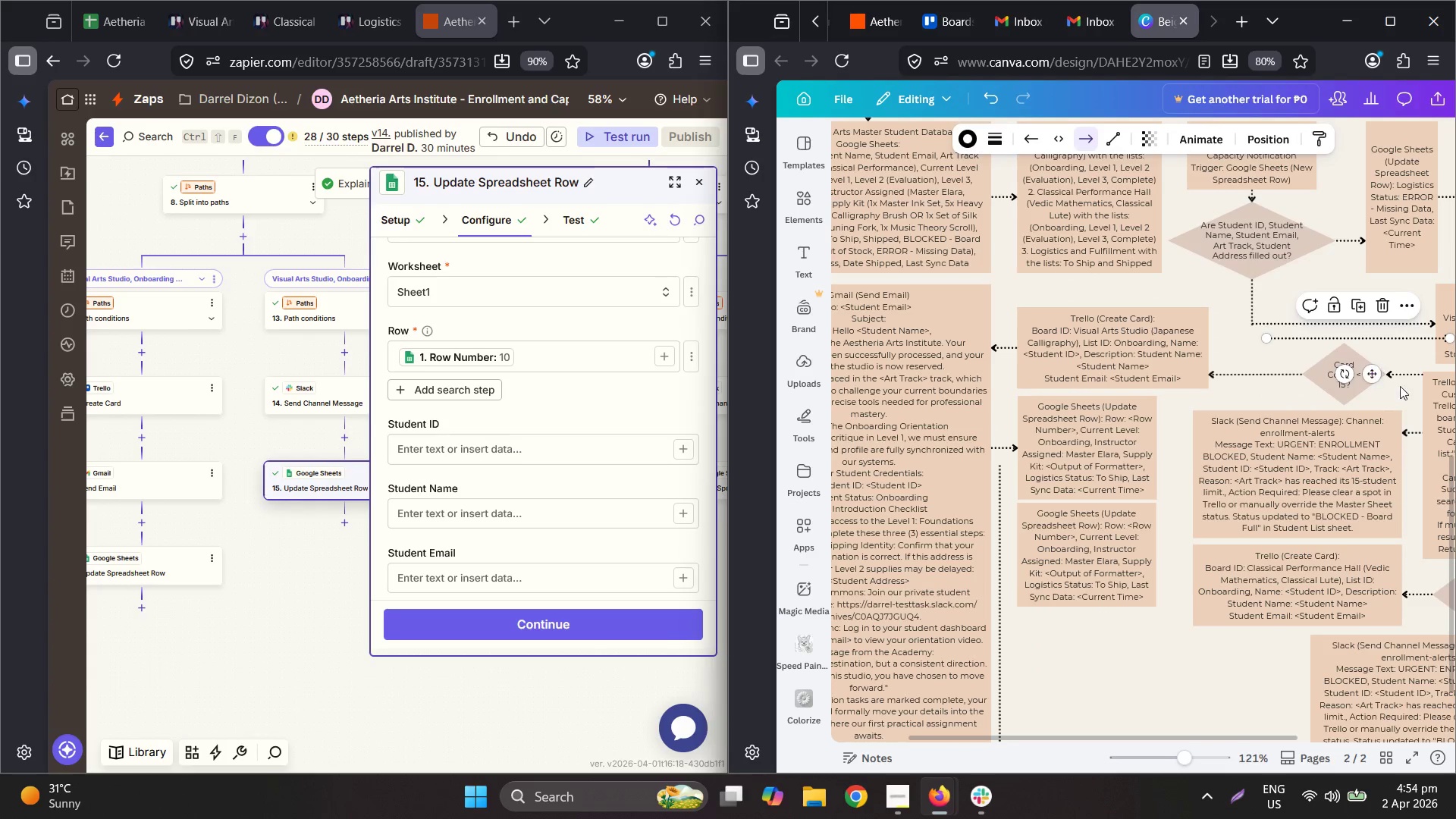 
left_click_drag(start_coordinate=[1382, 334], to_coordinate=[1116, 463])
 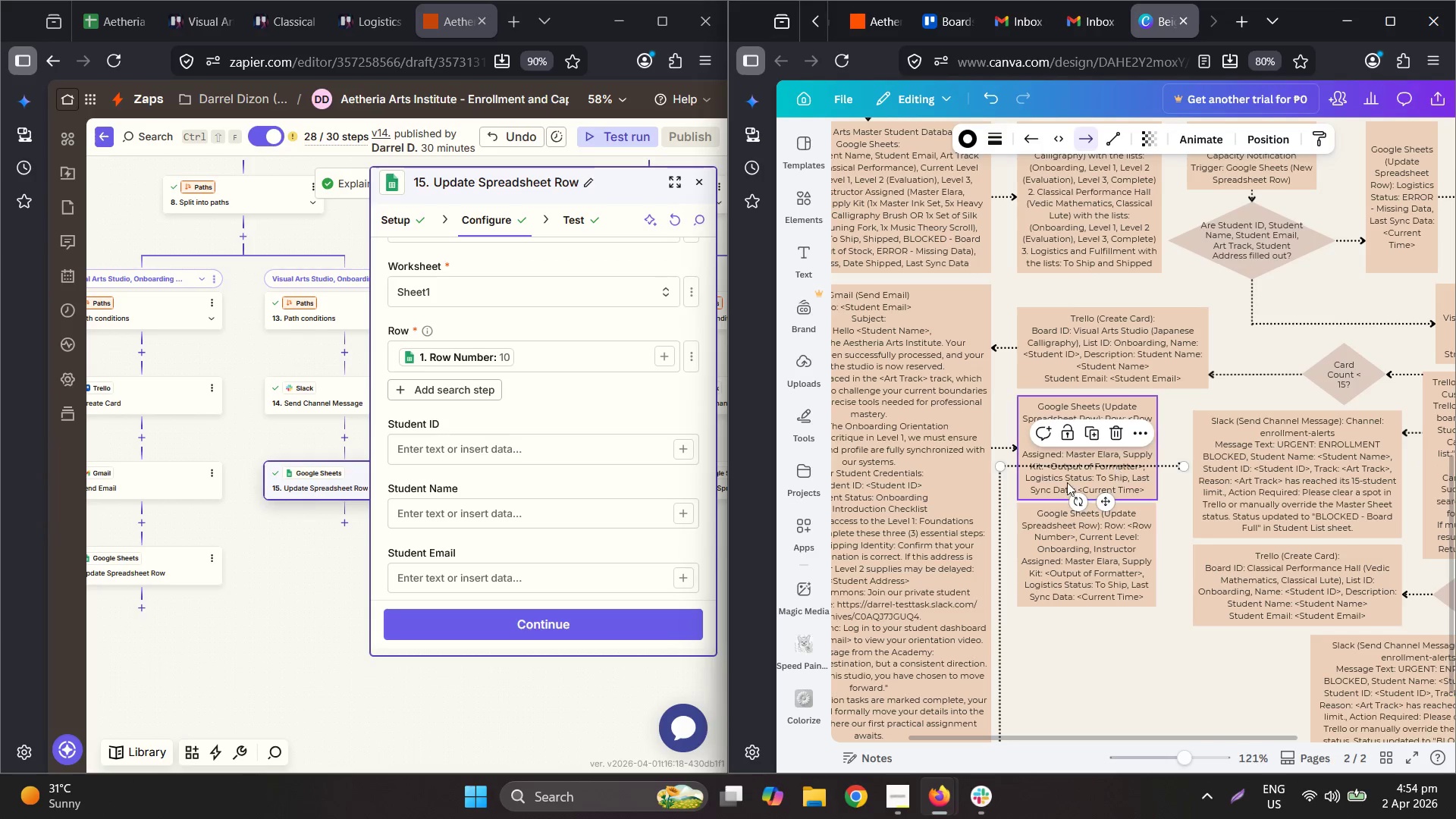 
hold_key(key=ControlLeft, duration=0.41)
scroll: coordinate [1059, 476], scroll_direction: up, amount: 3.0
 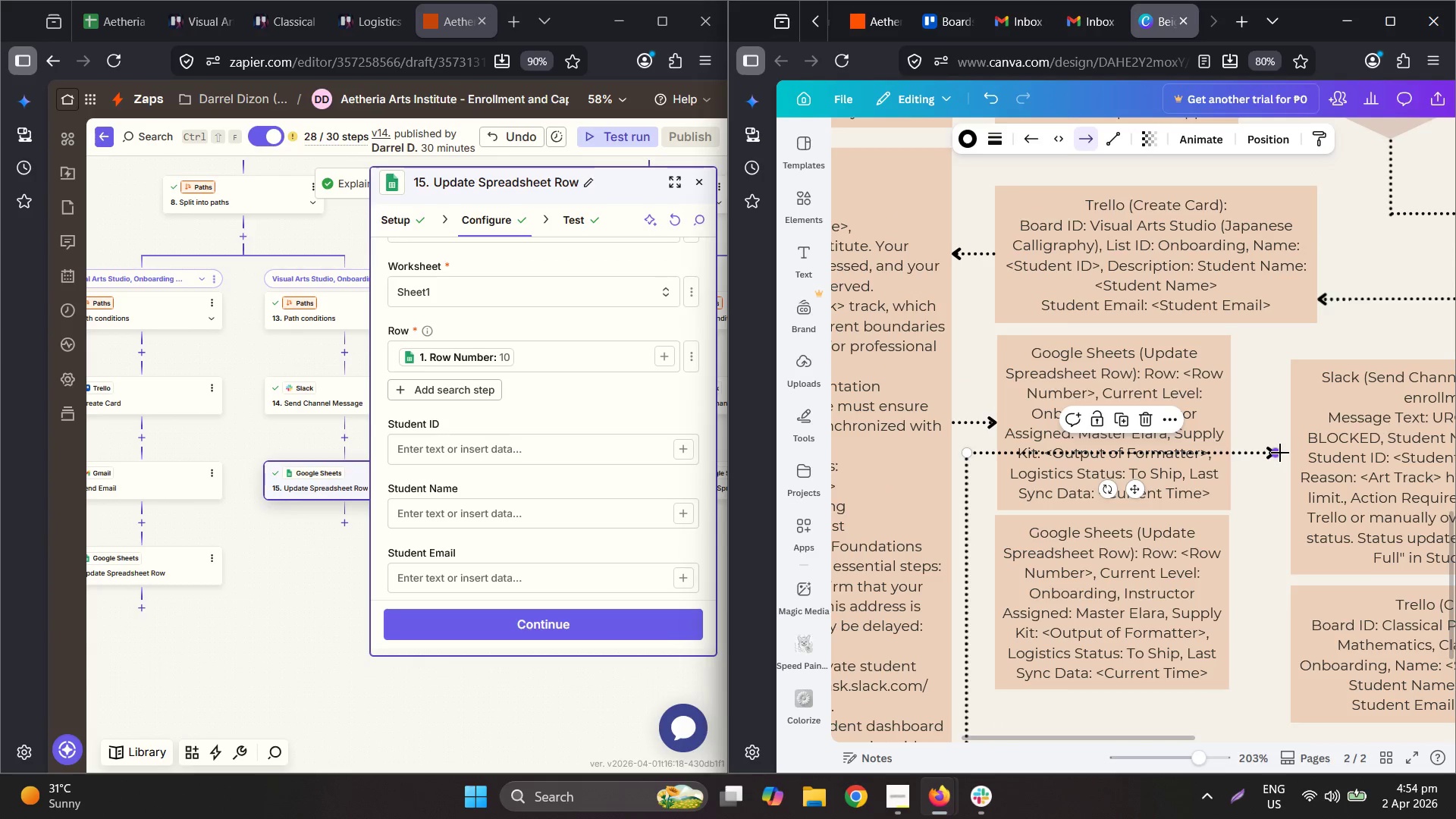 
left_click_drag(start_coordinate=[1270, 452], to_coordinate=[1062, 504])
 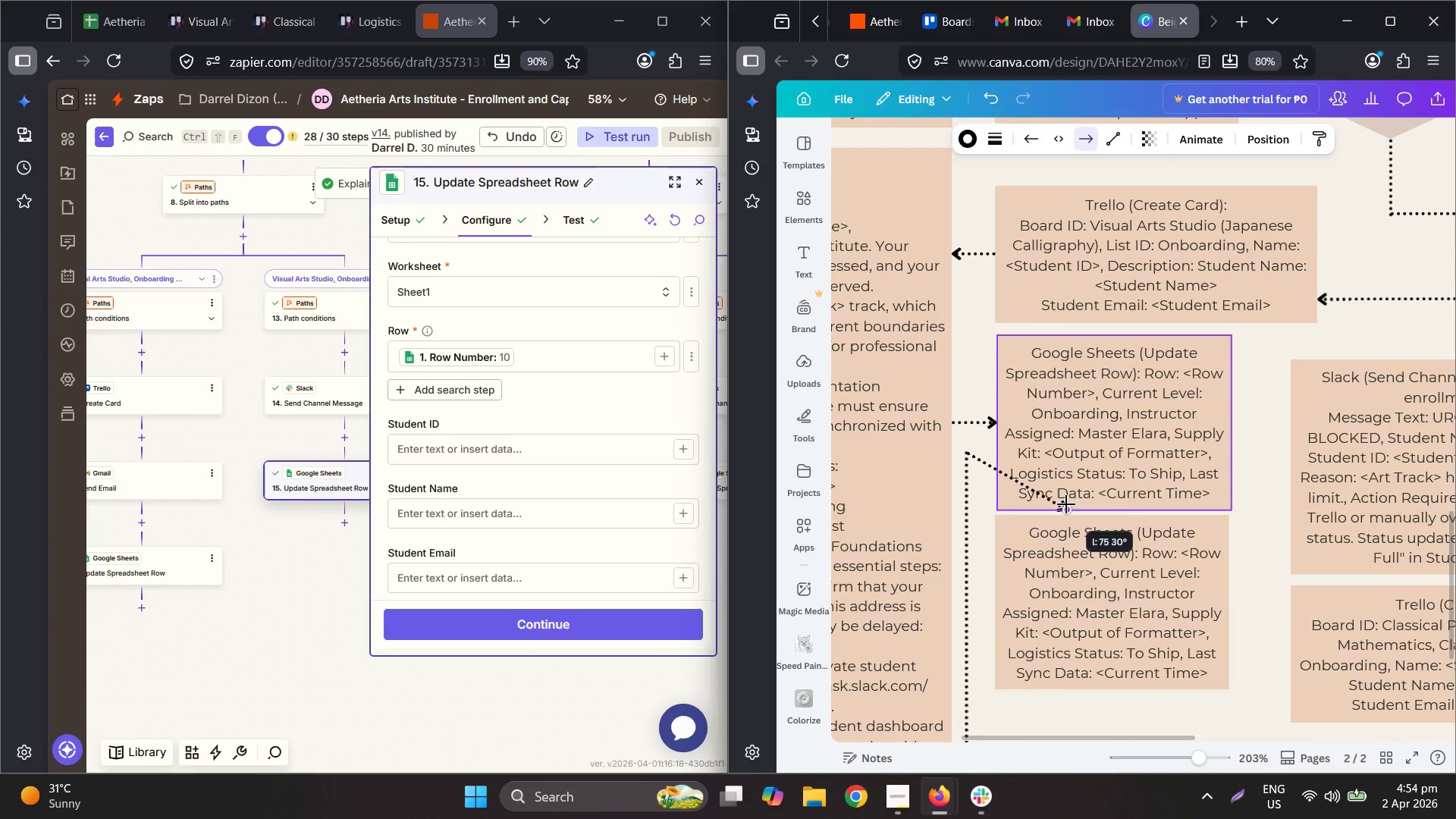 
key(Control+Z)
 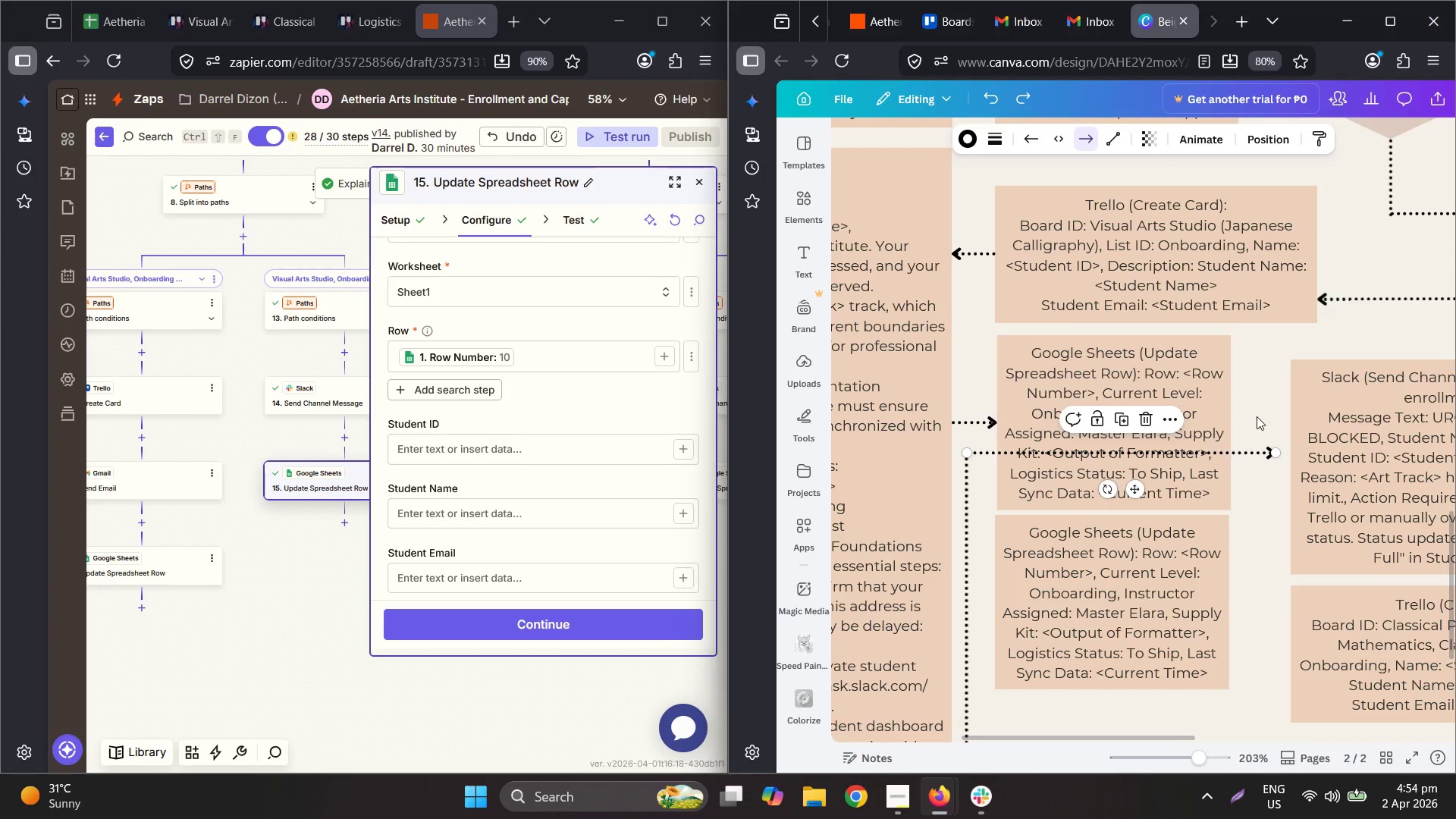 
key(Control+Z)
 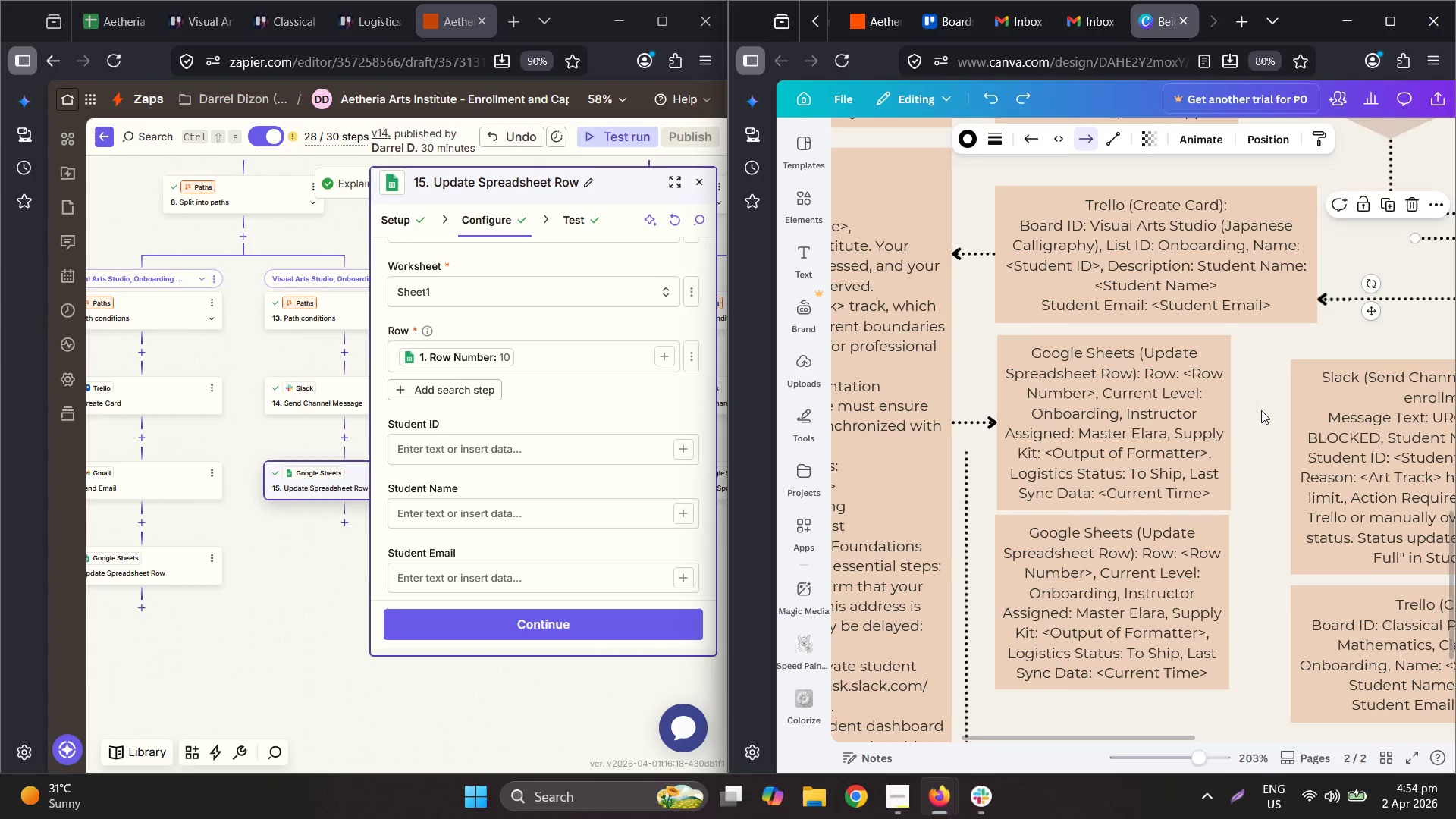 
key(Control+Z)
 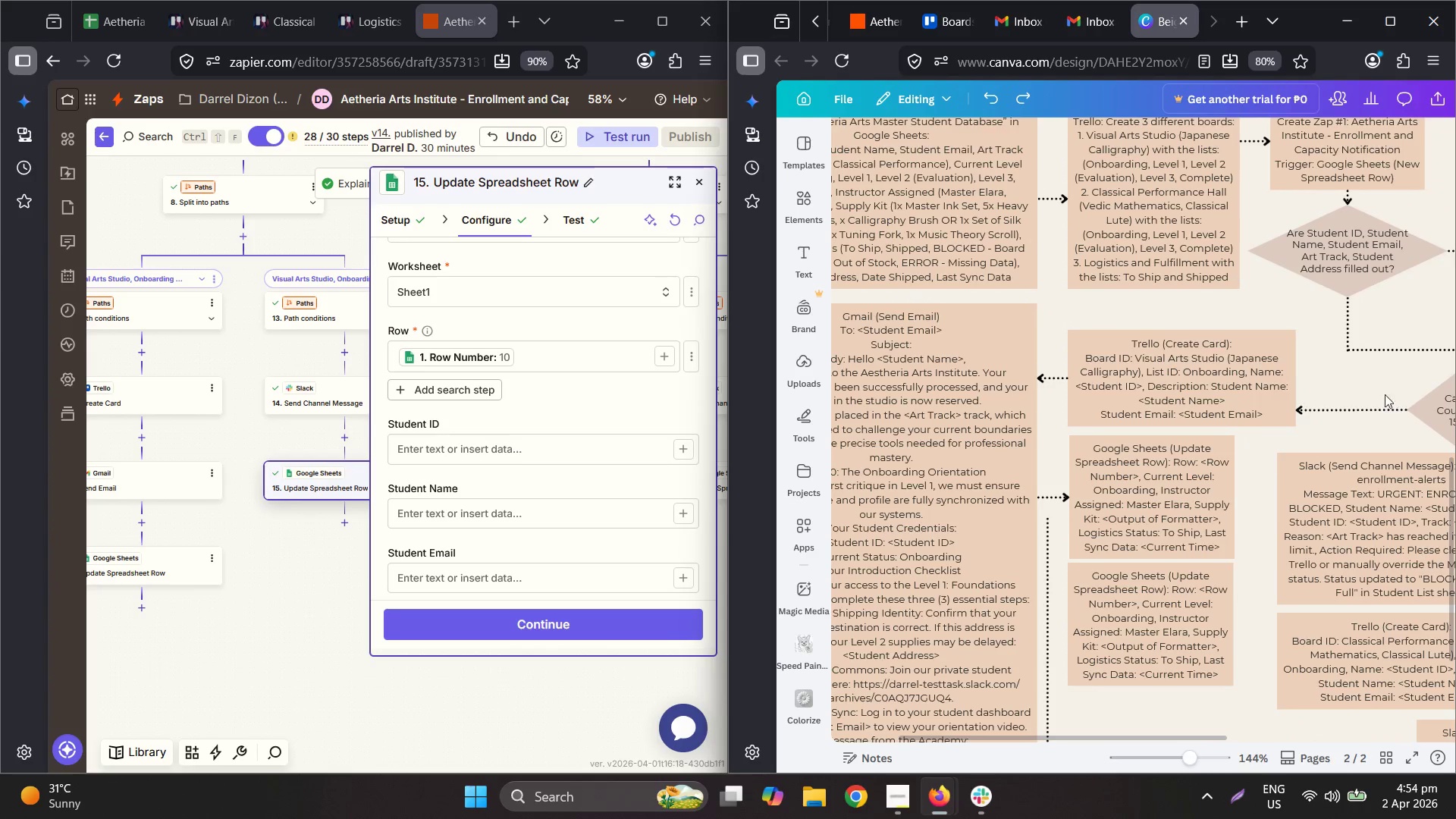 
scroll: coordinate [1244, 437], scroll_direction: none, amount: 0.0
 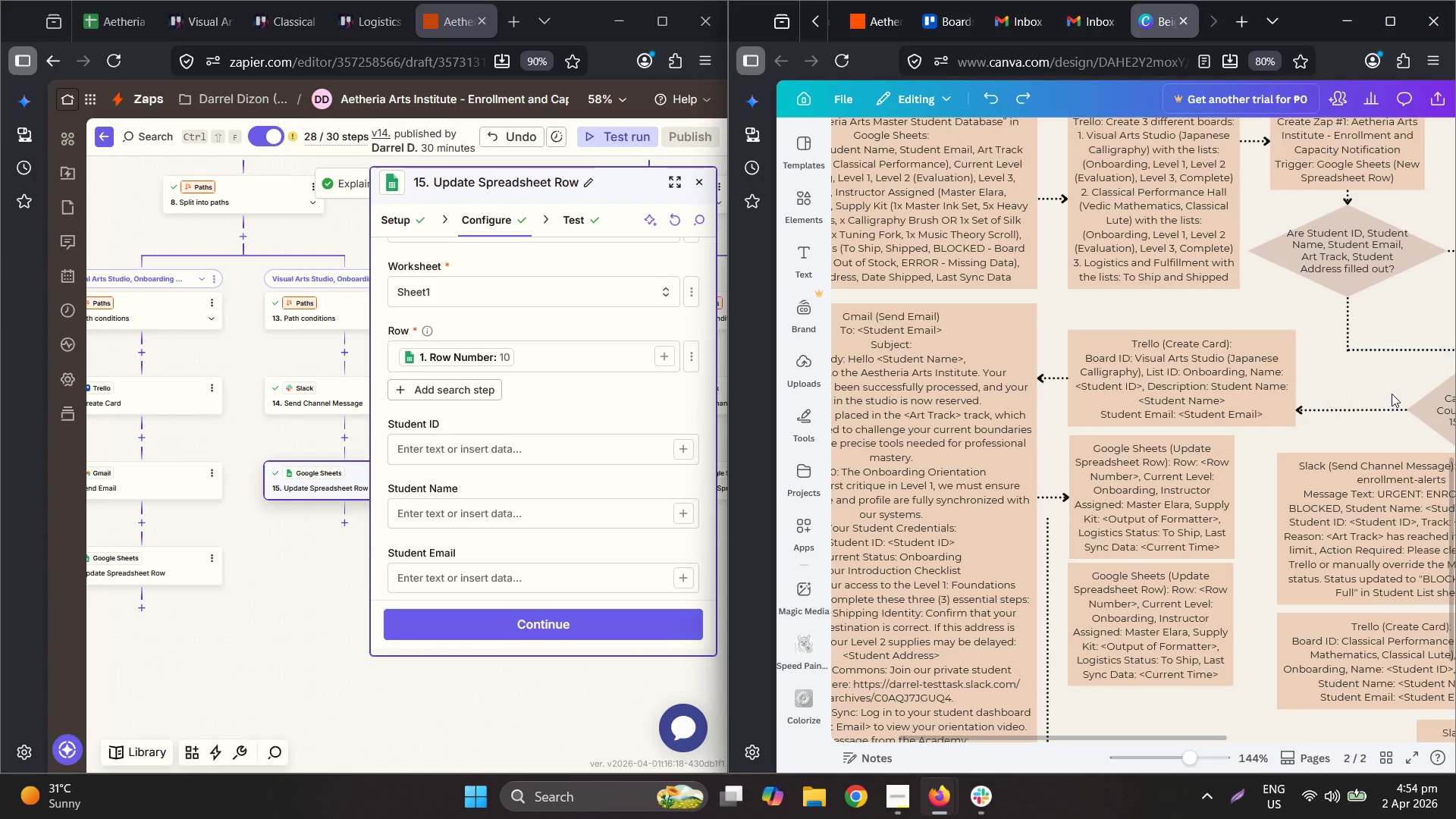 
hold_key(key=ControlLeft, duration=0.52)
scroll: coordinate [1292, 384], scroll_direction: down, amount: 2.0
 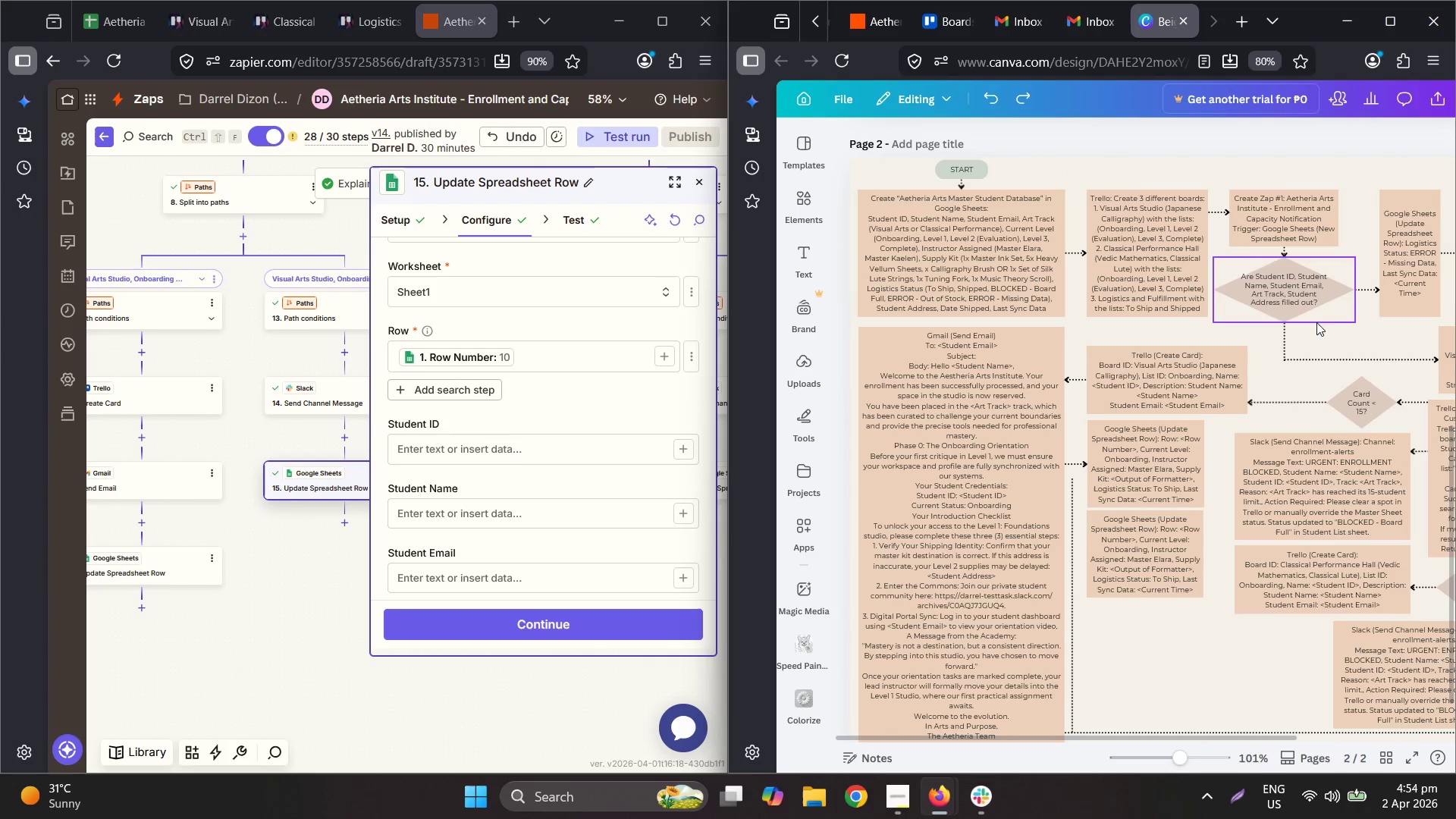 
left_click([1285, 337])
 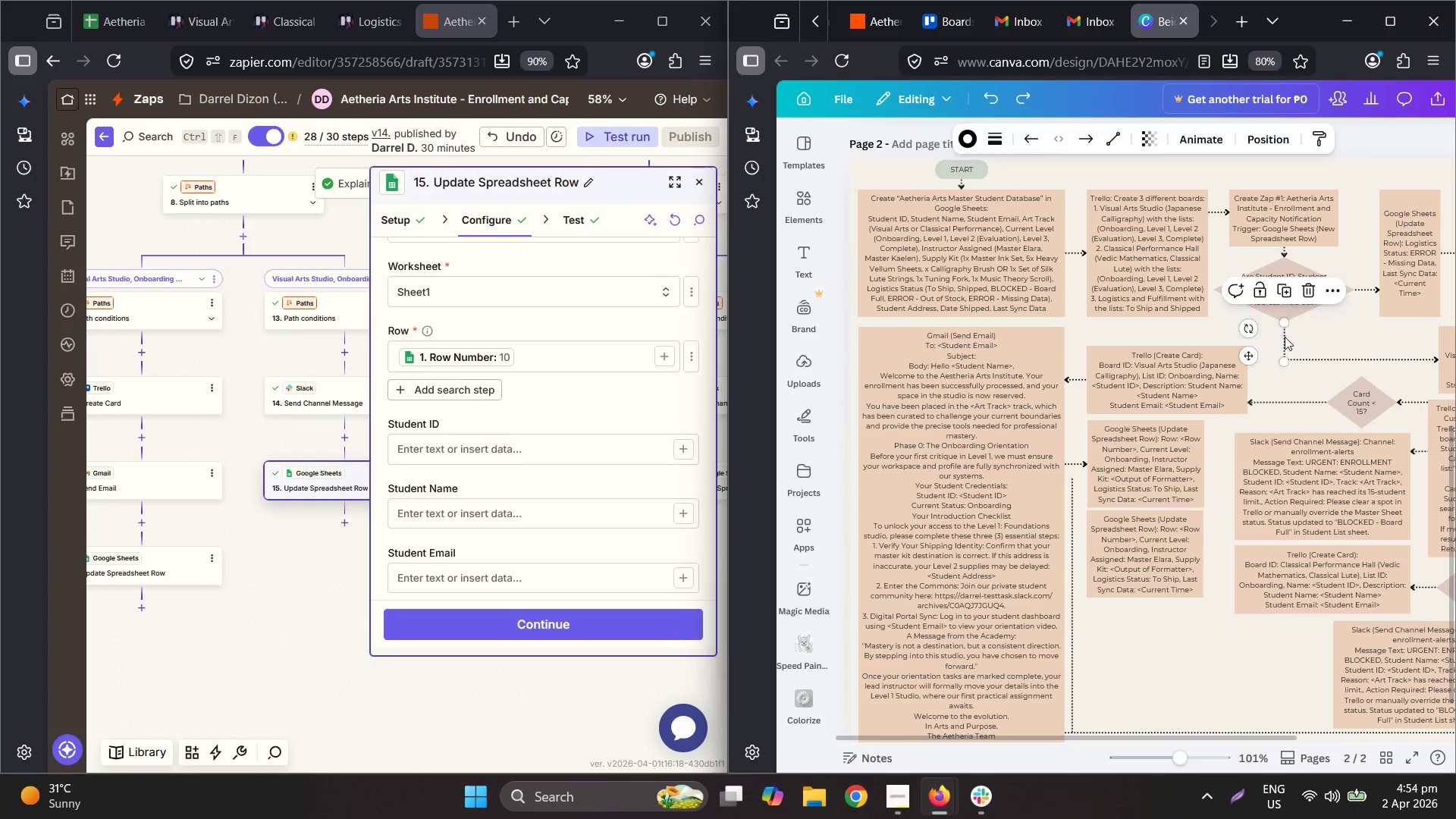 
key(Control+C)
 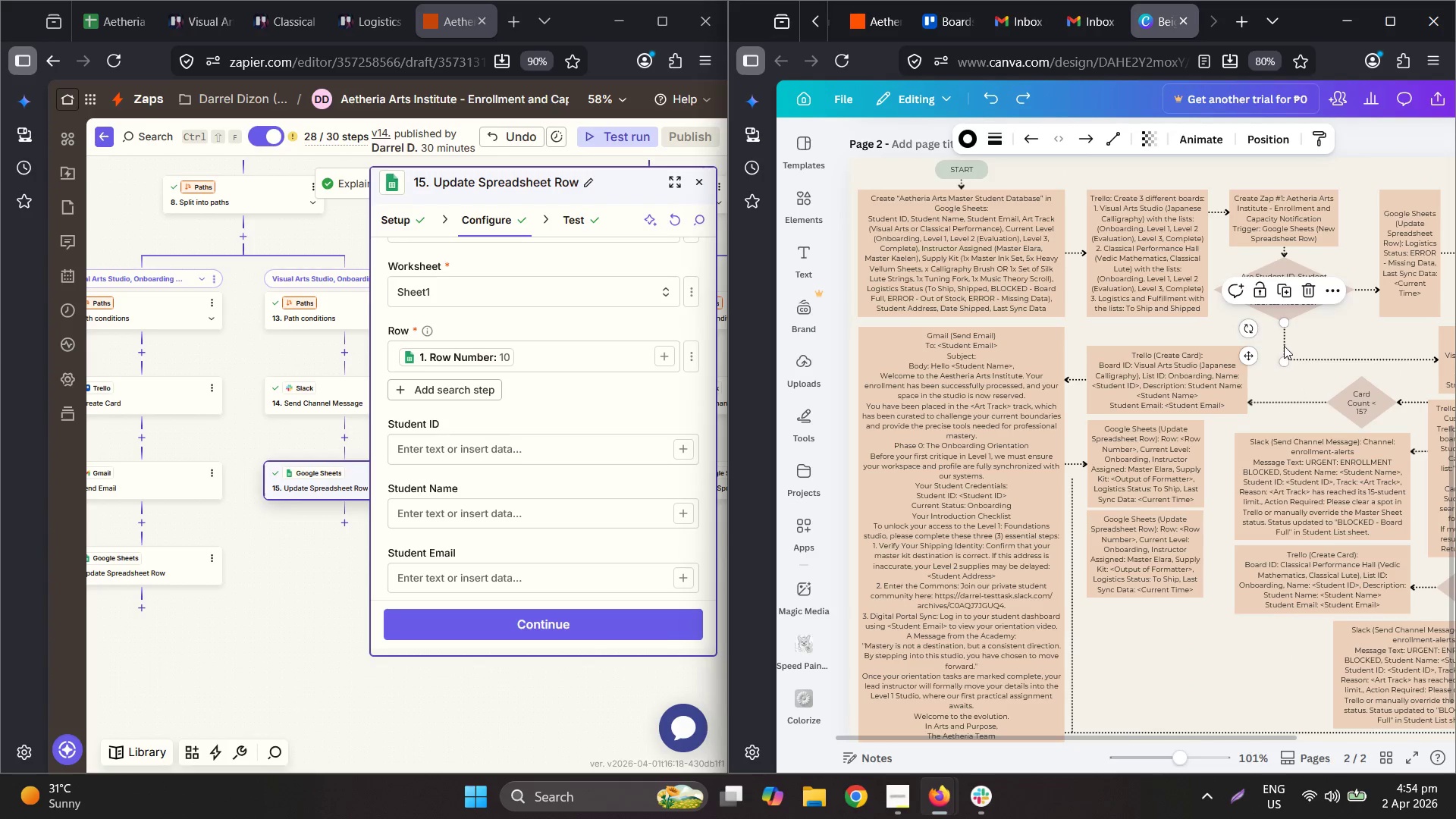 
key(Control+V)
 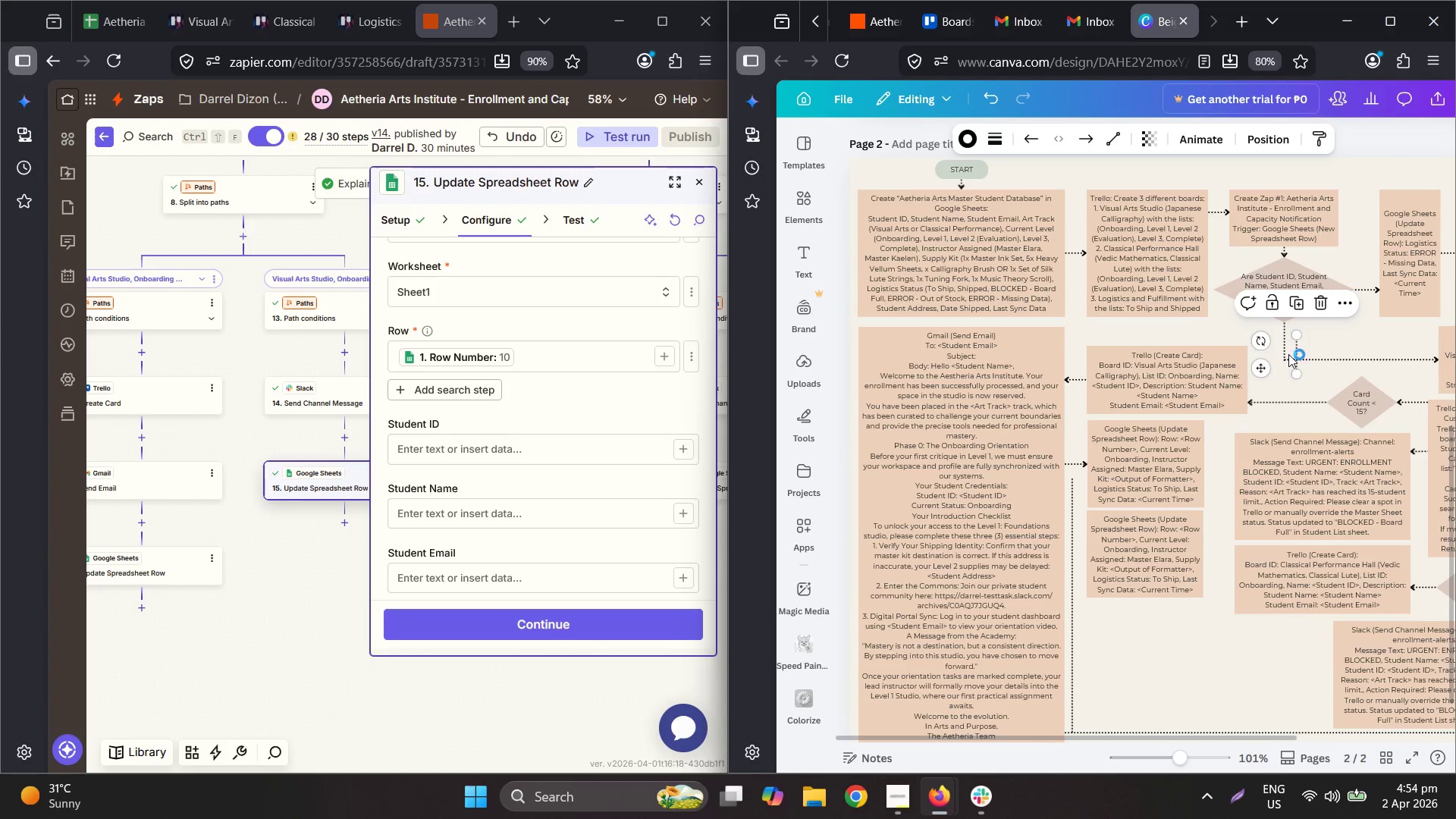 
left_click_drag(start_coordinate=[1297, 350], to_coordinate=[1075, 472])
 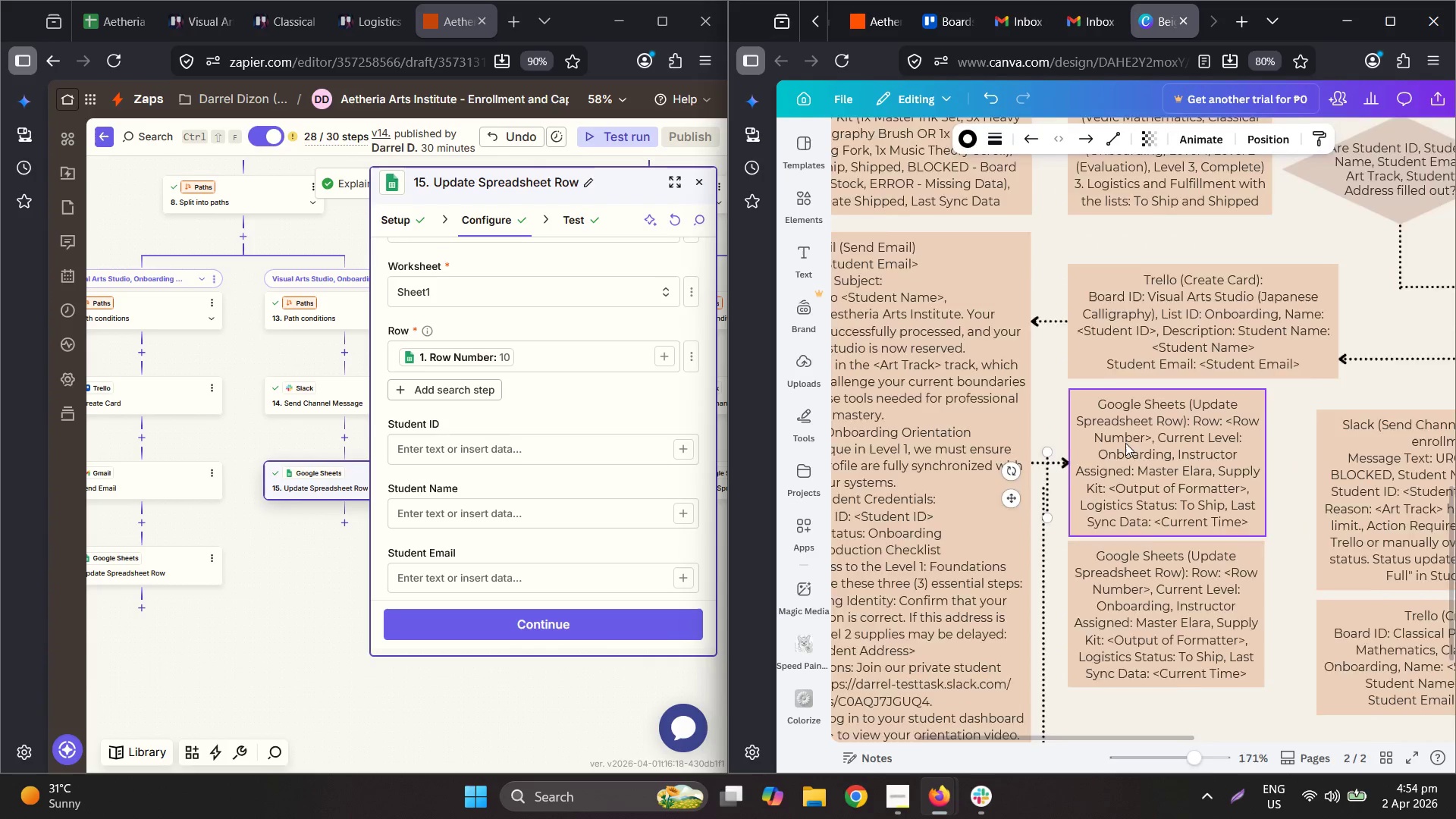 
hold_key(key=ControlLeft, duration=0.81)
scroll: coordinate [1103, 447], scroll_direction: up, amount: 7.0
 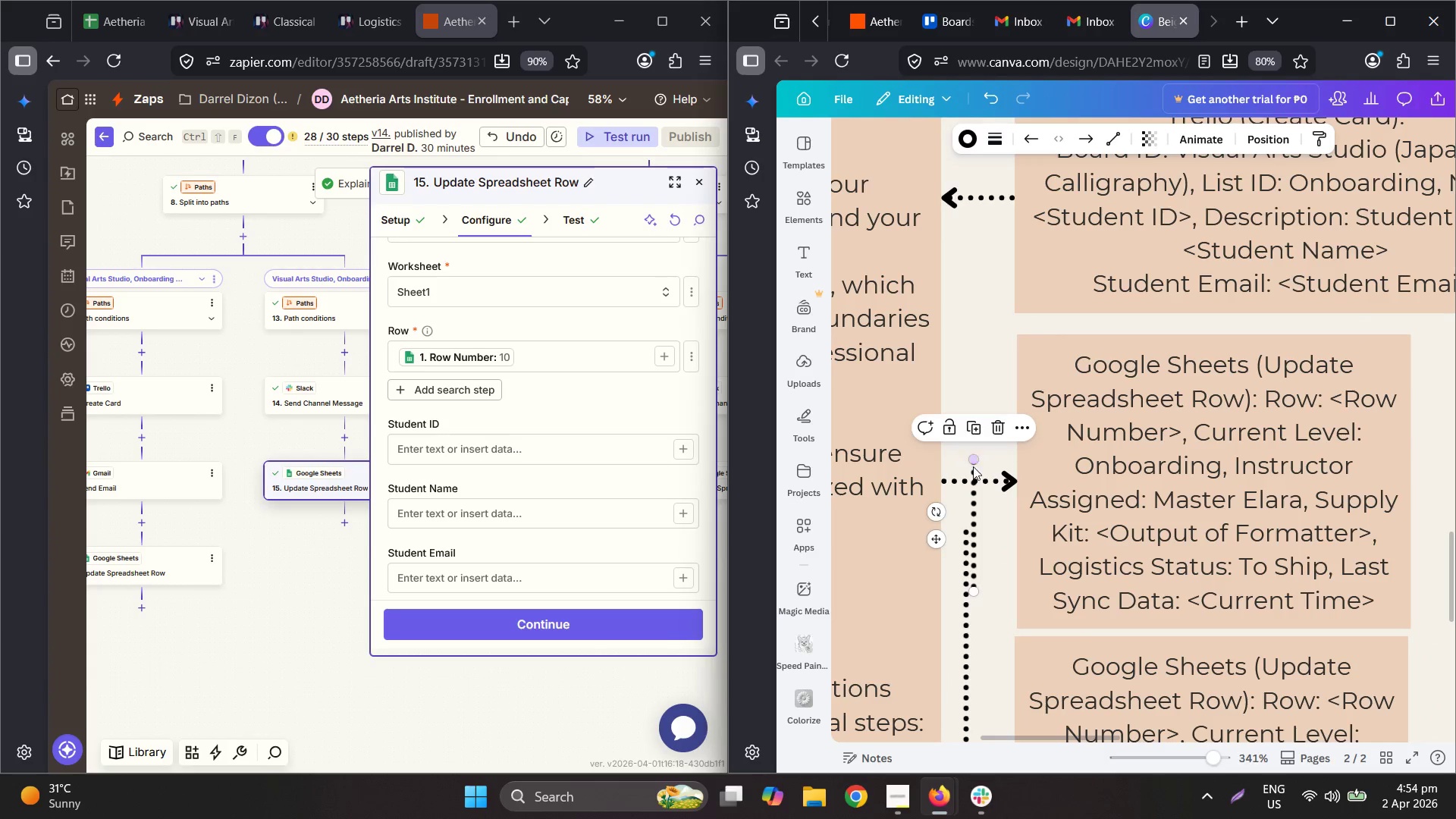 
left_click_drag(start_coordinate=[973, 464], to_coordinate=[1012, 596])
 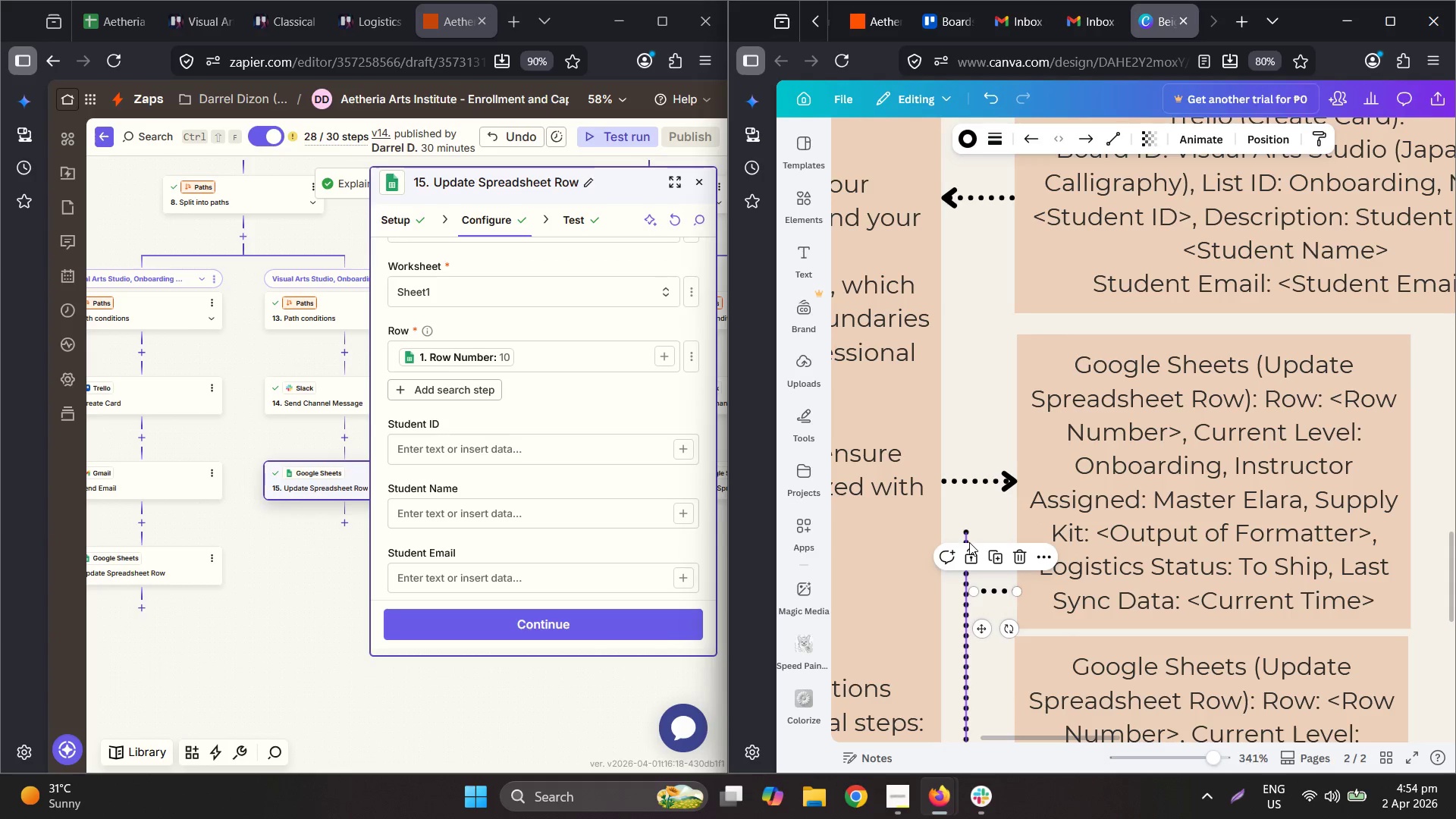 
left_click_drag(start_coordinate=[974, 535], to_coordinate=[969, 535])
 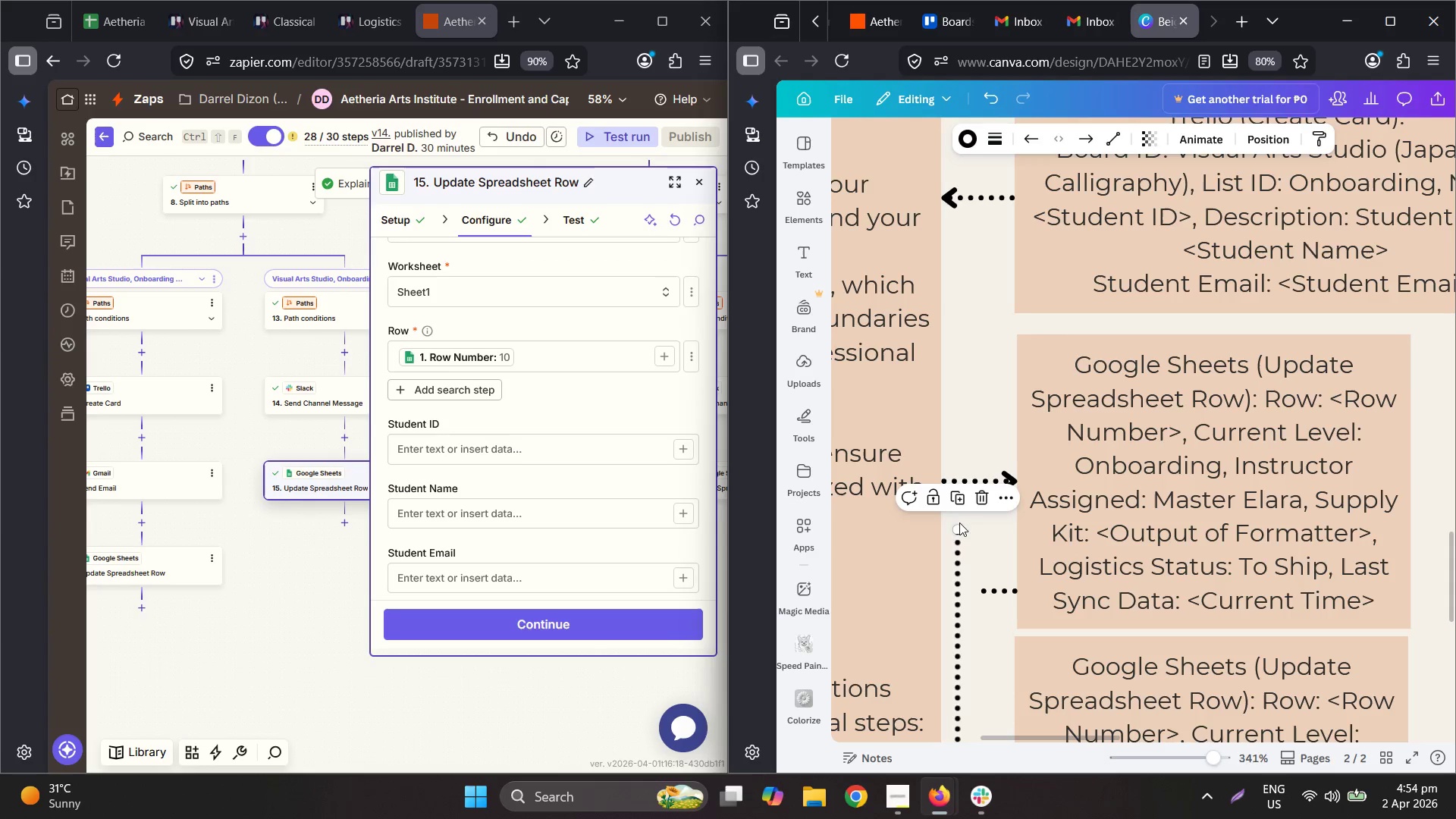 
left_click_drag(start_coordinate=[958, 529], to_coordinate=[969, 591])
 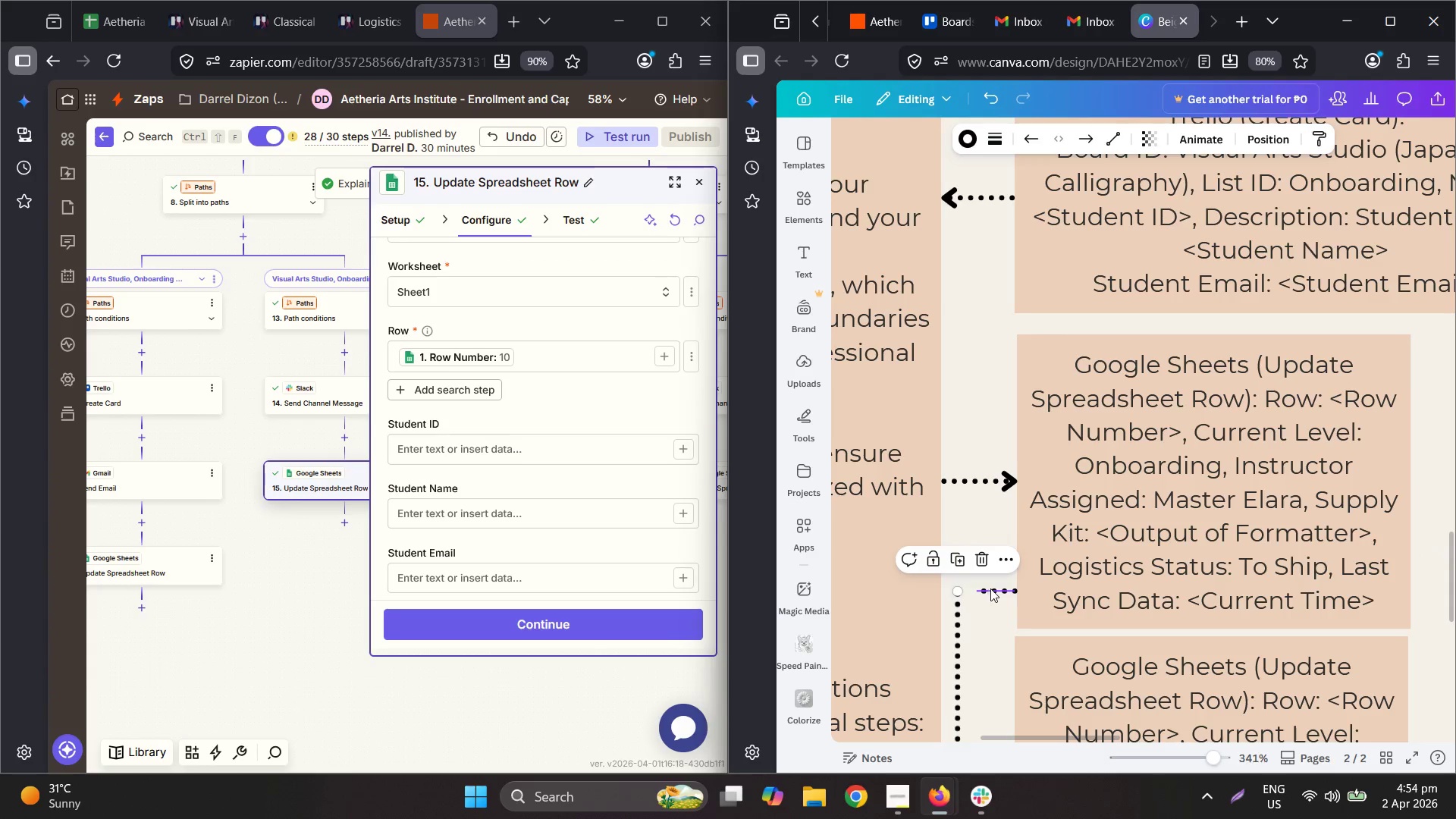 
left_click([993, 588])
 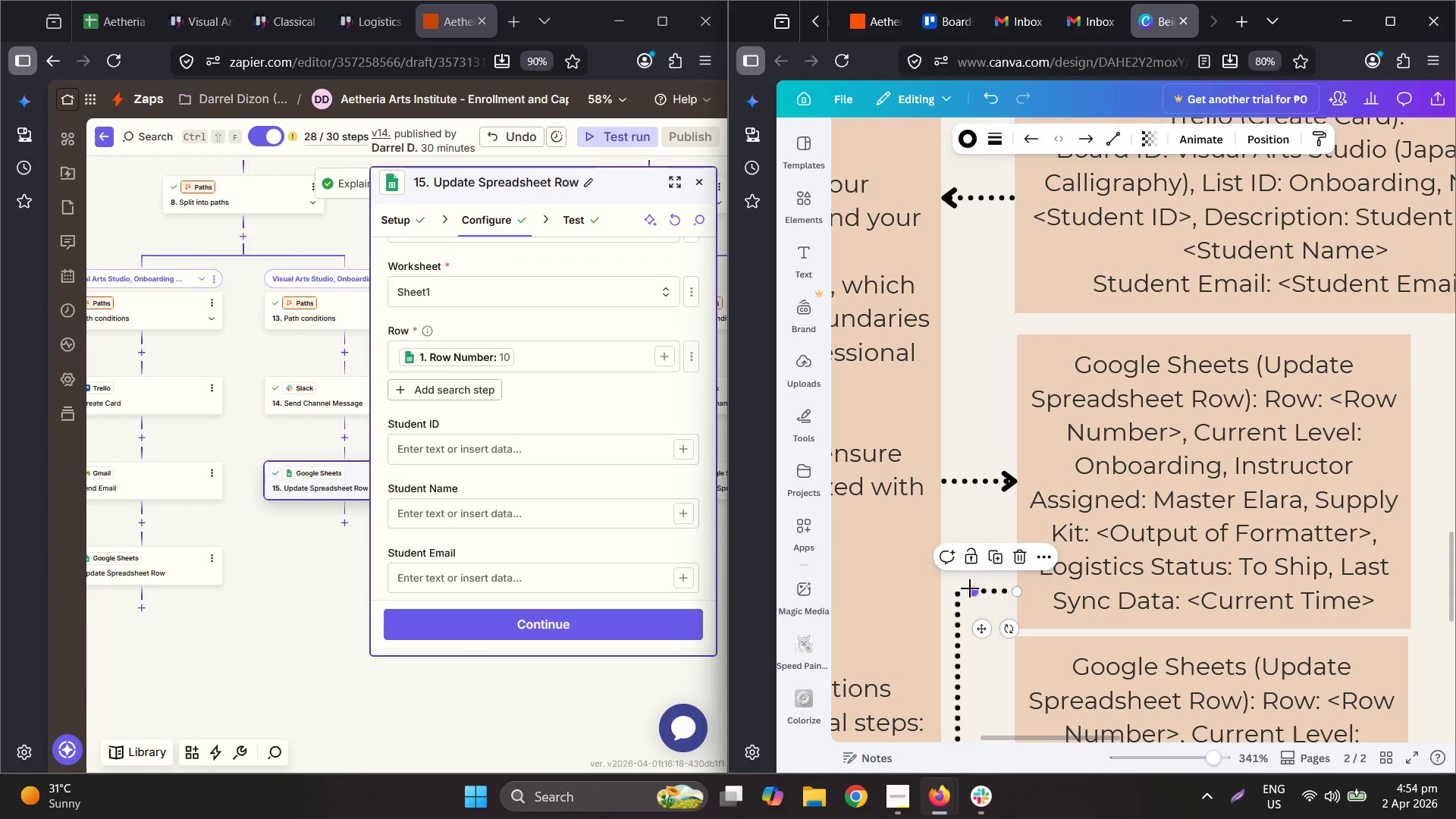 
left_click_drag(start_coordinate=[970, 588], to_coordinate=[951, 588])
 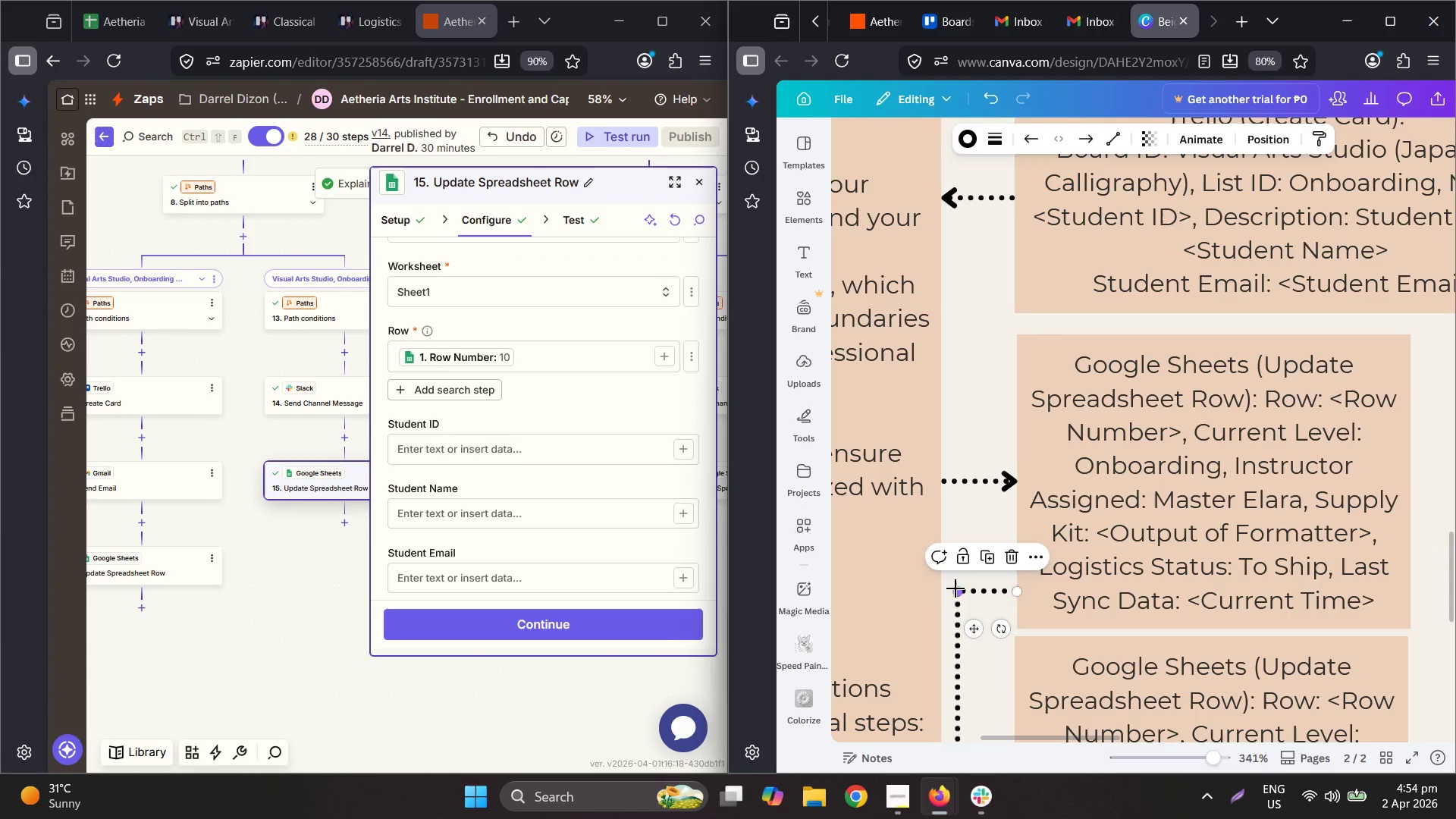 
hold_key(key=ControlLeft, duration=0.5)
scroll: coordinate [1131, 460], scroll_direction: down, amount: 14.0
 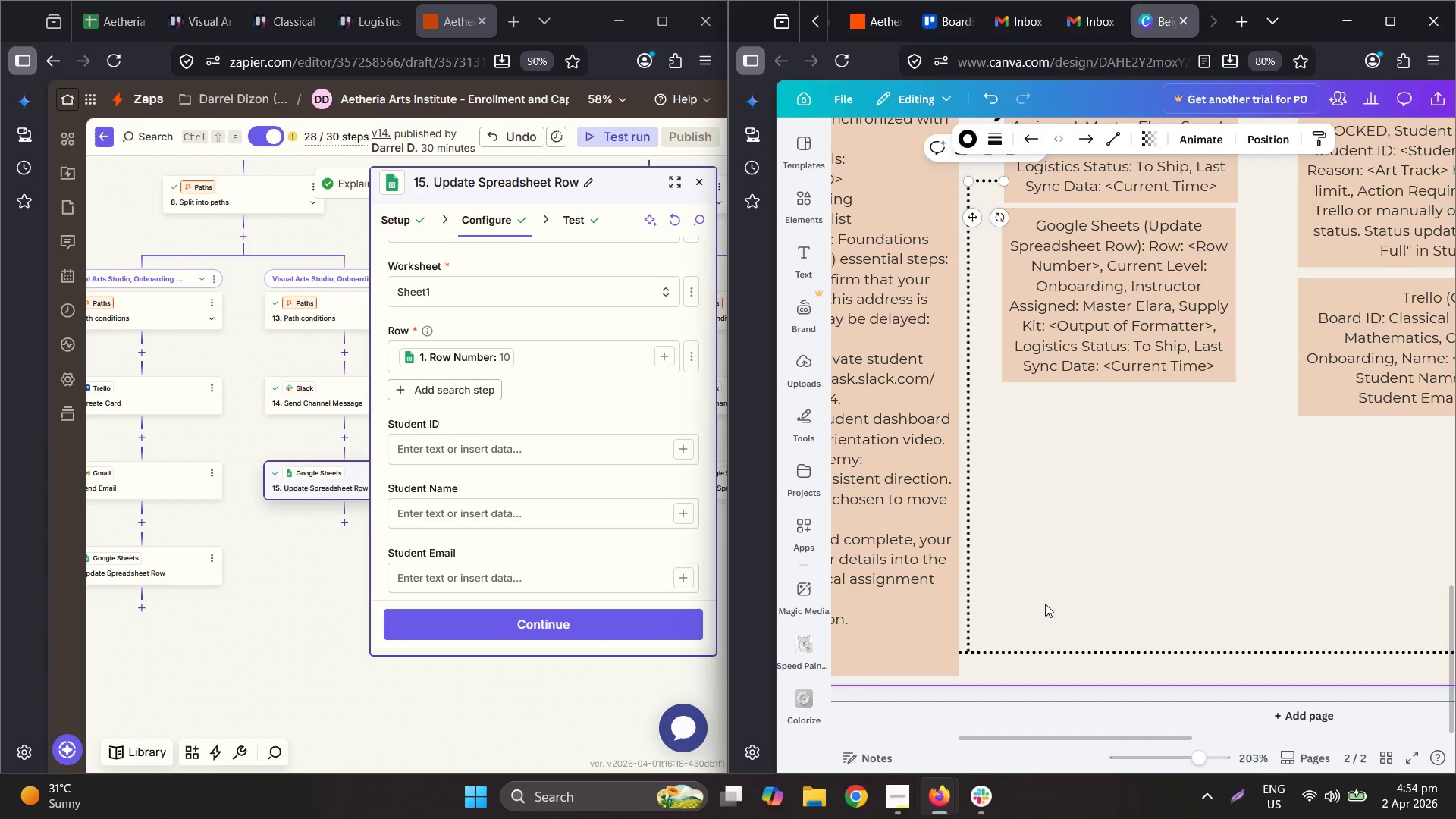 
hold_key(key=ControlLeft, duration=0.77)
scroll: coordinate [1043, 615], scroll_direction: down, amount: 3.0
 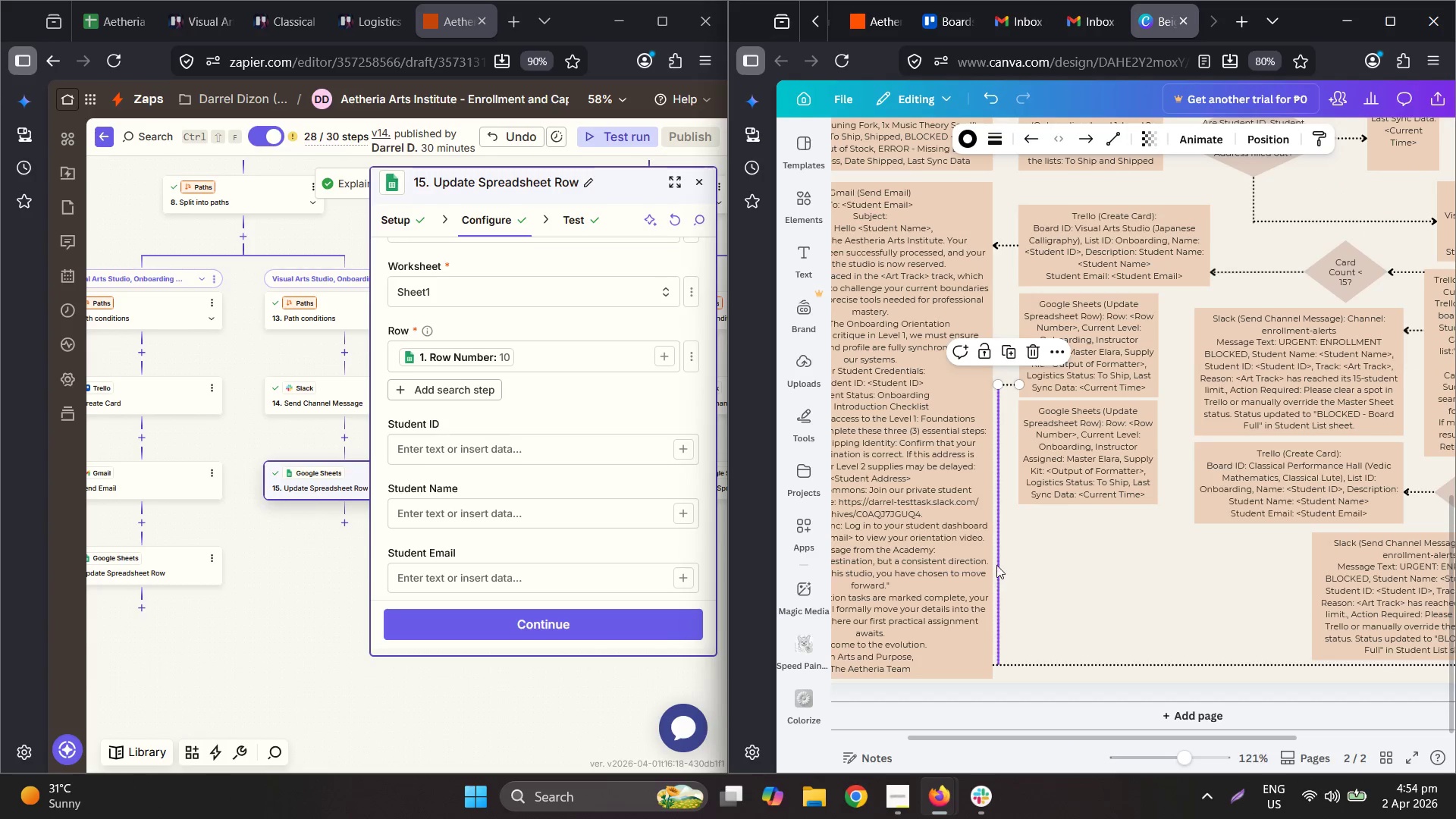 
left_click_drag(start_coordinate=[996, 563], to_coordinate=[1002, 562])
 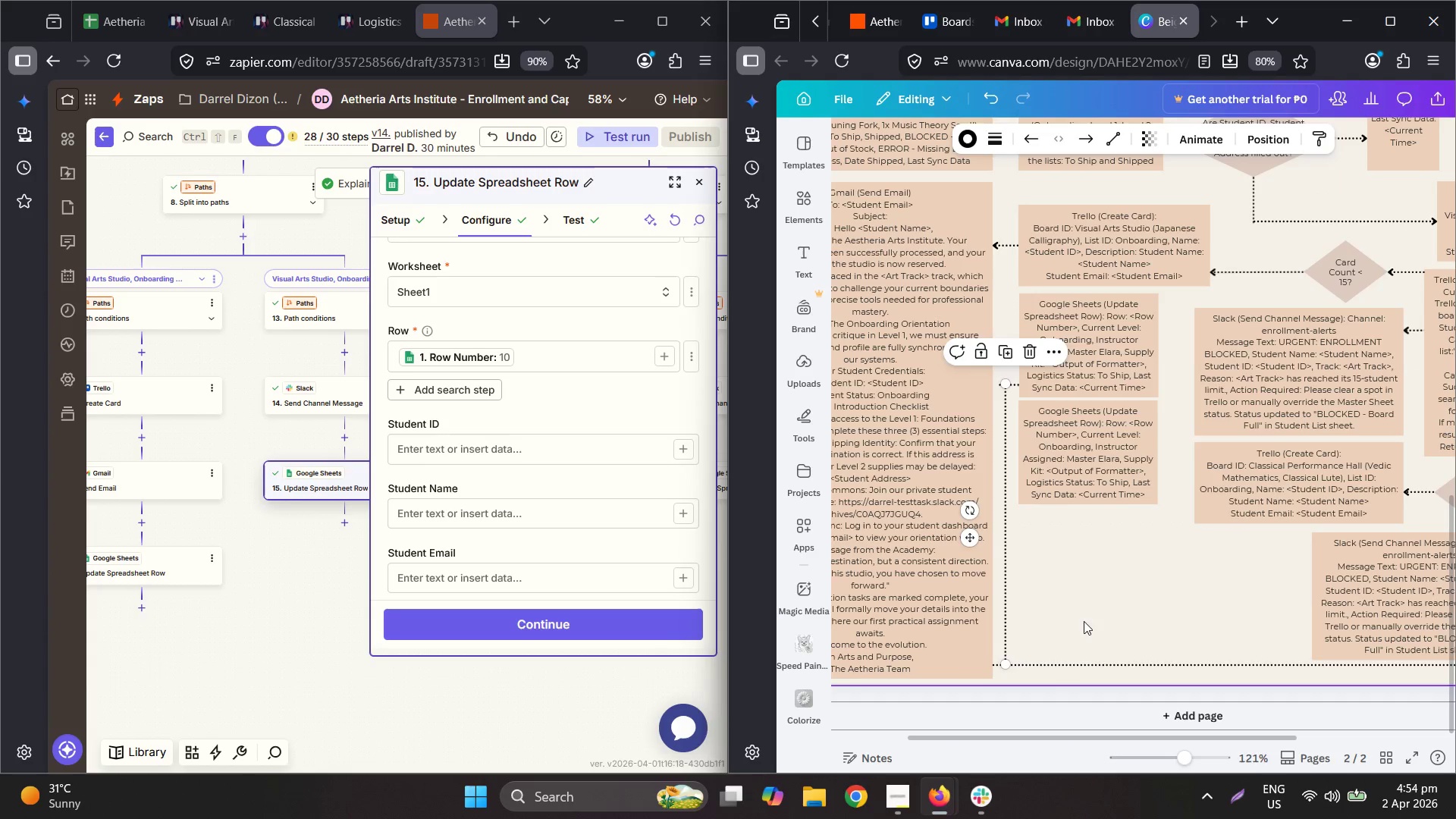 
left_click([1084, 621])
 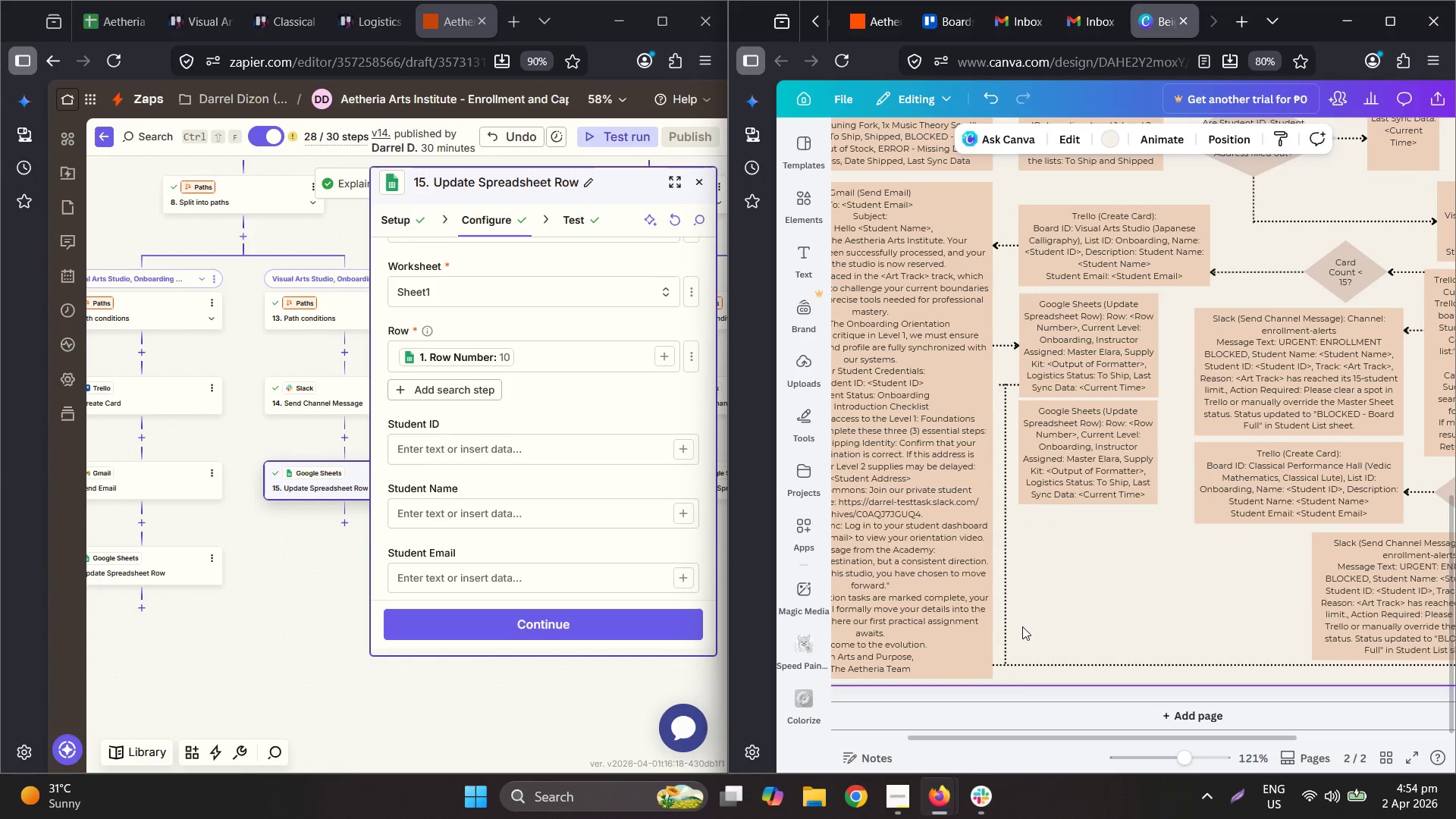 
hold_key(key=ControlLeft, duration=0.97)
scroll: coordinate [1008, 344], scroll_direction: up, amount: 5.0
 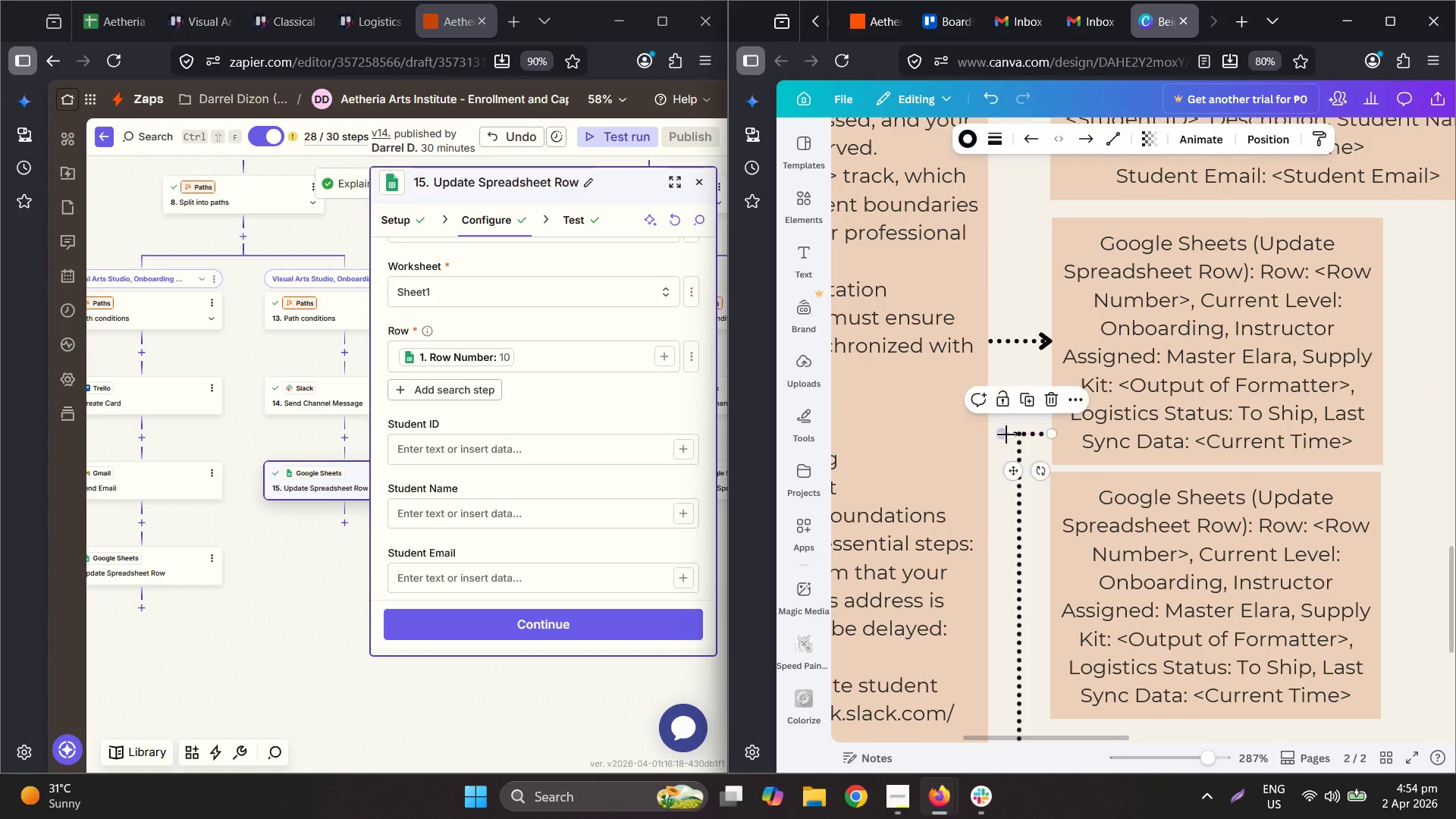 
left_click_drag(start_coordinate=[1002, 432], to_coordinate=[1005, 438])
 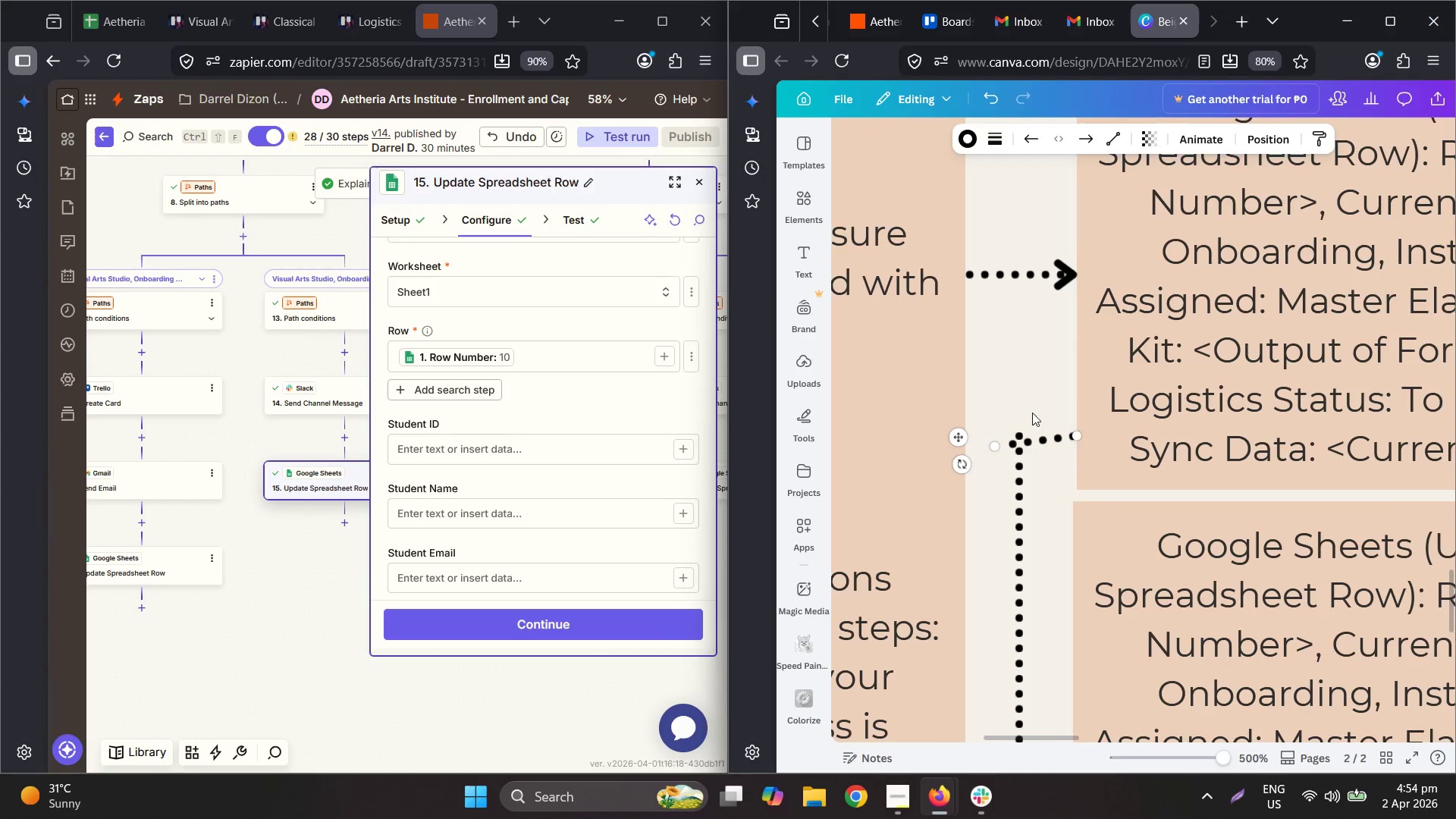 
hold_key(key=ControlLeft, duration=0.97)
scroll: coordinate [1032, 413], scroll_direction: up, amount: 6.0
 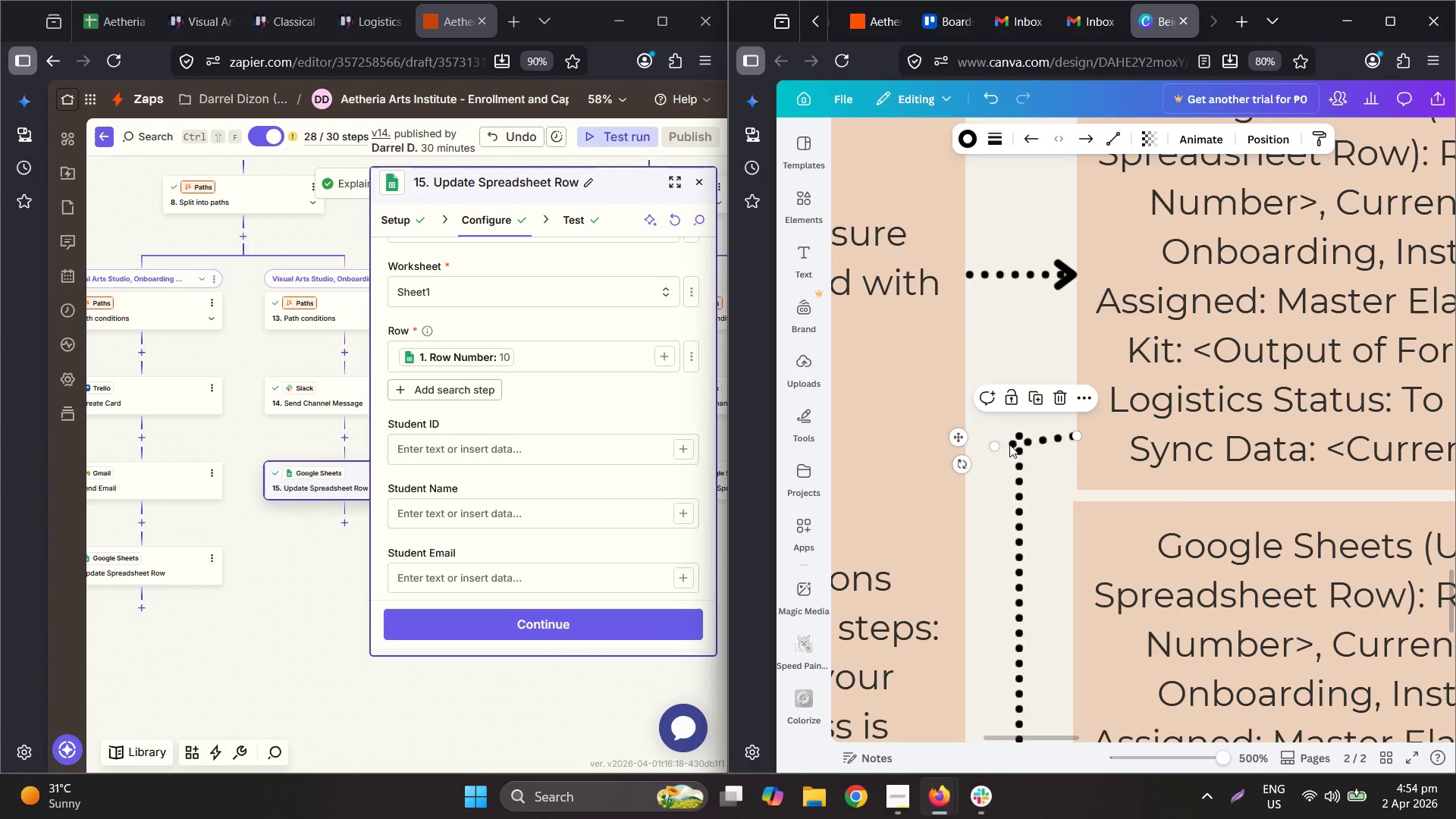 
left_click_drag(start_coordinate=[990, 447], to_coordinate=[991, 425])
 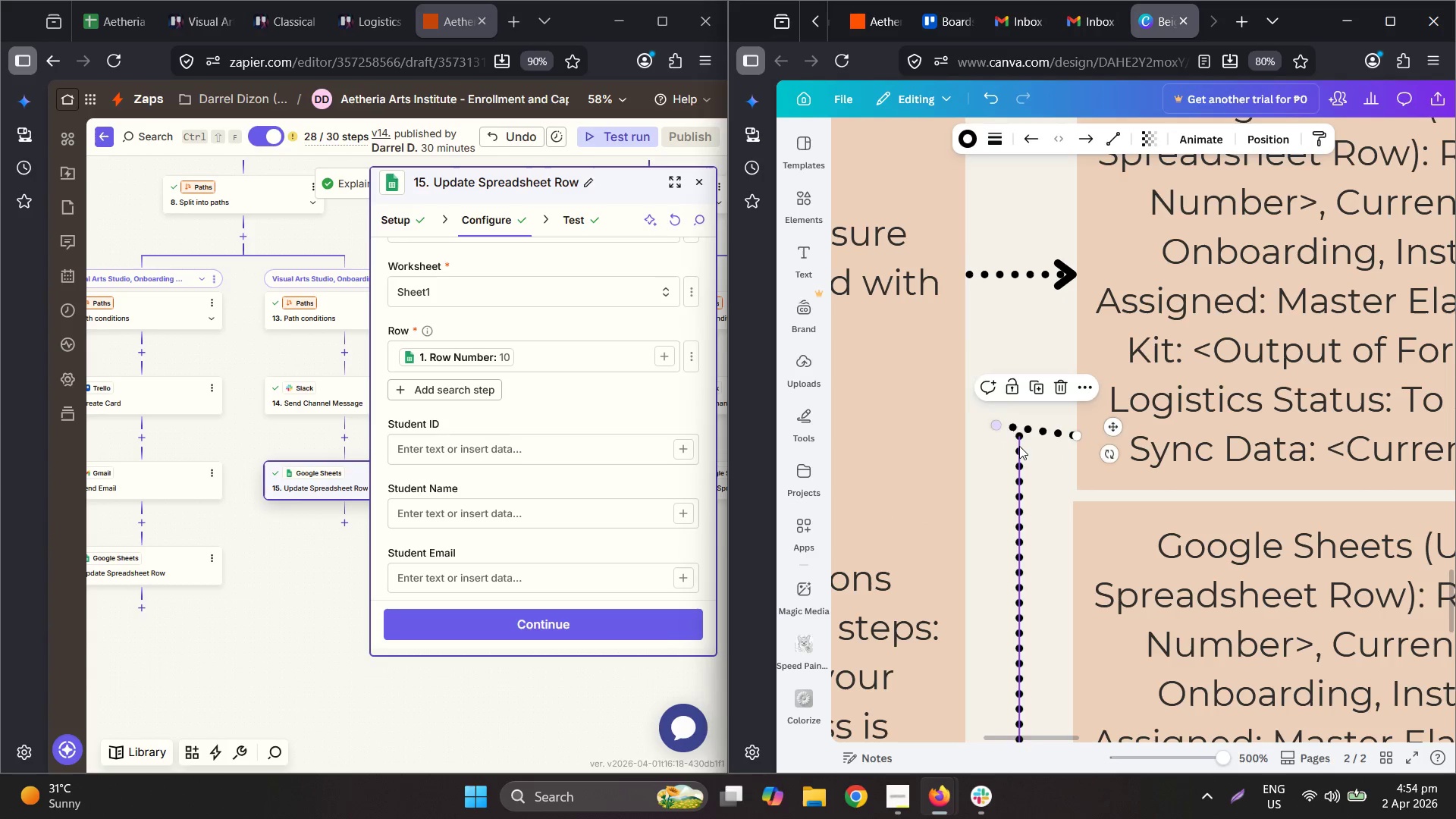 
left_click_drag(start_coordinate=[1021, 447], to_coordinate=[984, 472])
 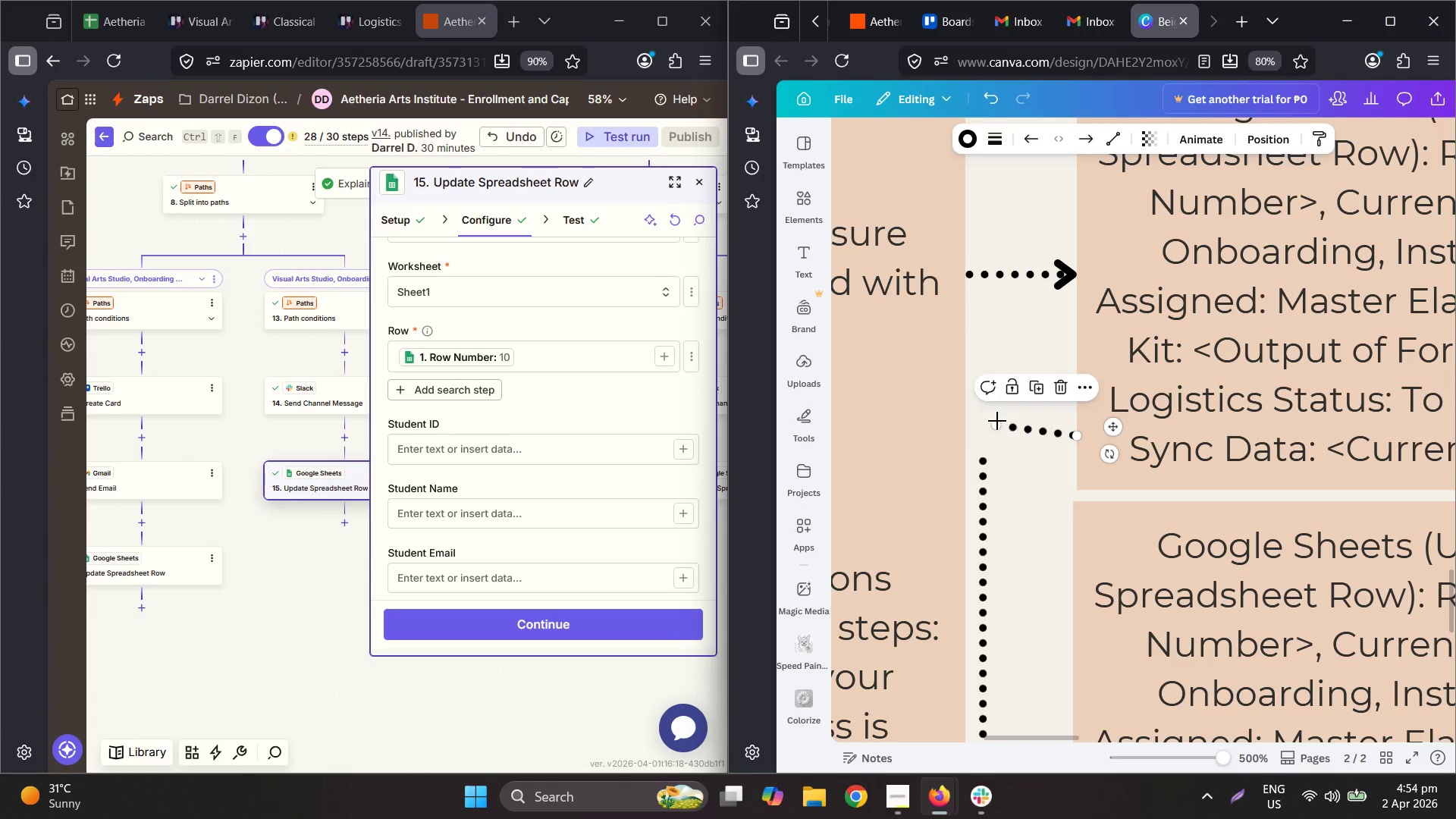 
double_click([989, 422])
 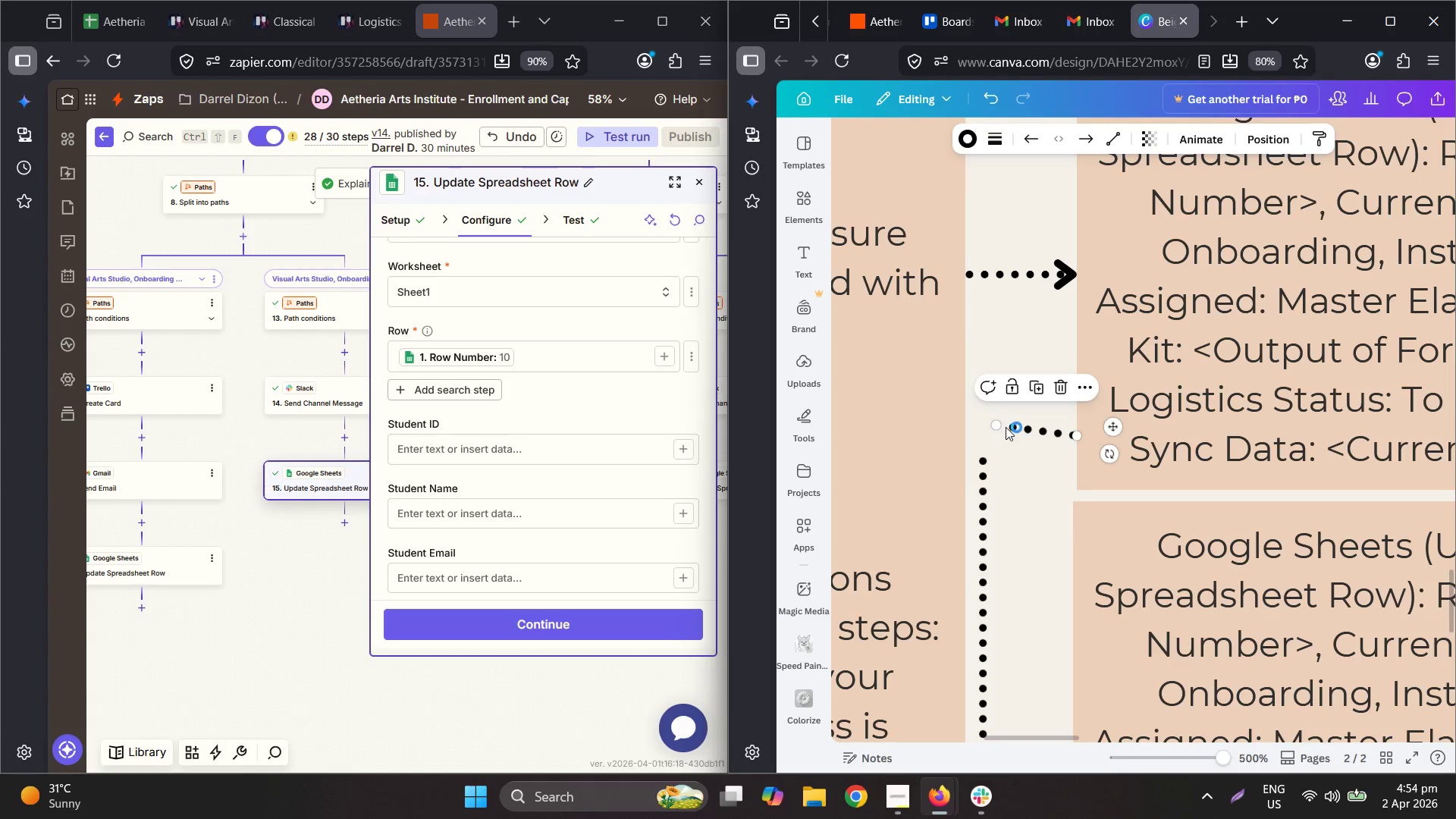 
left_click_drag(start_coordinate=[993, 422], to_coordinate=[1014, 432])
 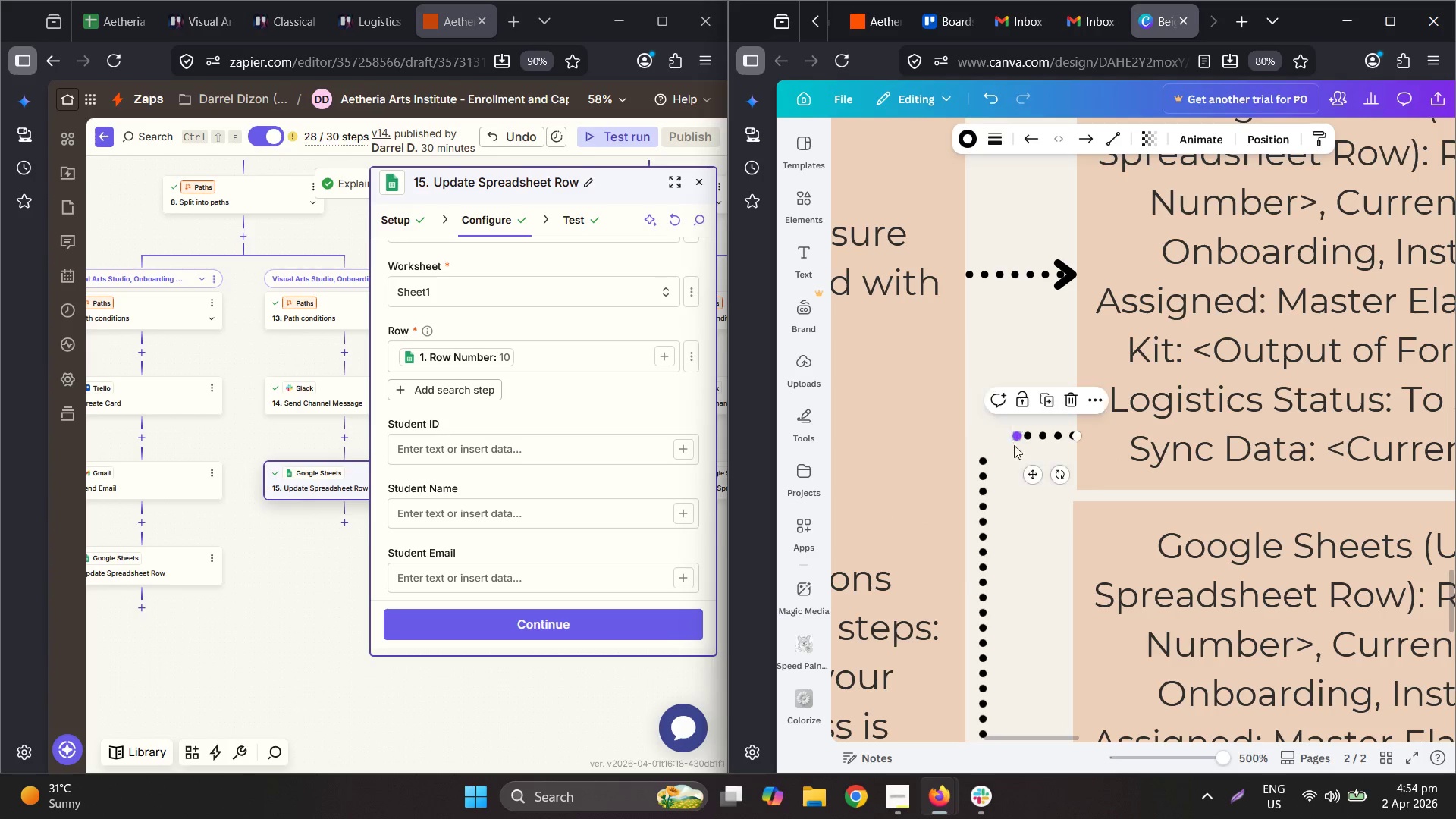 
key(Control+ControlLeft)
 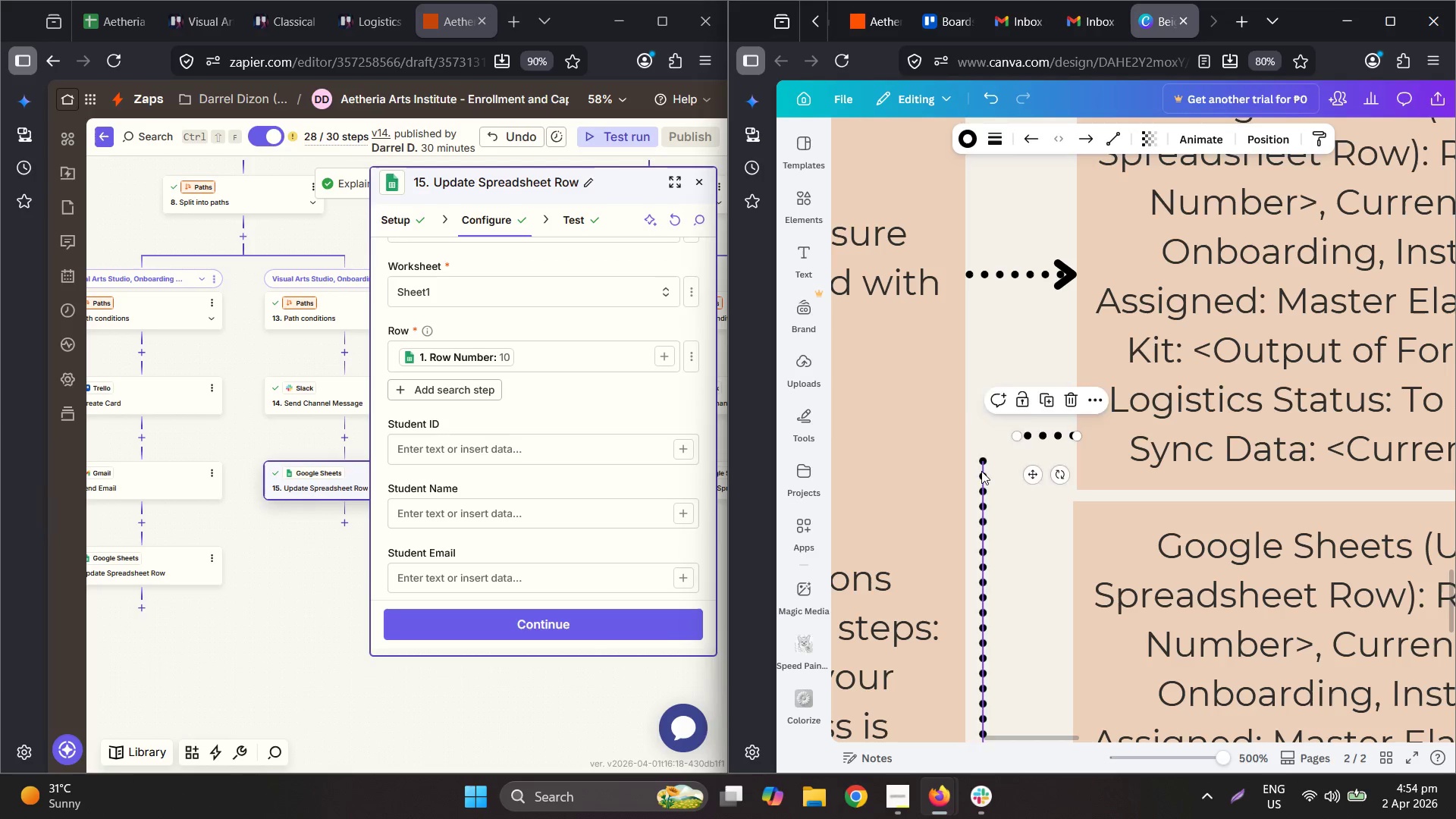 
left_click_drag(start_coordinate=[981, 471], to_coordinate=[1018, 445])
 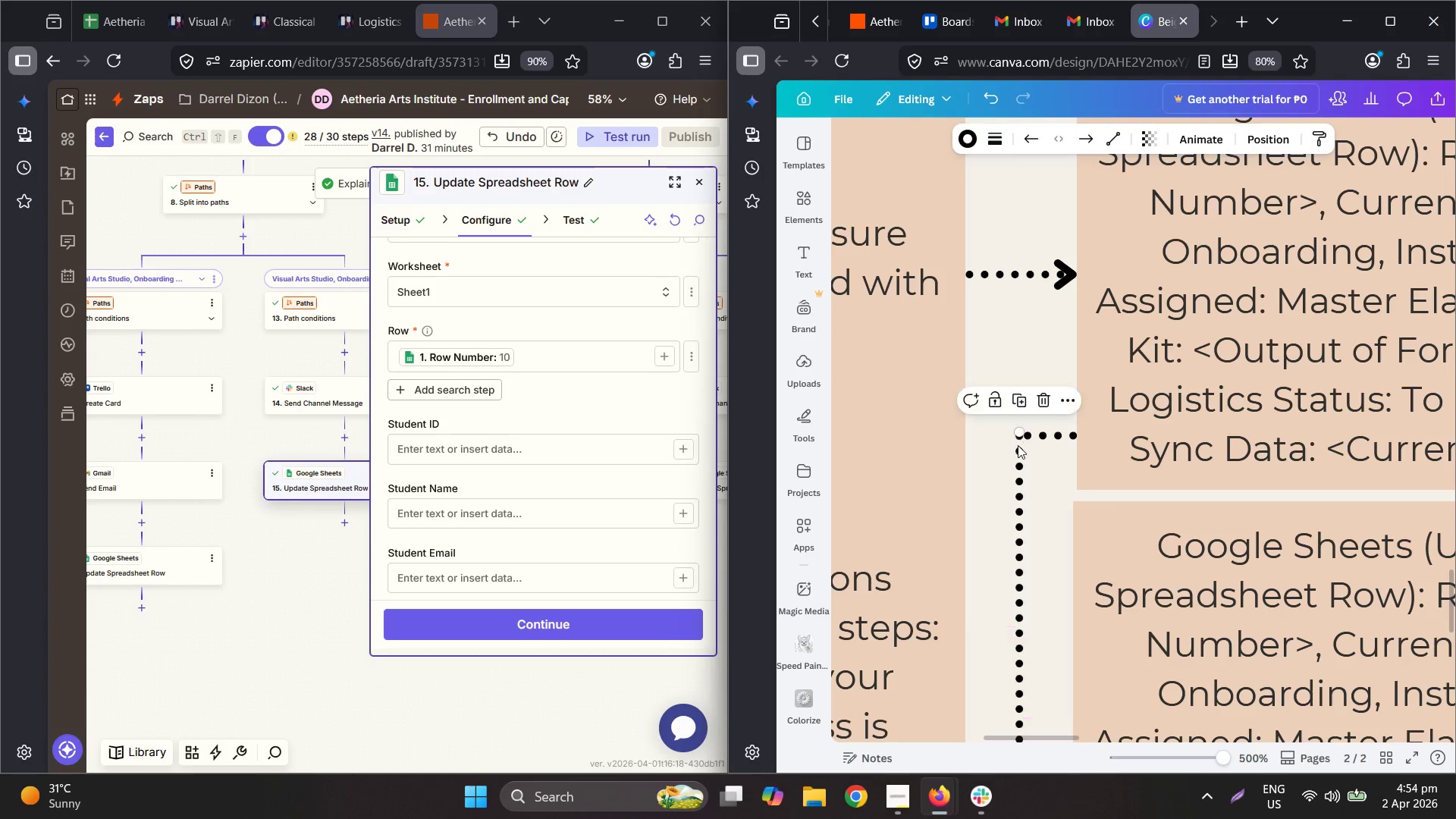 
hold_key(key=ControlLeft, duration=0.77)
scroll: coordinate [1091, 430], scroll_direction: down, amount: 9.0
 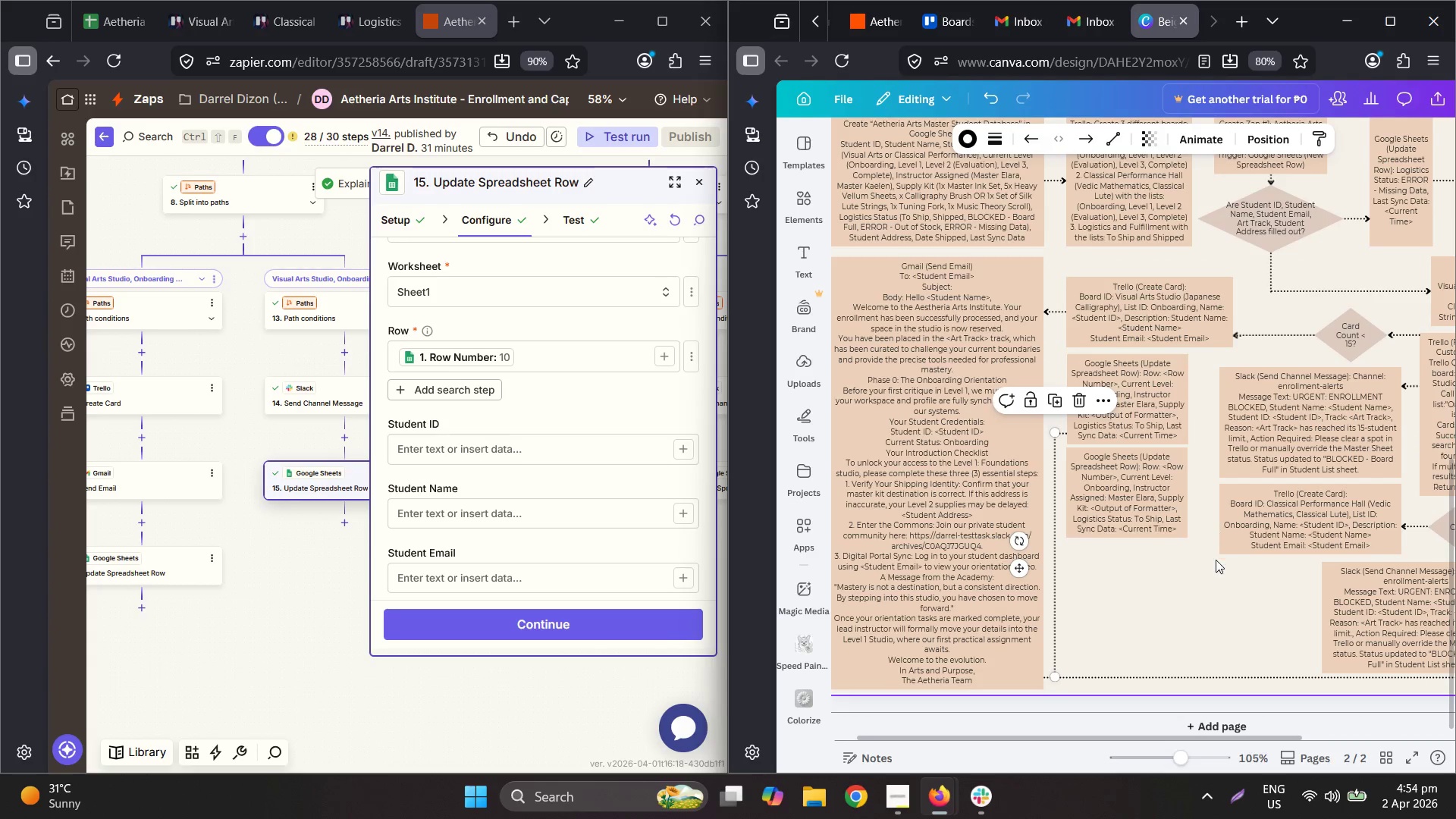 
left_click([1225, 615])
 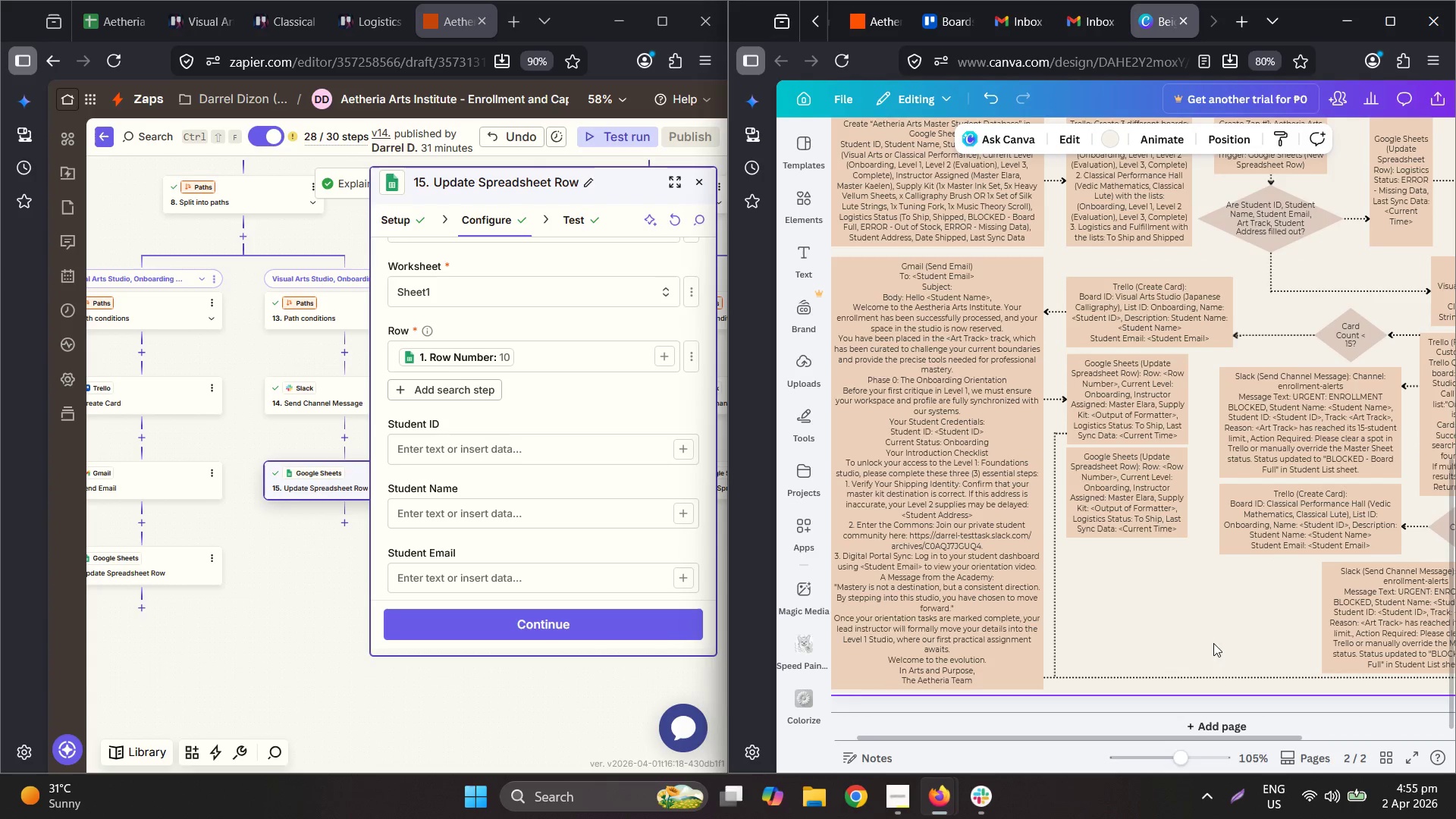 
hold_key(key=ControlLeft, duration=0.92)
scroll: coordinate [1033, 457], scroll_direction: up, amount: 5.0
 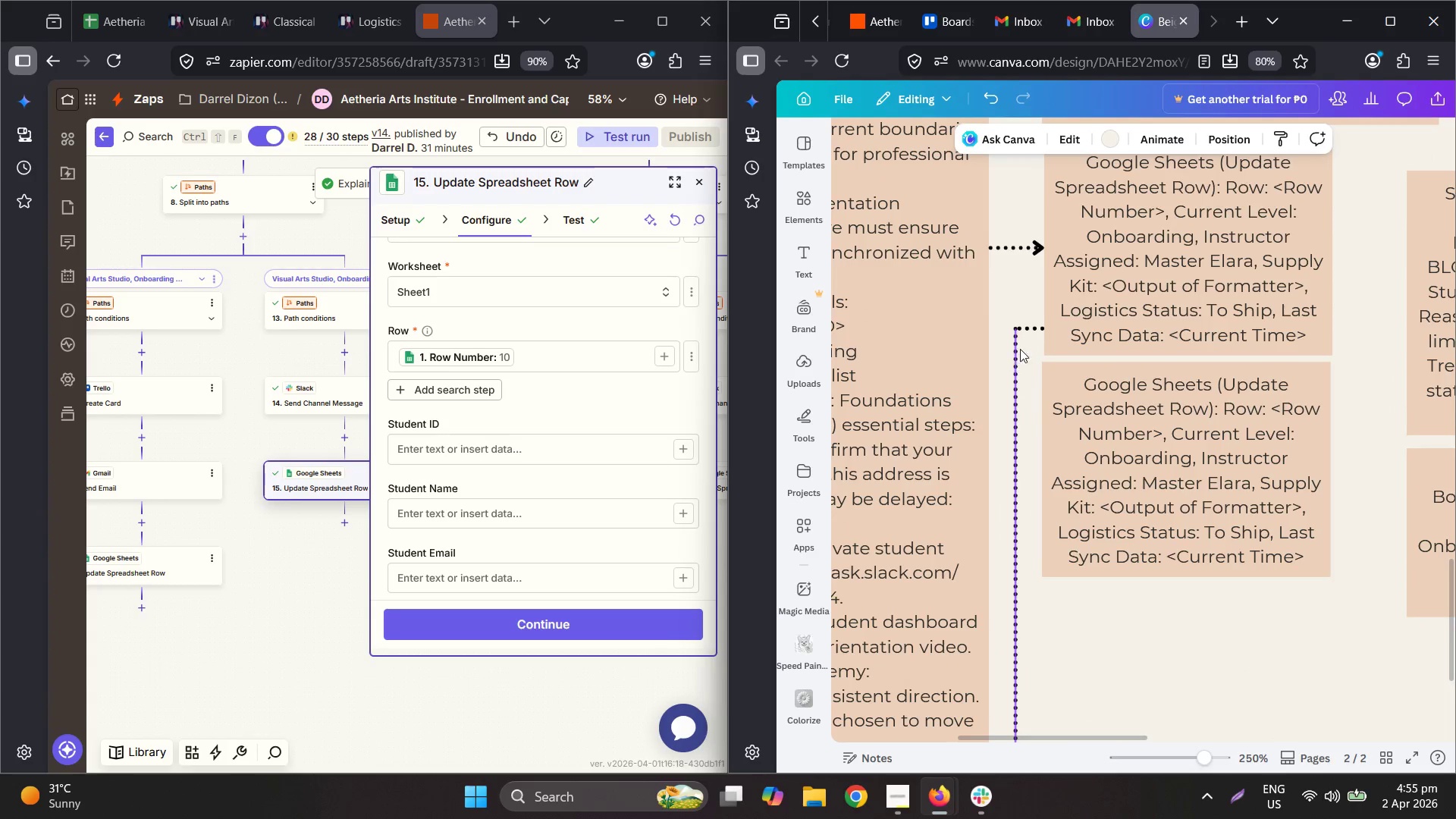 
left_click([1040, 332])
 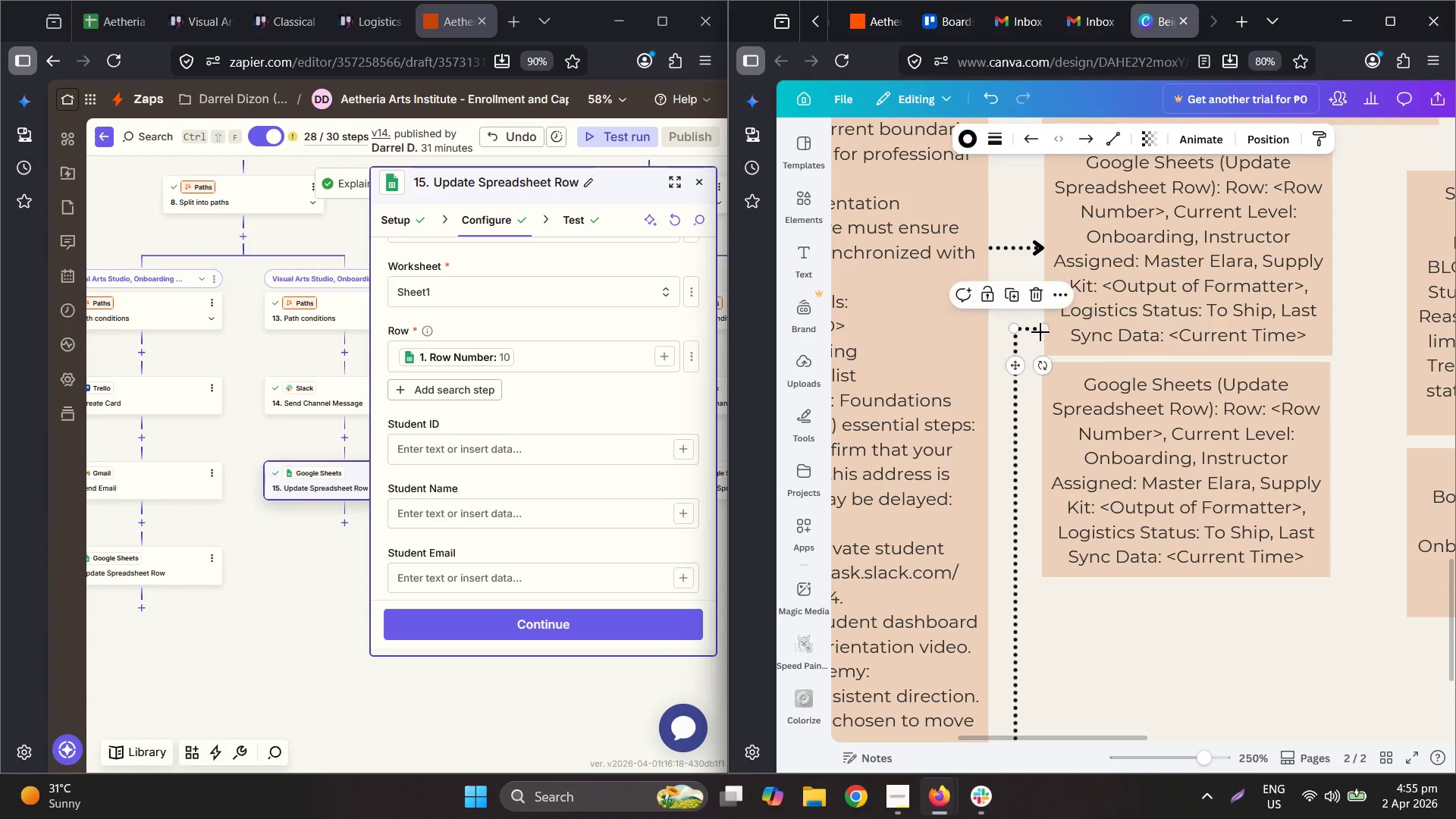 
key(Control+C)
 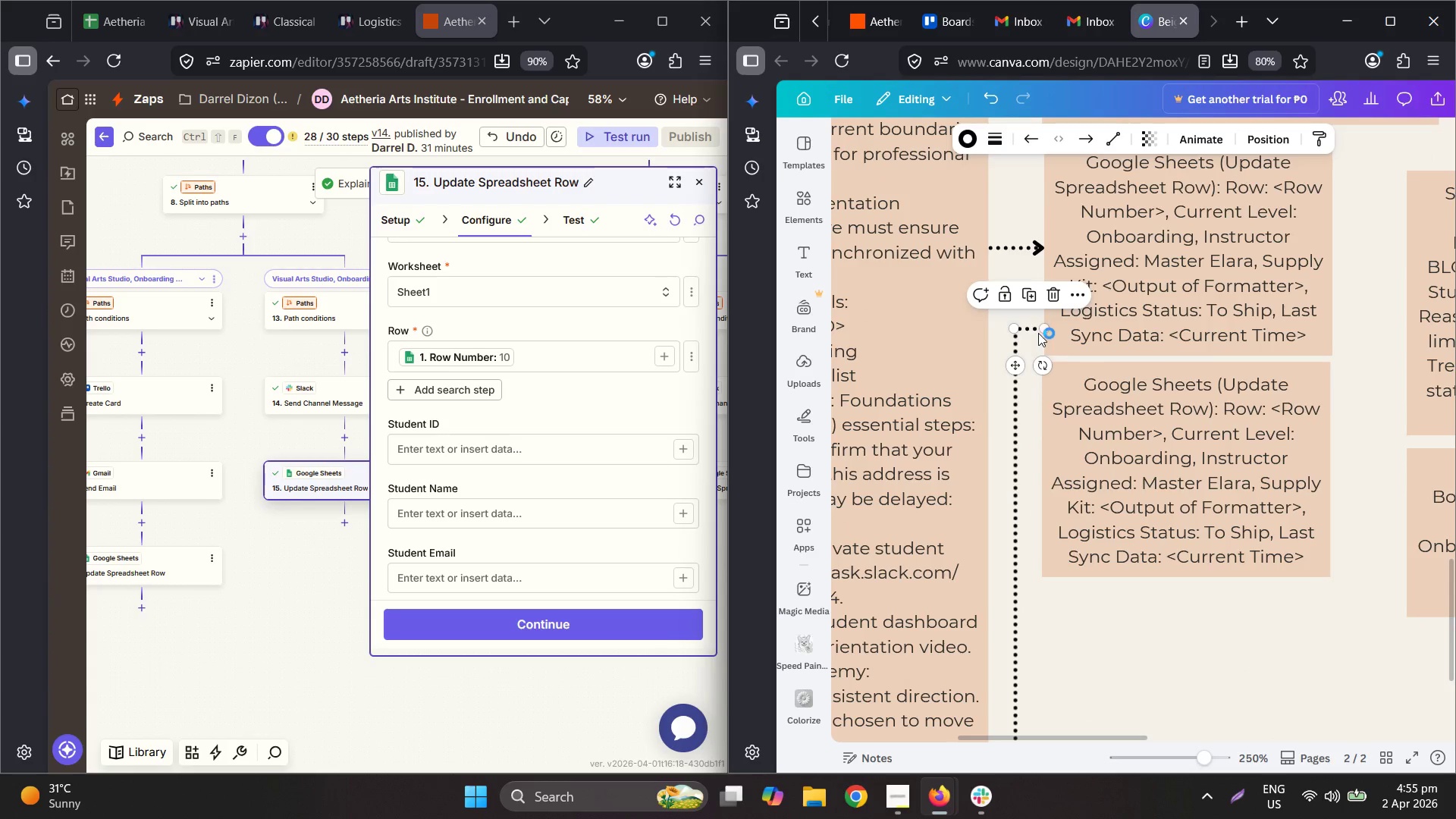 
key(Control+V)
 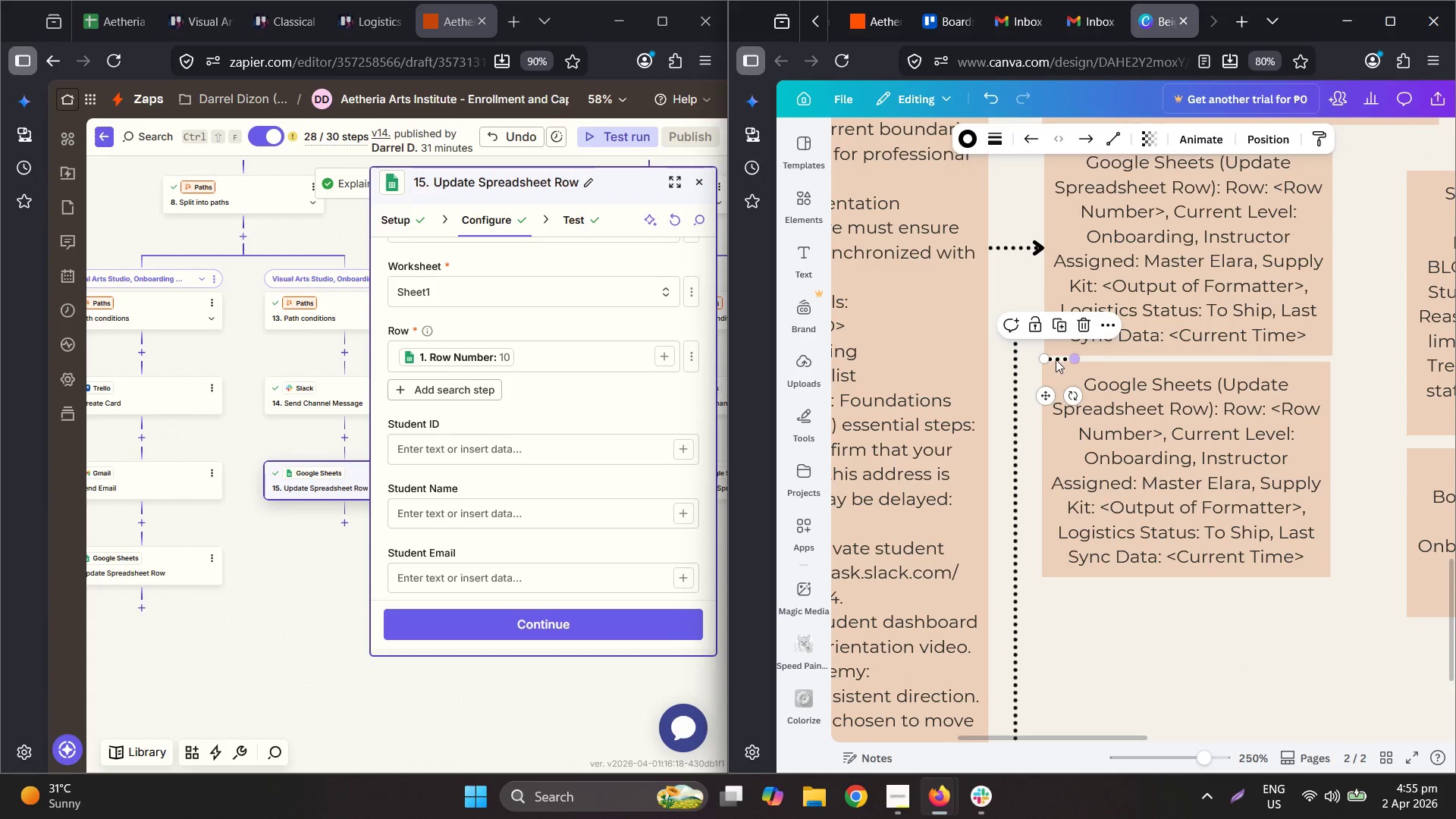 
left_click_drag(start_coordinate=[1053, 358], to_coordinate=[1022, 481])
 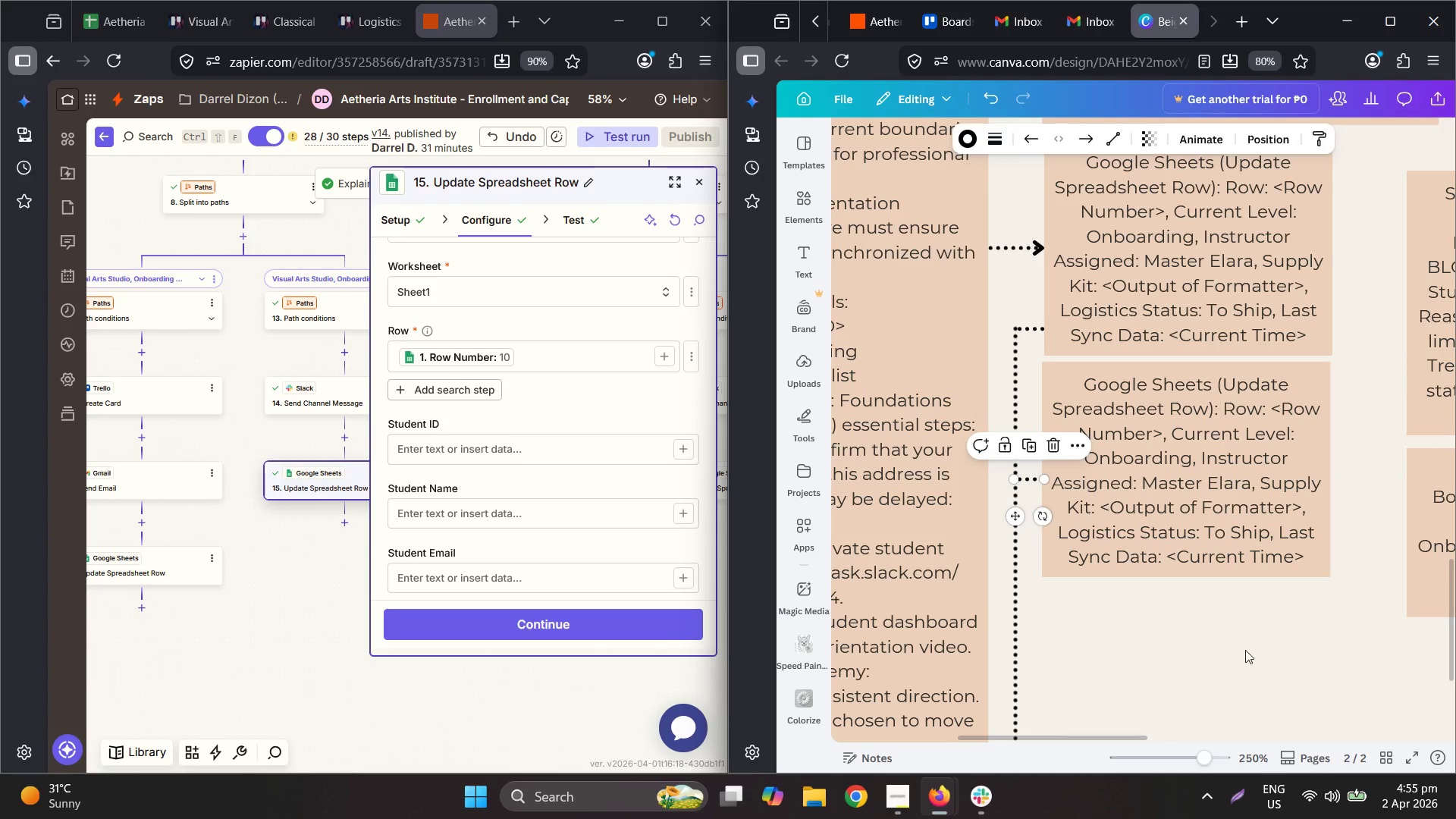 
left_click([1291, 690])
 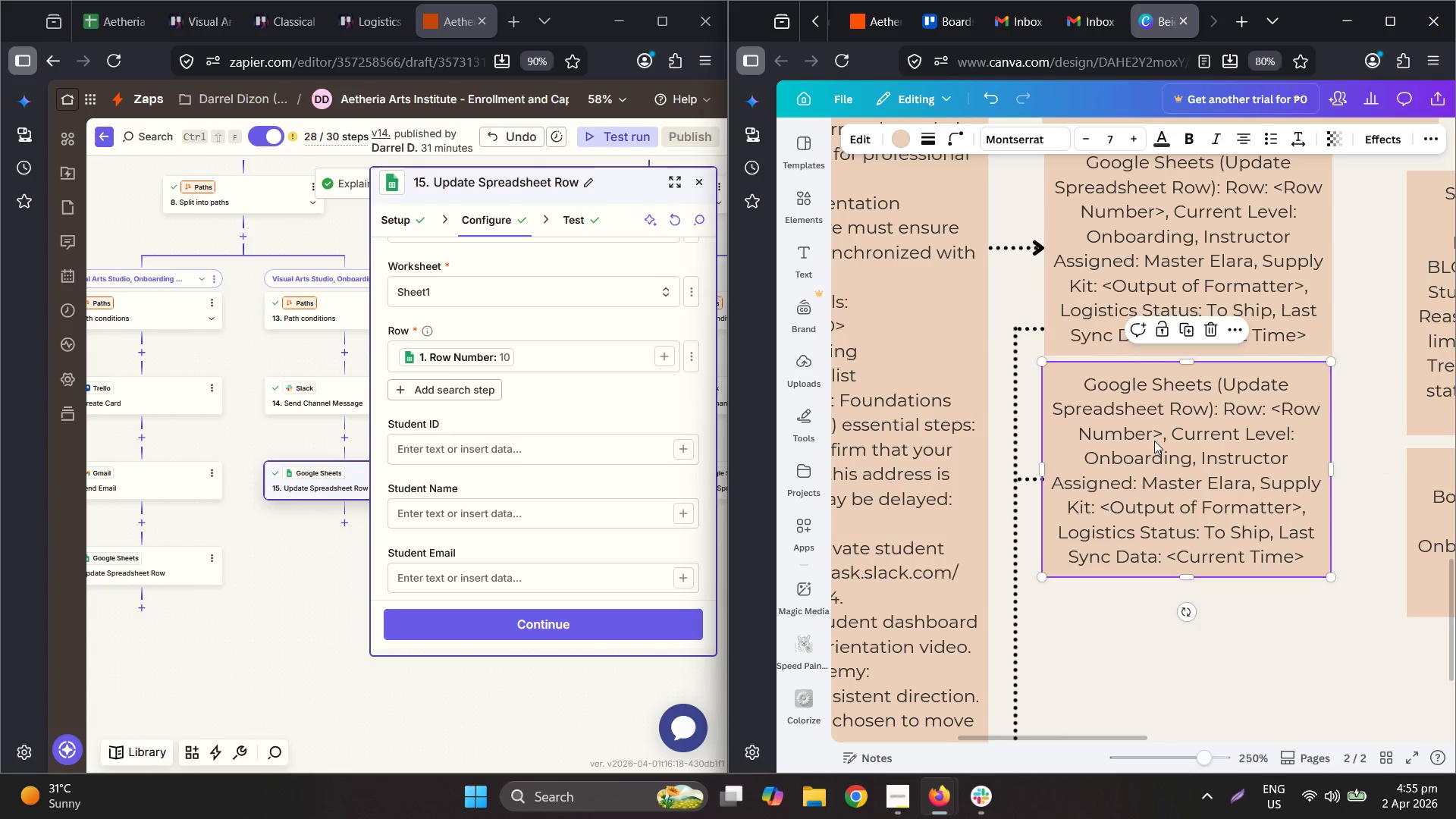 
hold_key(key=ControlLeft, duration=0.64)
scroll: coordinate [1155, 444], scroll_direction: down, amount: 1.0
 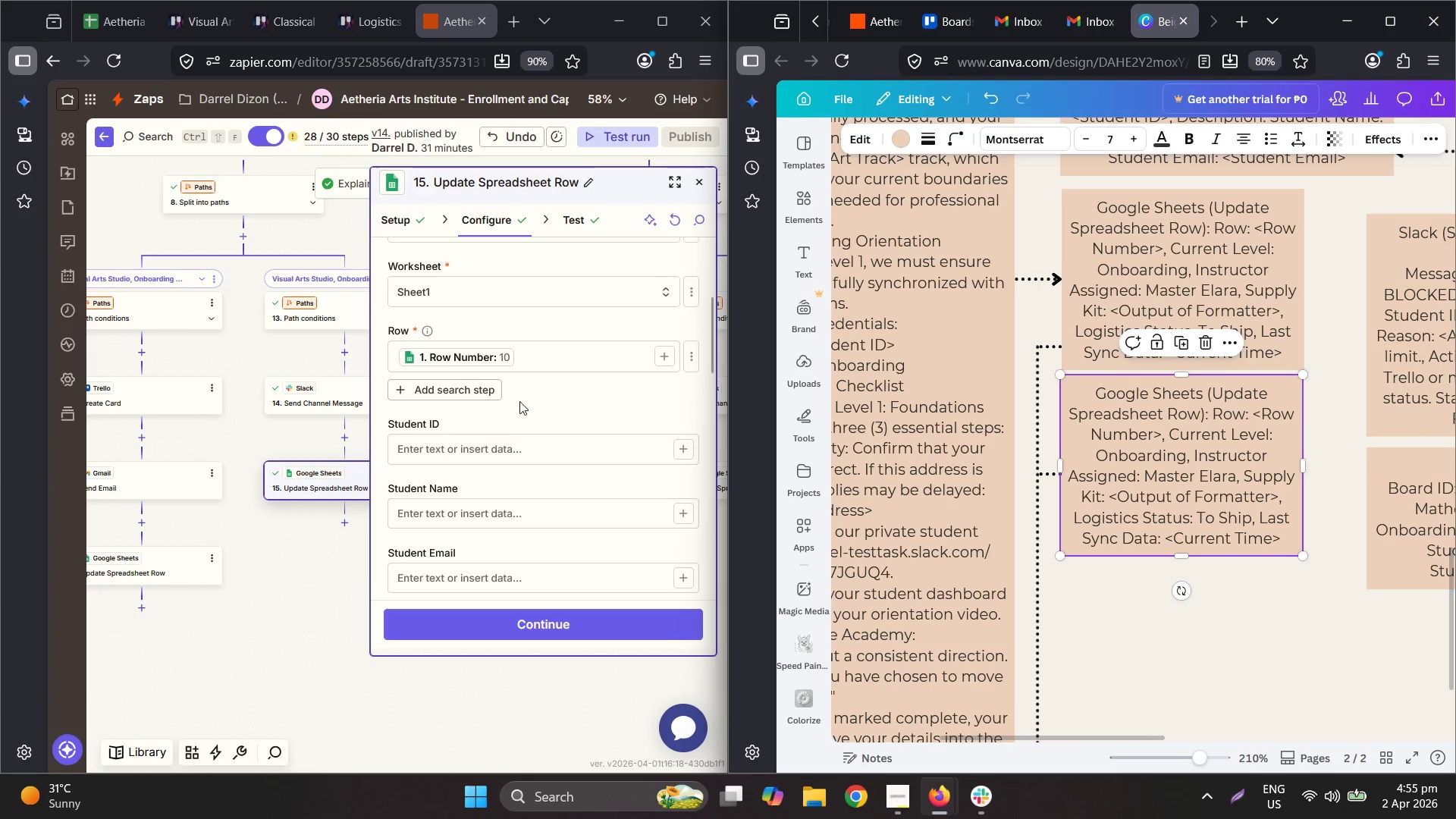 
scroll: coordinate [592, 447], scroll_direction: up, amount: 6.0
 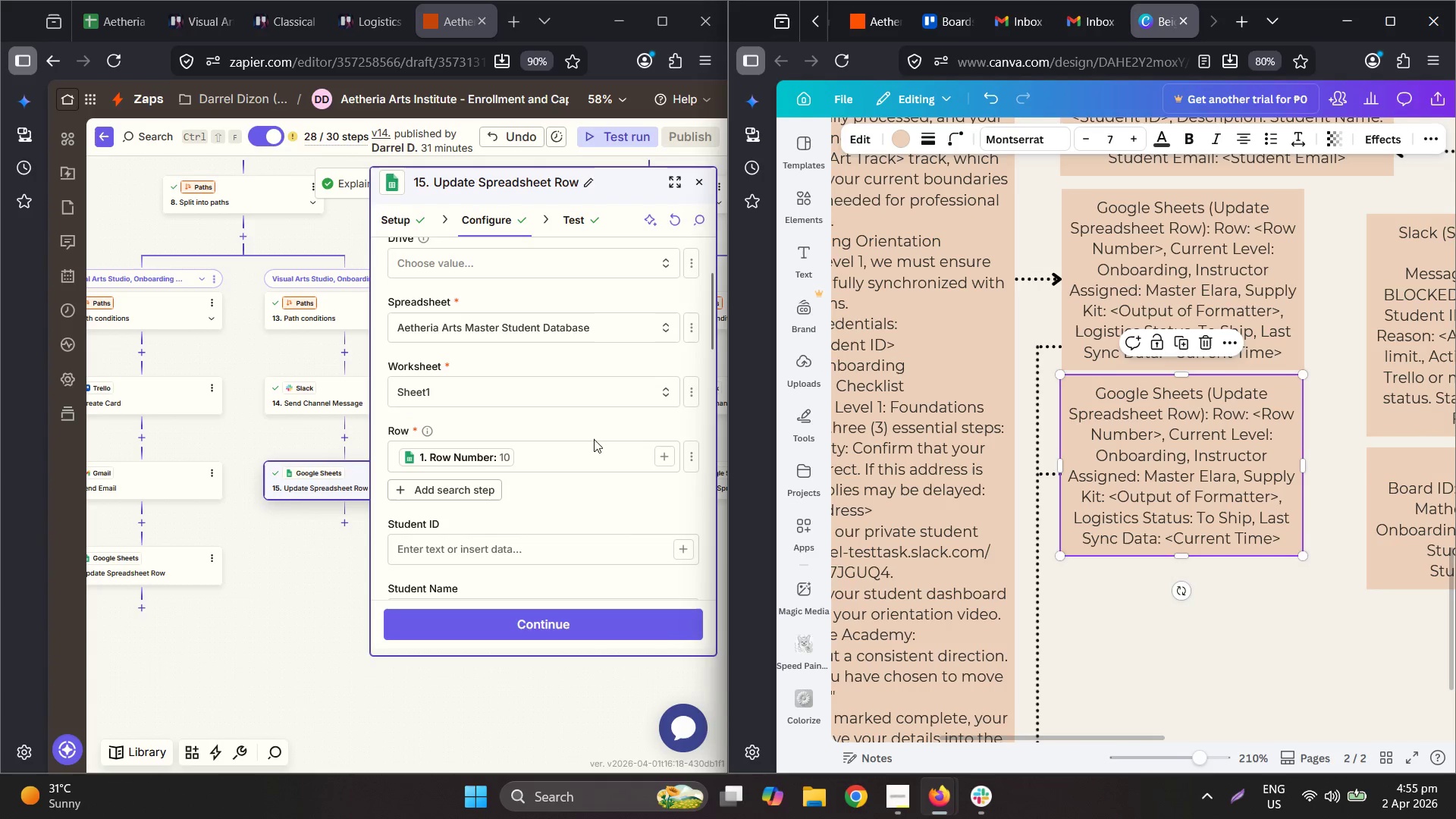 
scroll: coordinate [541, 397], scroll_direction: down, amount: 6.0
 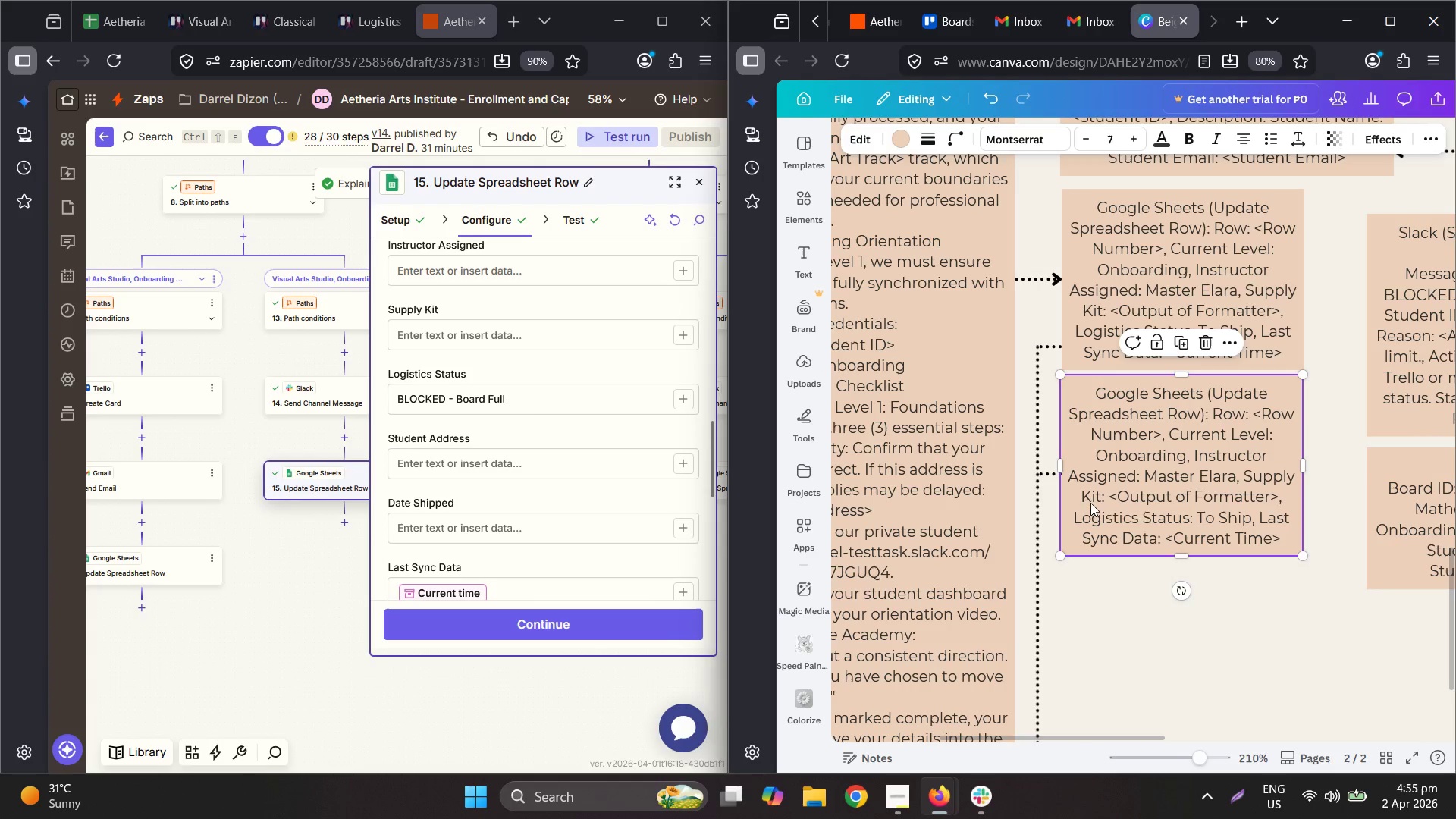 
double_click([1117, 501])
 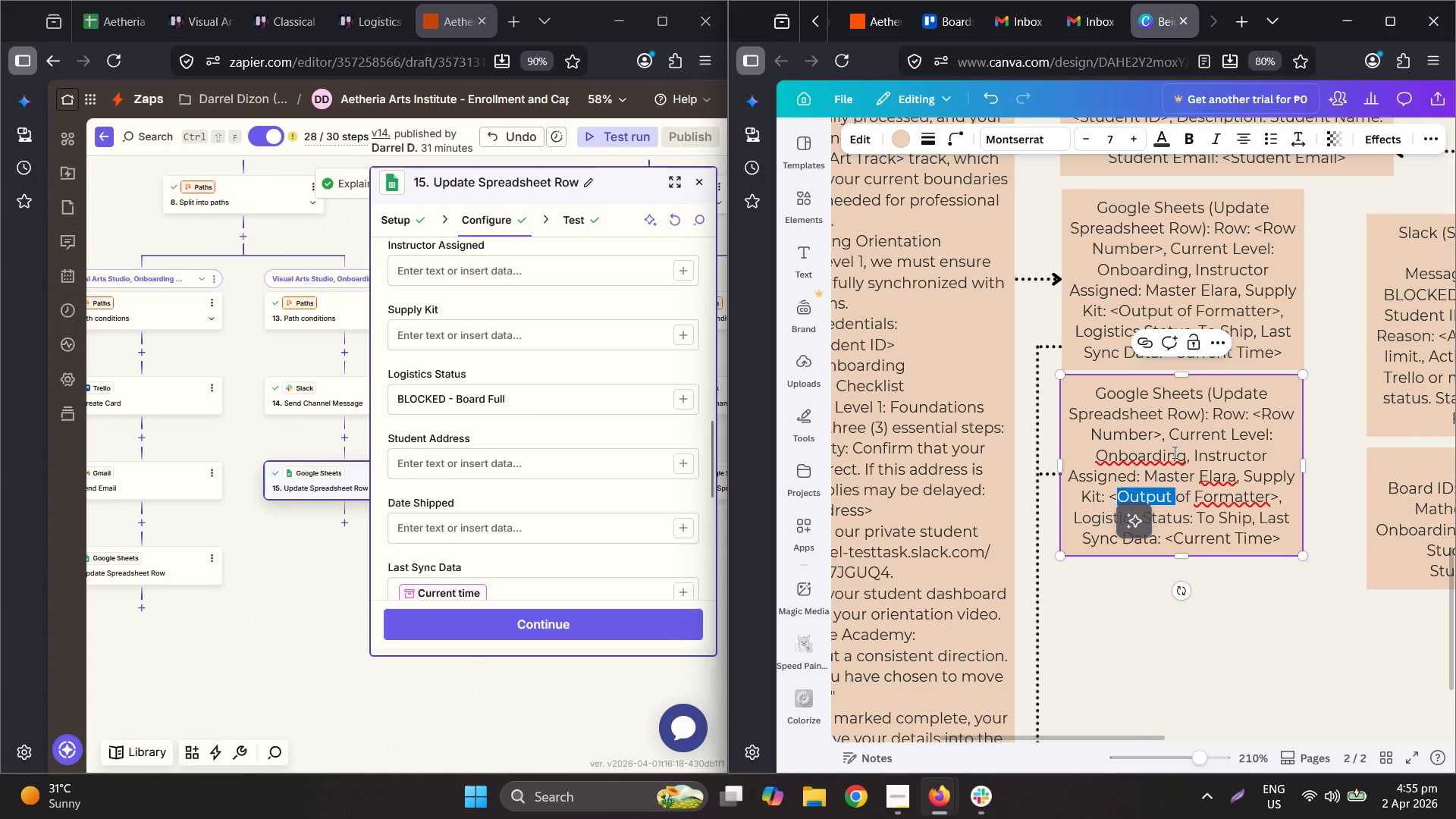 
left_click([1178, 444])
 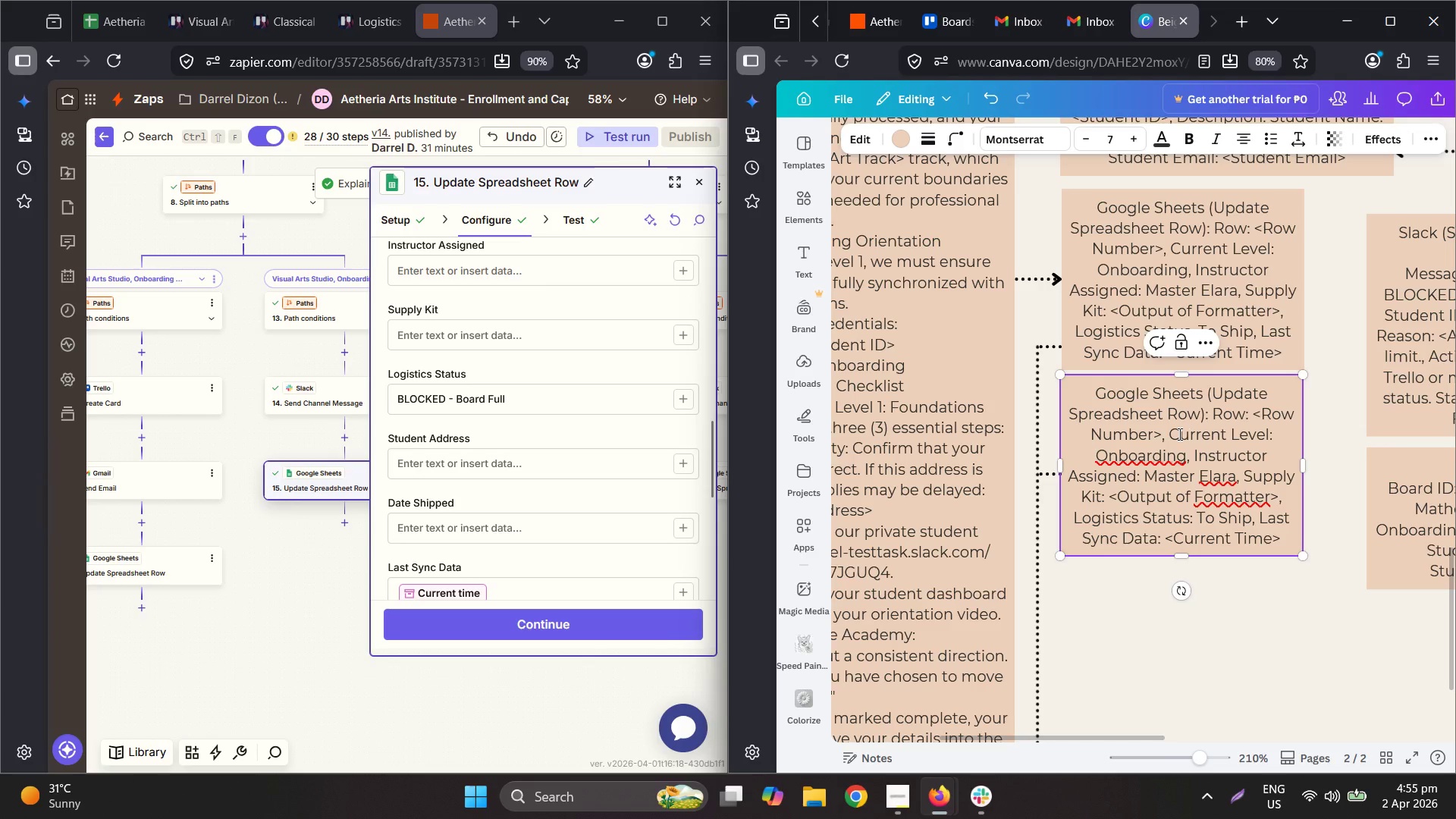 
left_click_drag(start_coordinate=[1168, 432], to_coordinate=[1288, 497])
 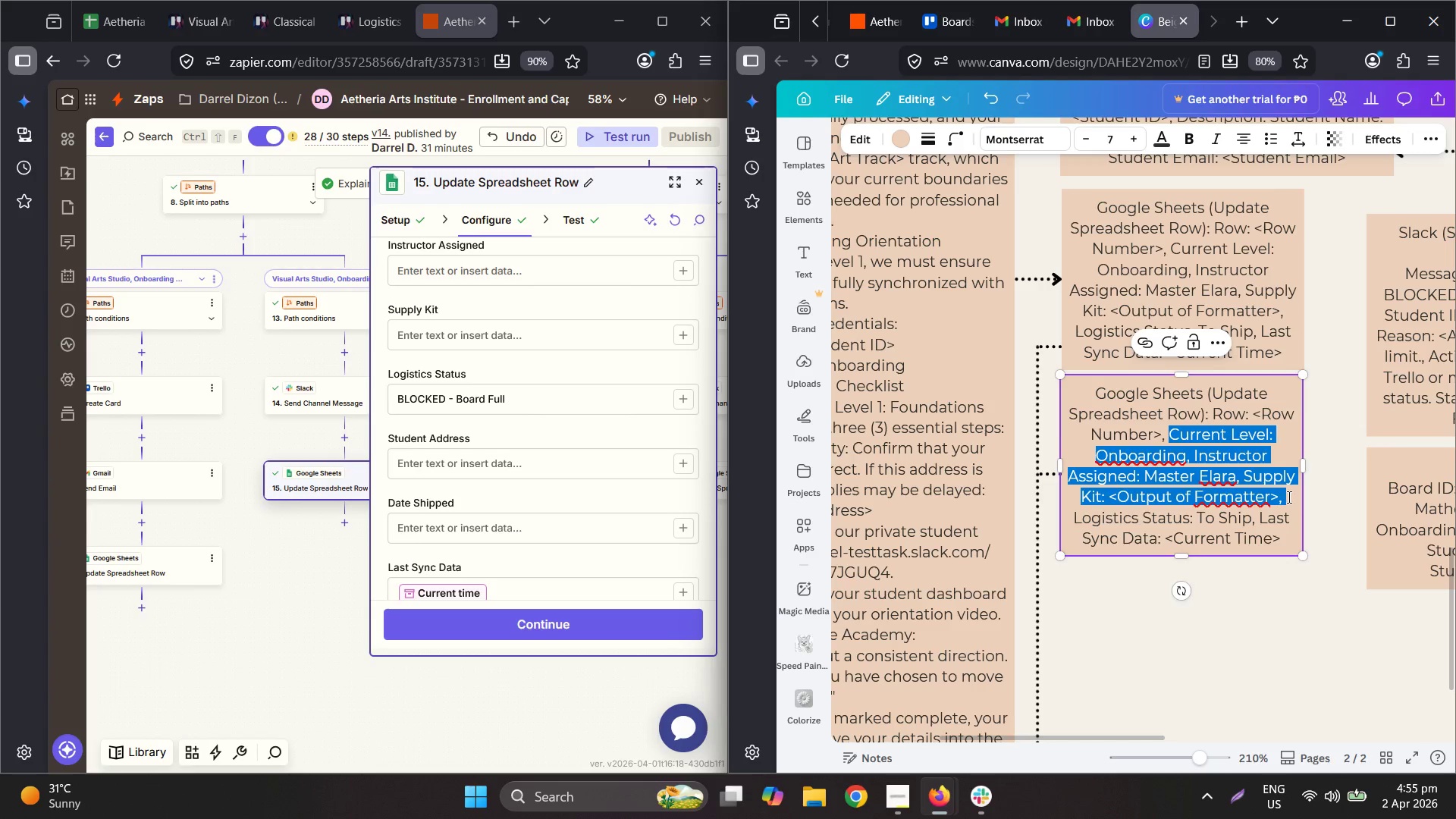 
key(Backspace)
 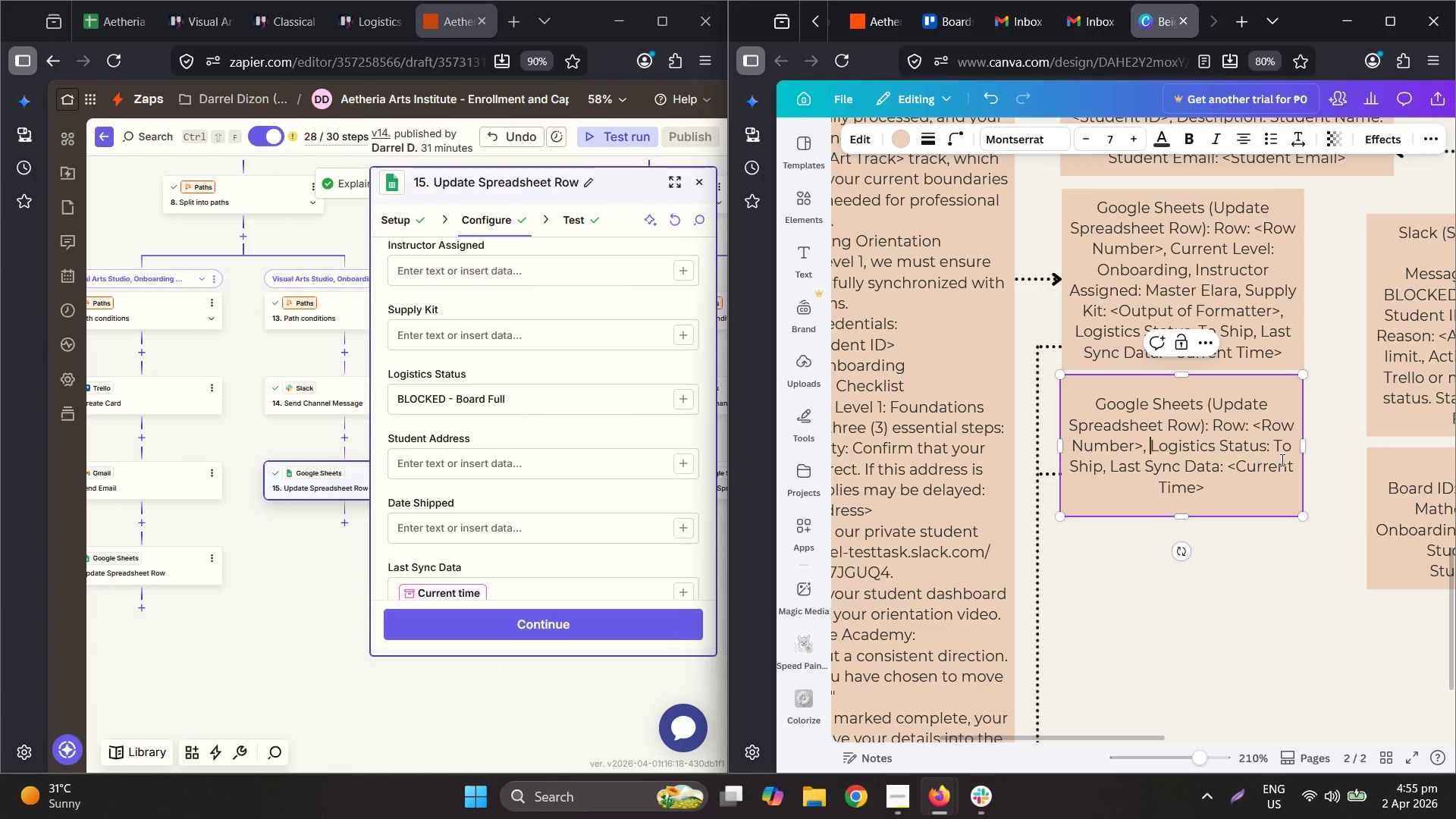 
double_click([488, 403])
 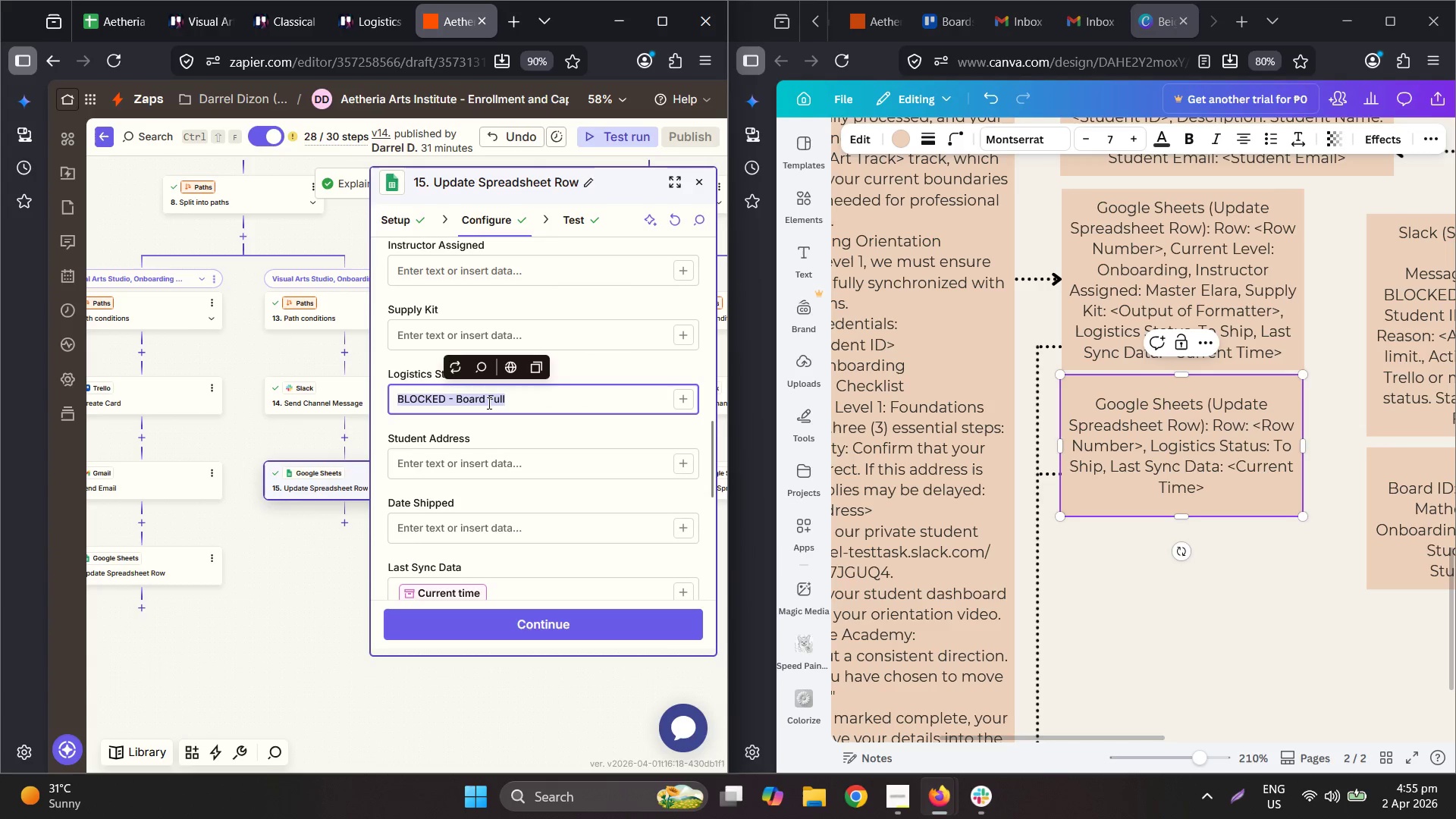 
key(Control+ControlLeft)
 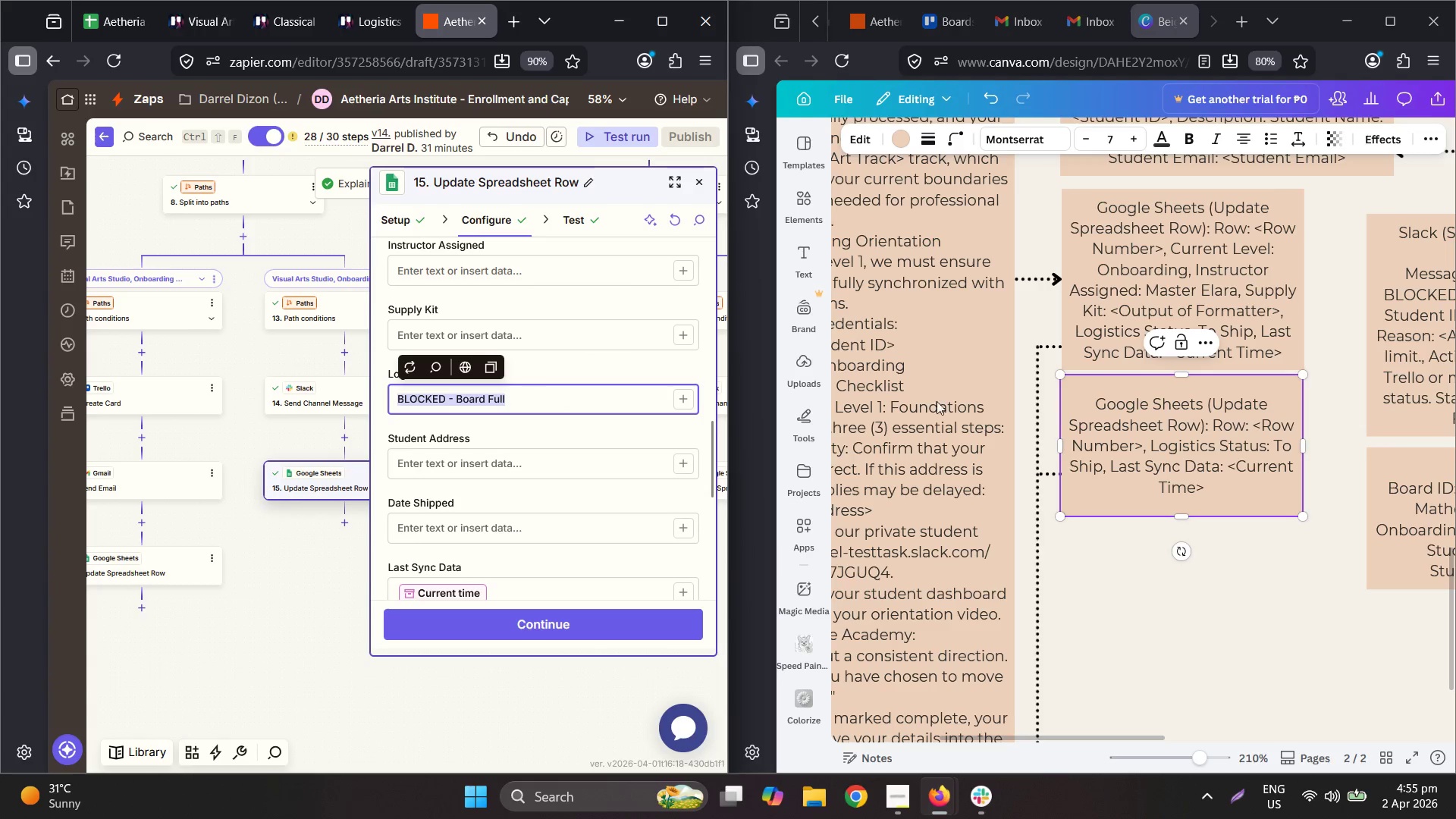 
key(Control+C)
 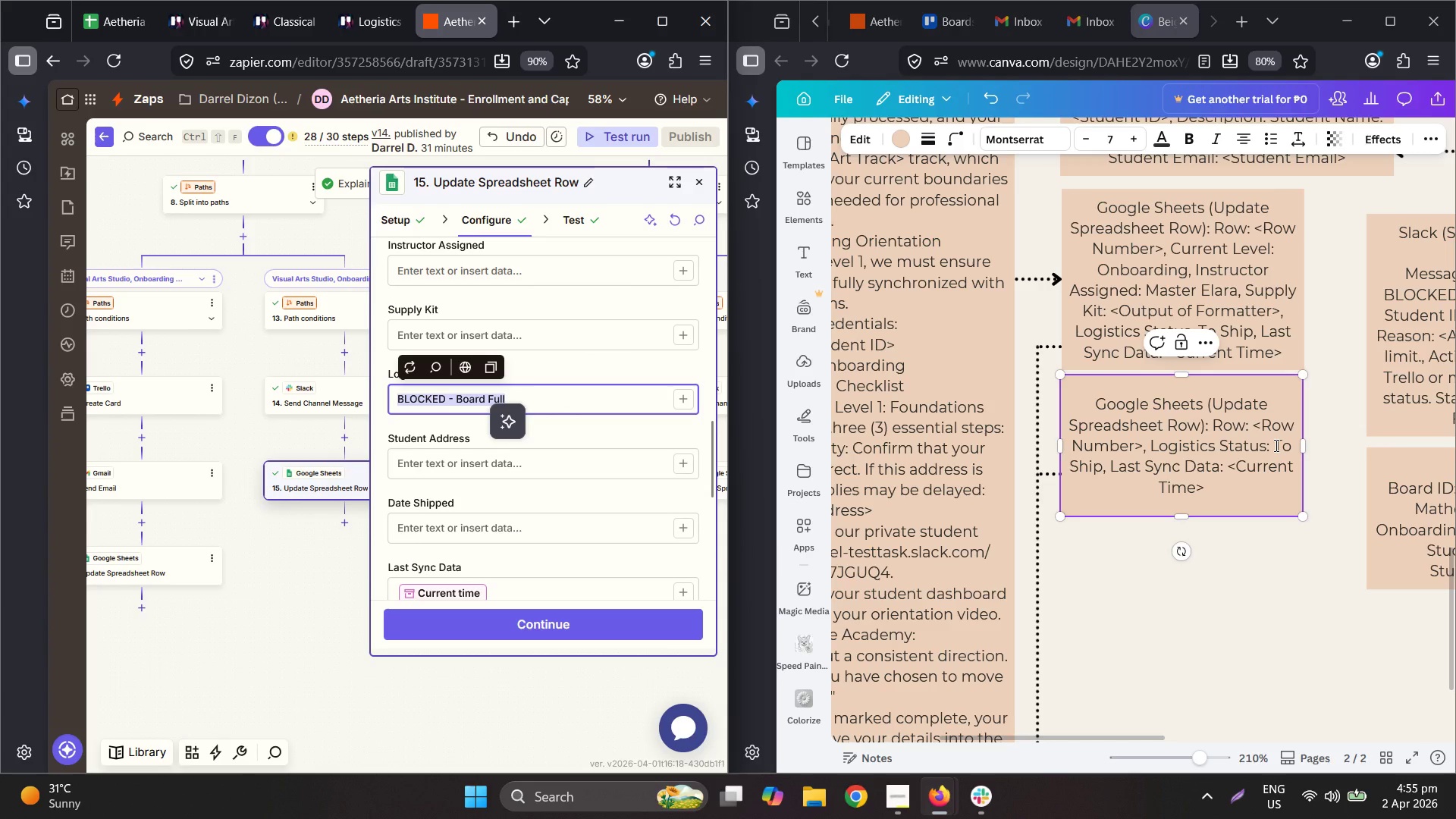 
left_click_drag(start_coordinate=[1275, 445], to_coordinate=[1107, 461])
 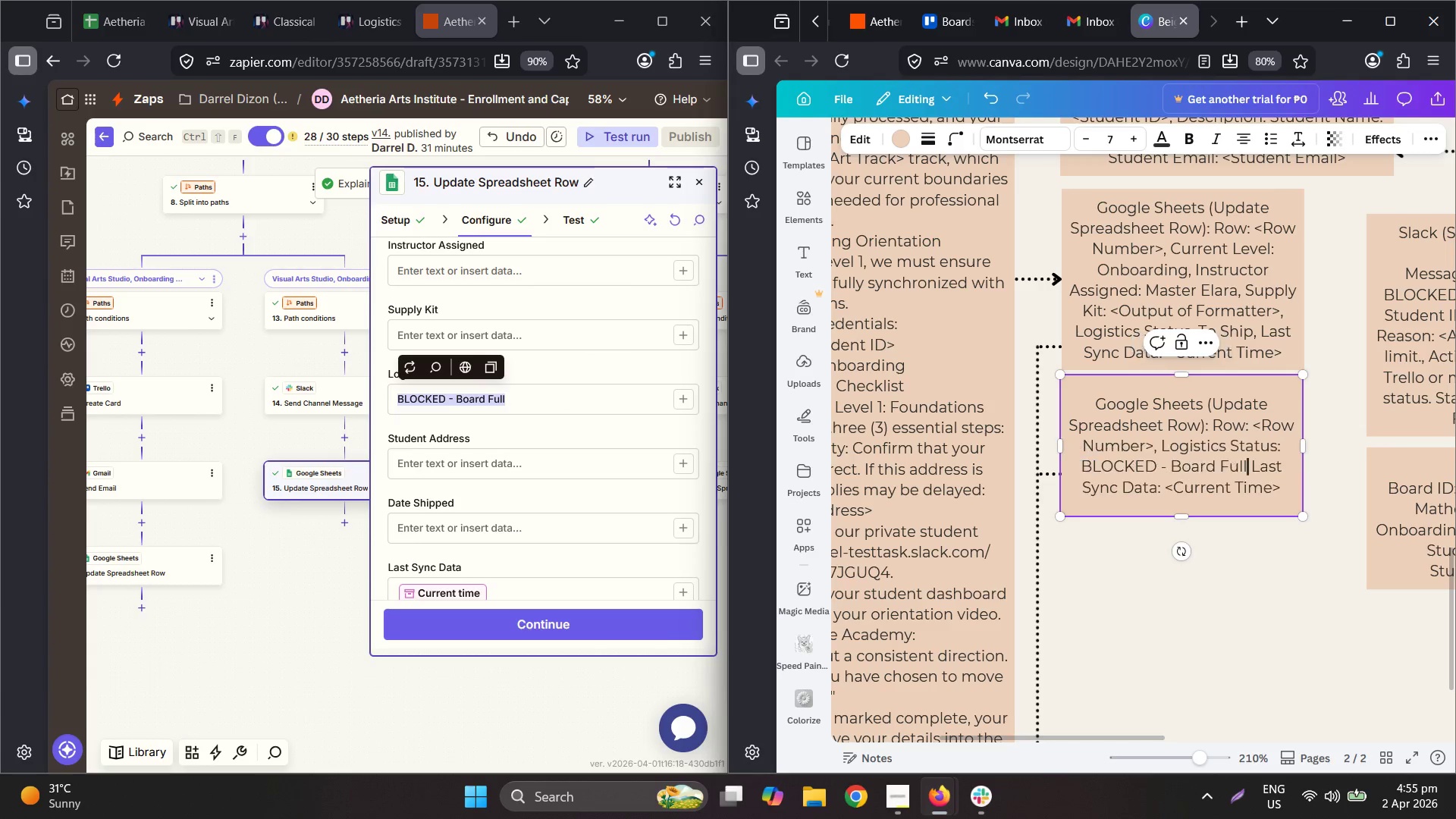 
key(Control+V)
 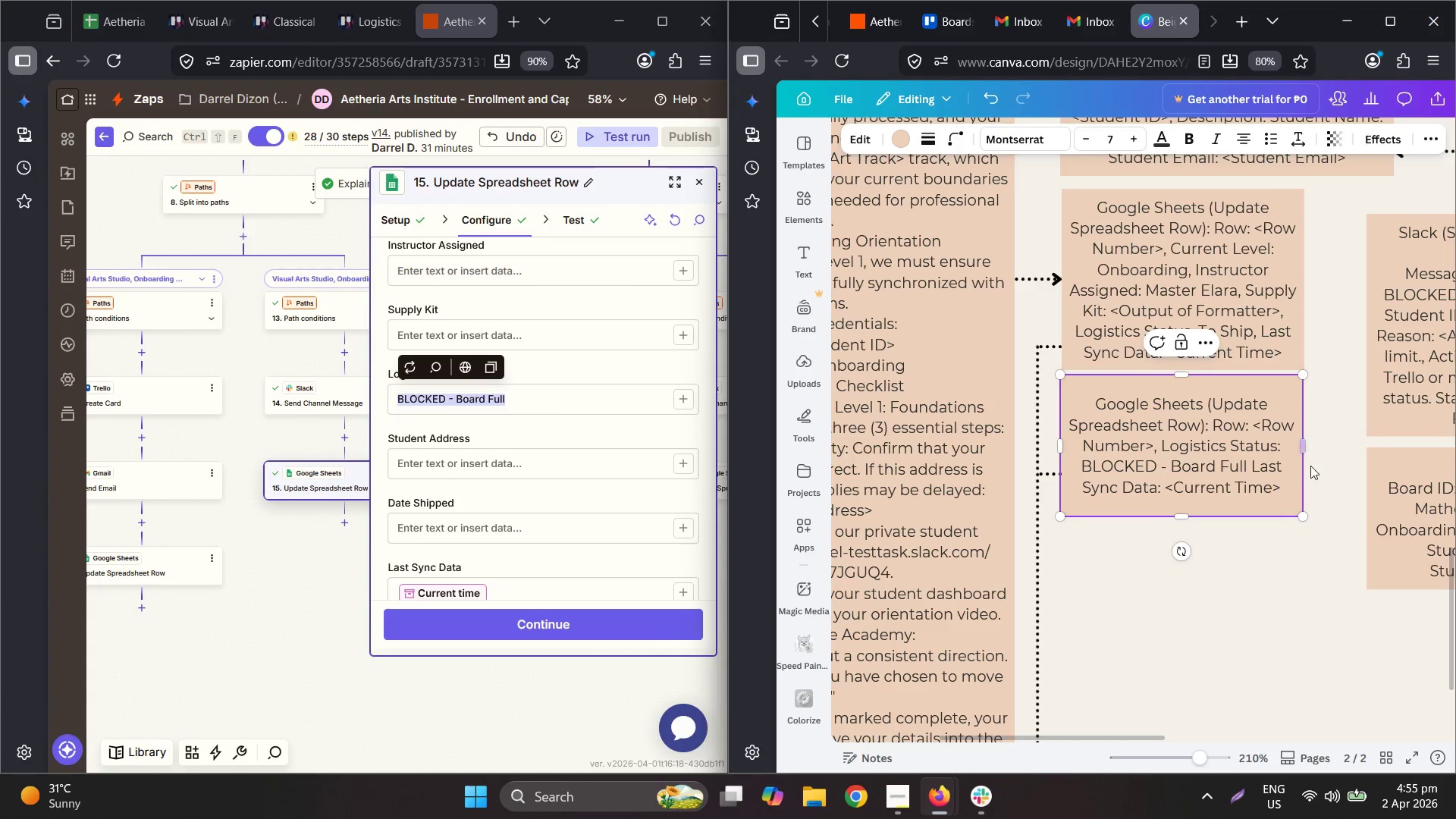 
key(Comma)
 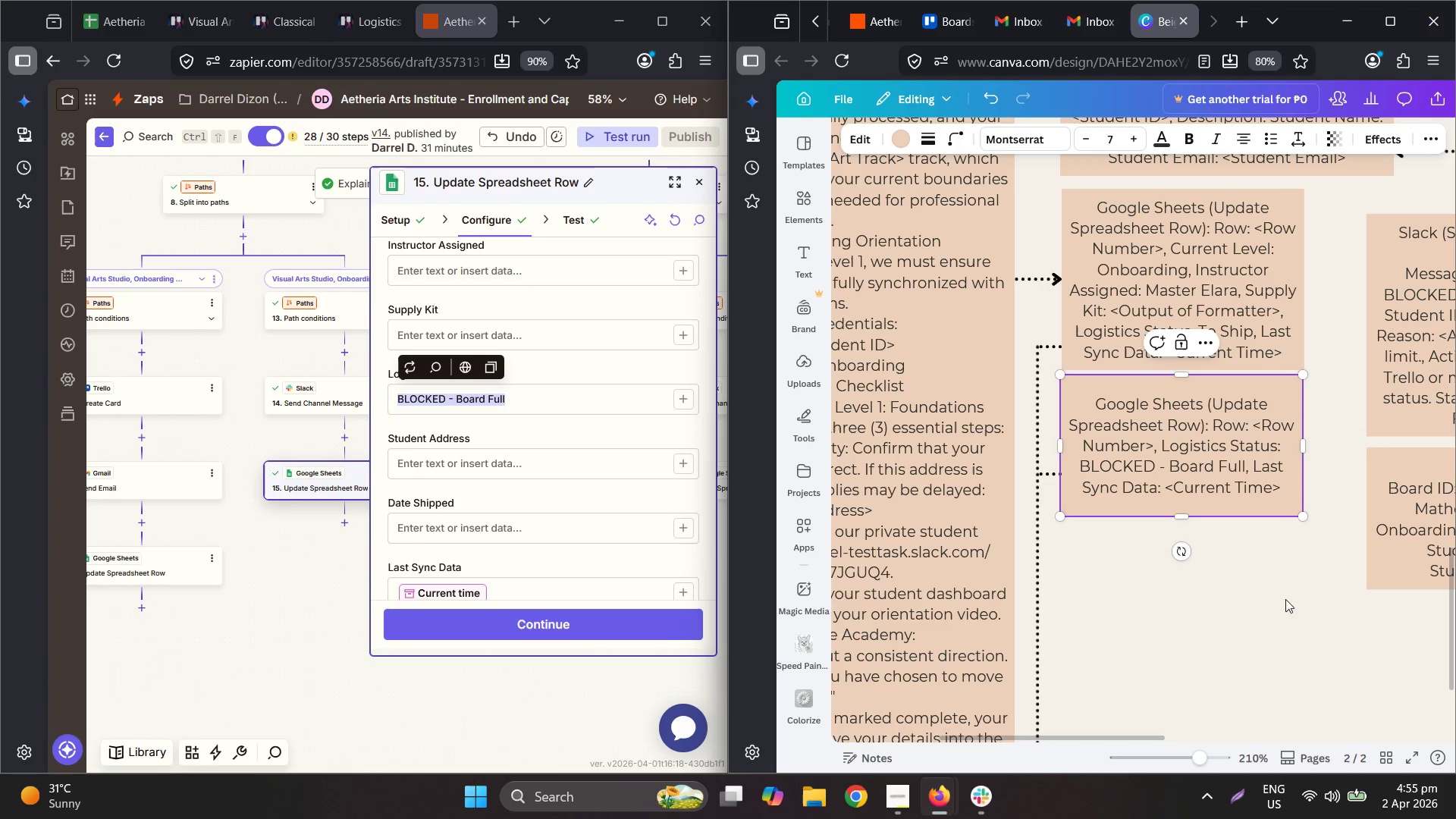 
left_click([1252, 573])
 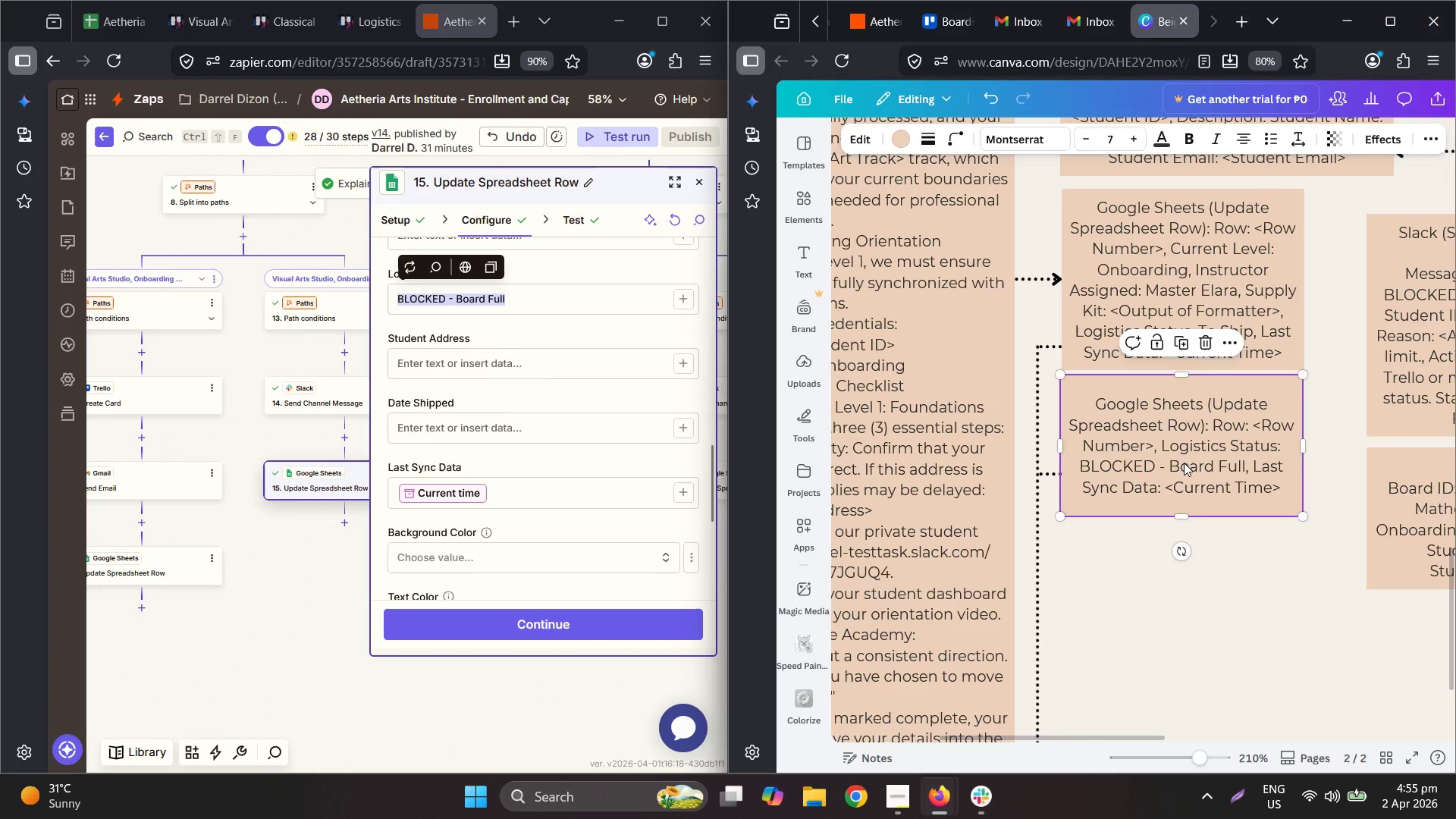 
scroll: coordinate [557, 501], scroll_direction: down, amount: 1.0
 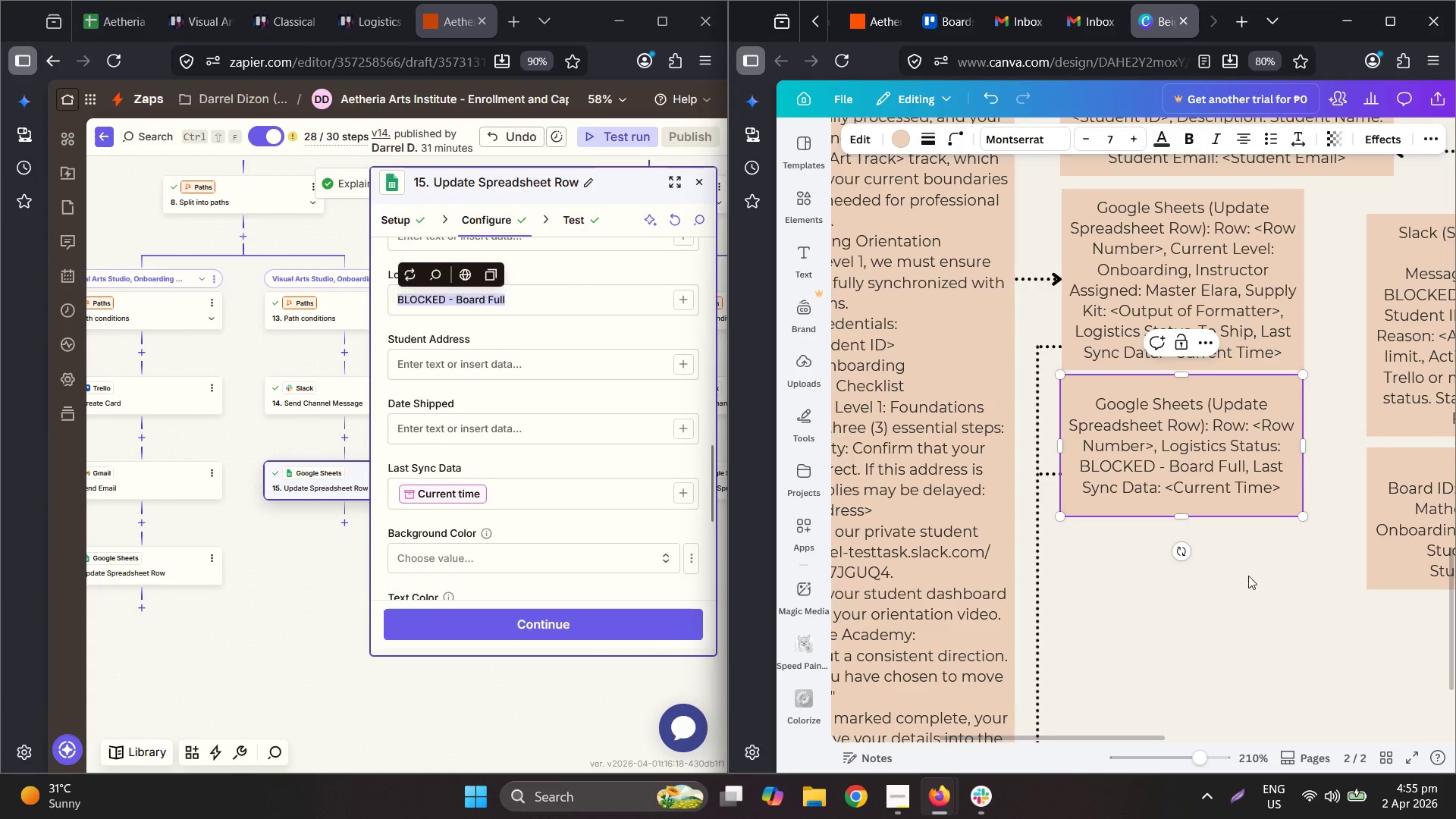 
left_click_drag(start_coordinate=[1181, 489], to_coordinate=[1183, 499])
 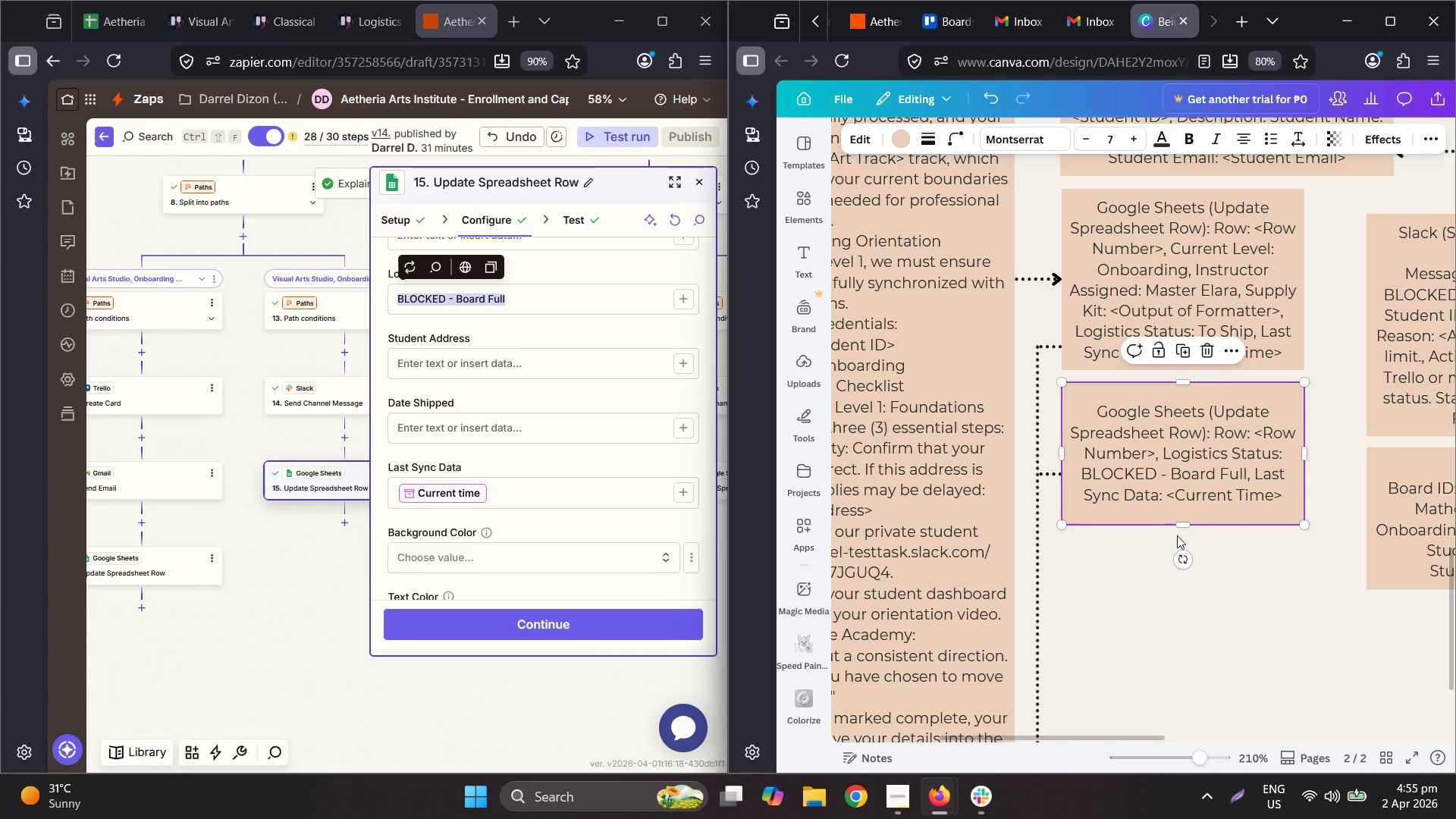 
left_click_drag(start_coordinate=[1181, 524], to_coordinate=[1181, 468])
 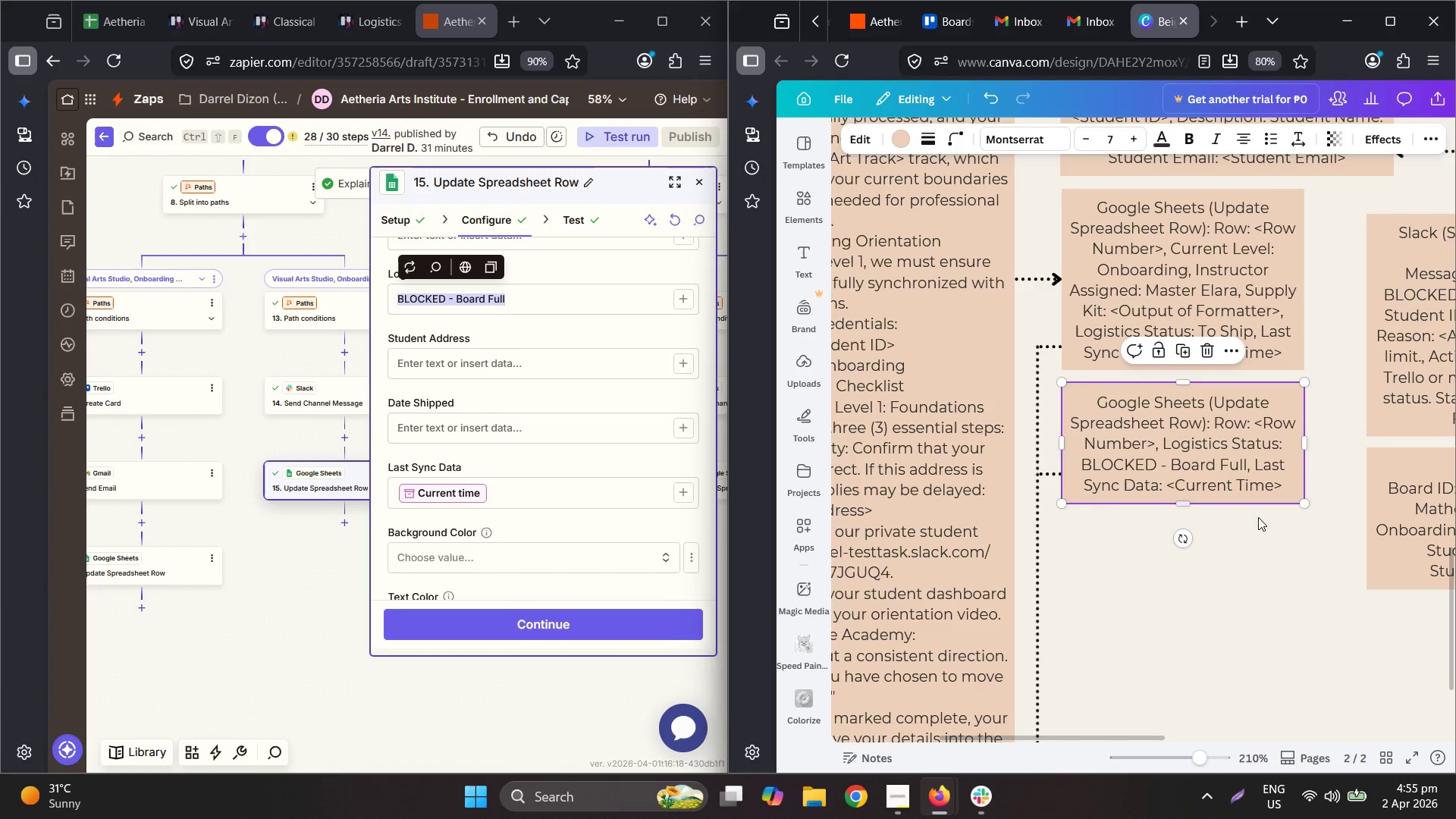 
left_click([1316, 603])
 